 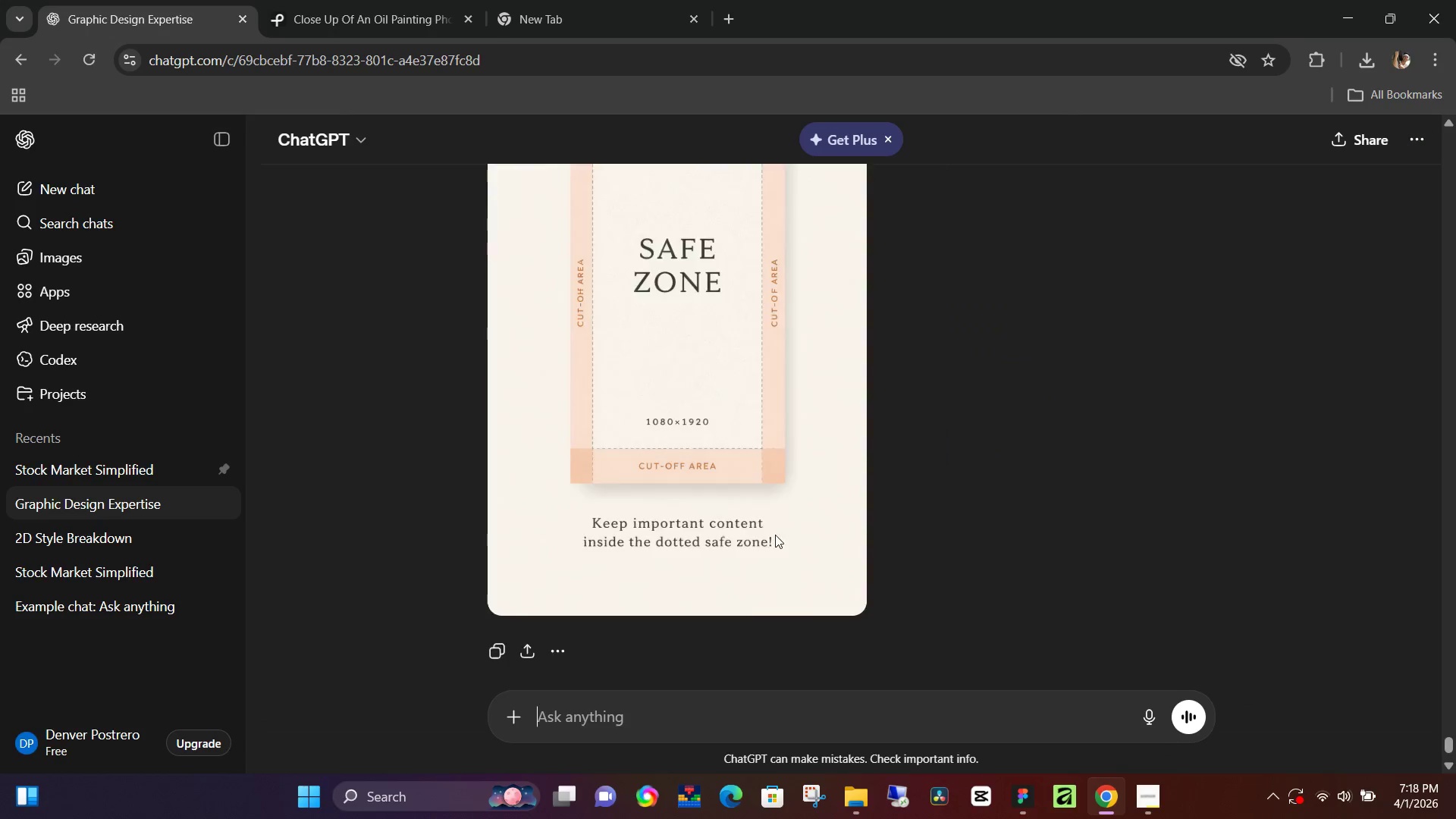 
scroll: coordinate [726, 619], scroll_direction: up, amount: 1.0
 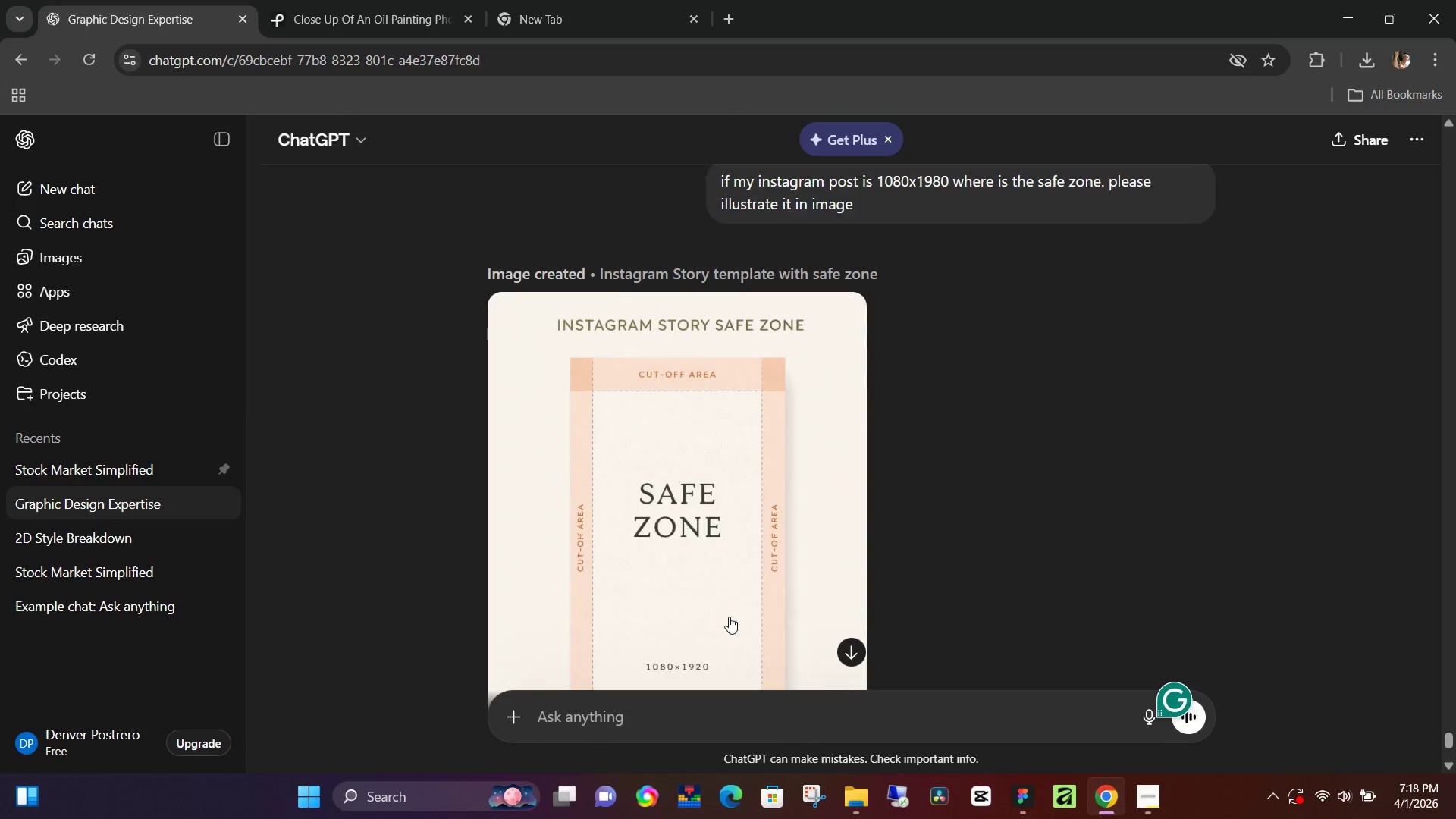 
scroll: coordinate [729, 617], scroll_direction: down, amount: 1.0
 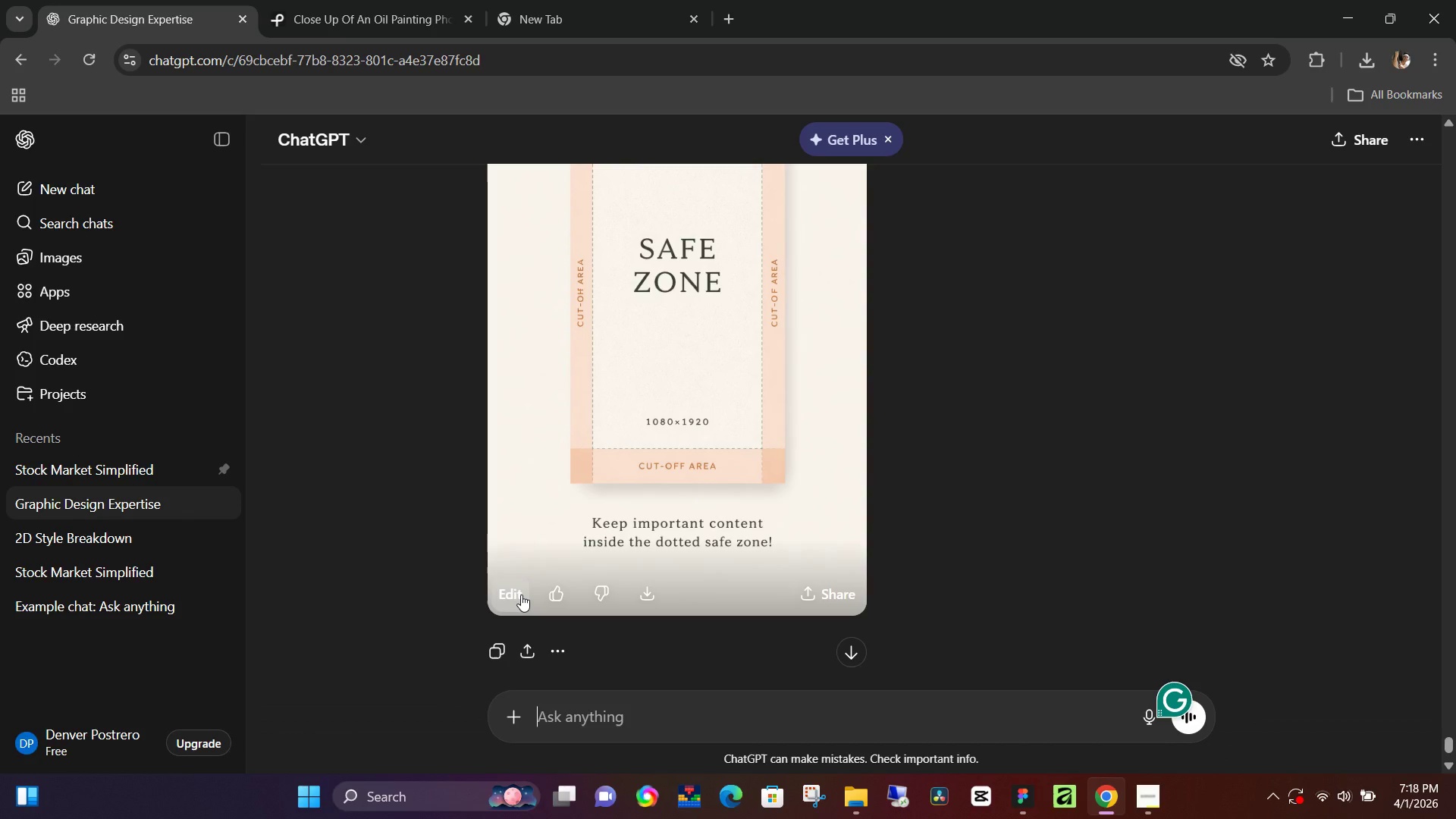 
wait(11.07)
 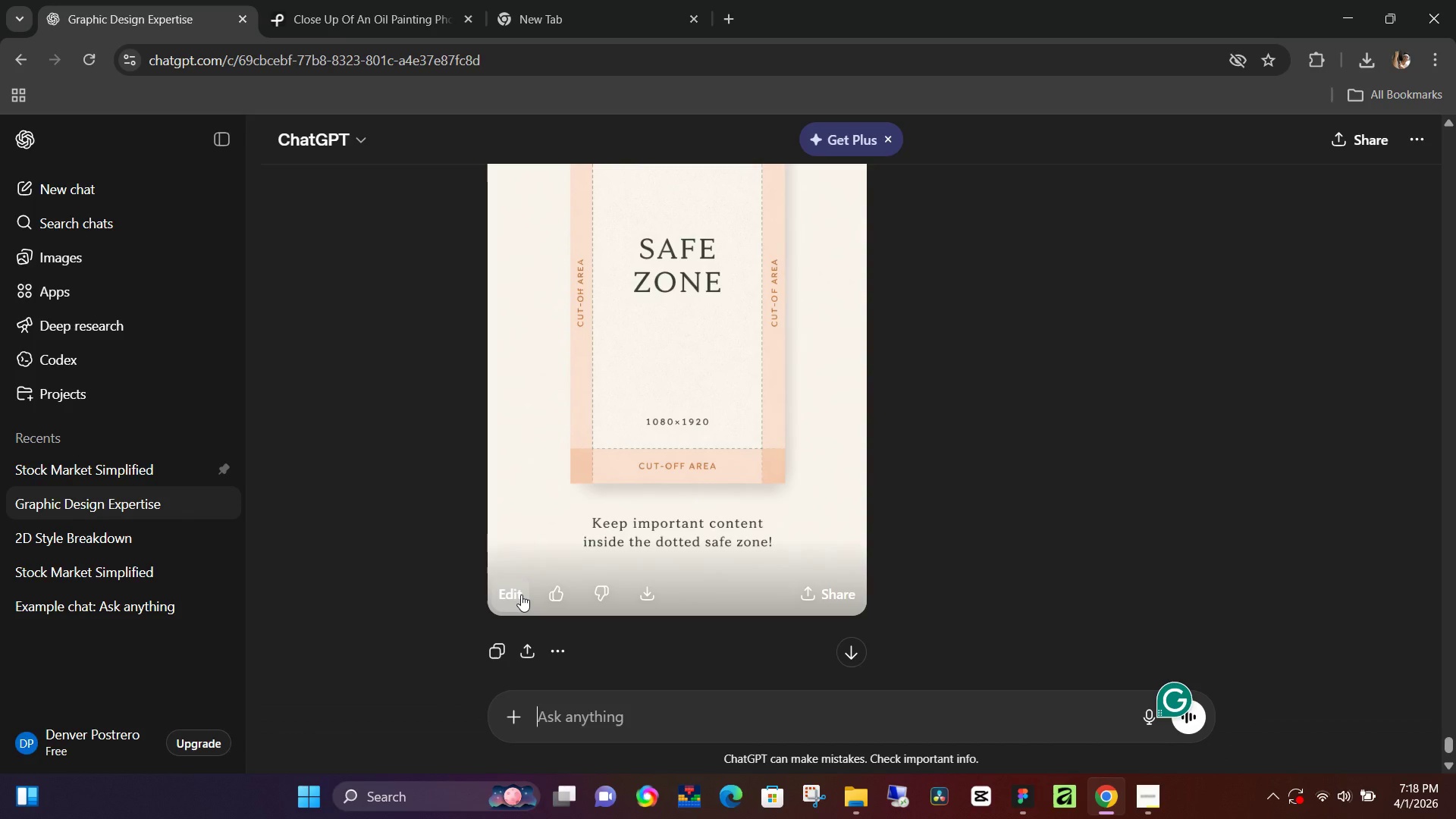 
scroll: coordinate [702, 479], scroll_direction: up, amount: 1.0
 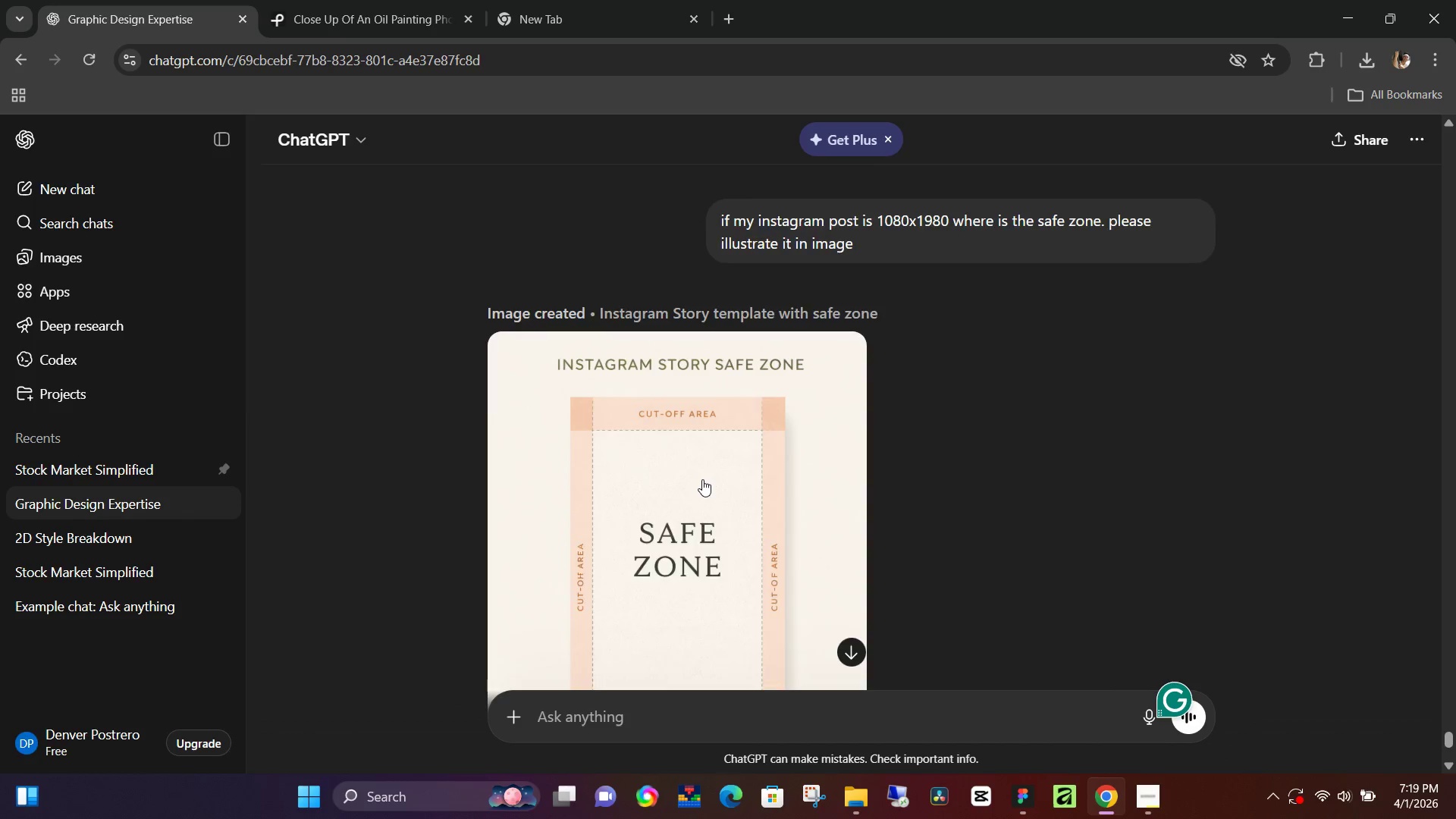 
scroll: coordinate [702, 479], scroll_direction: down, amount: 1.0
 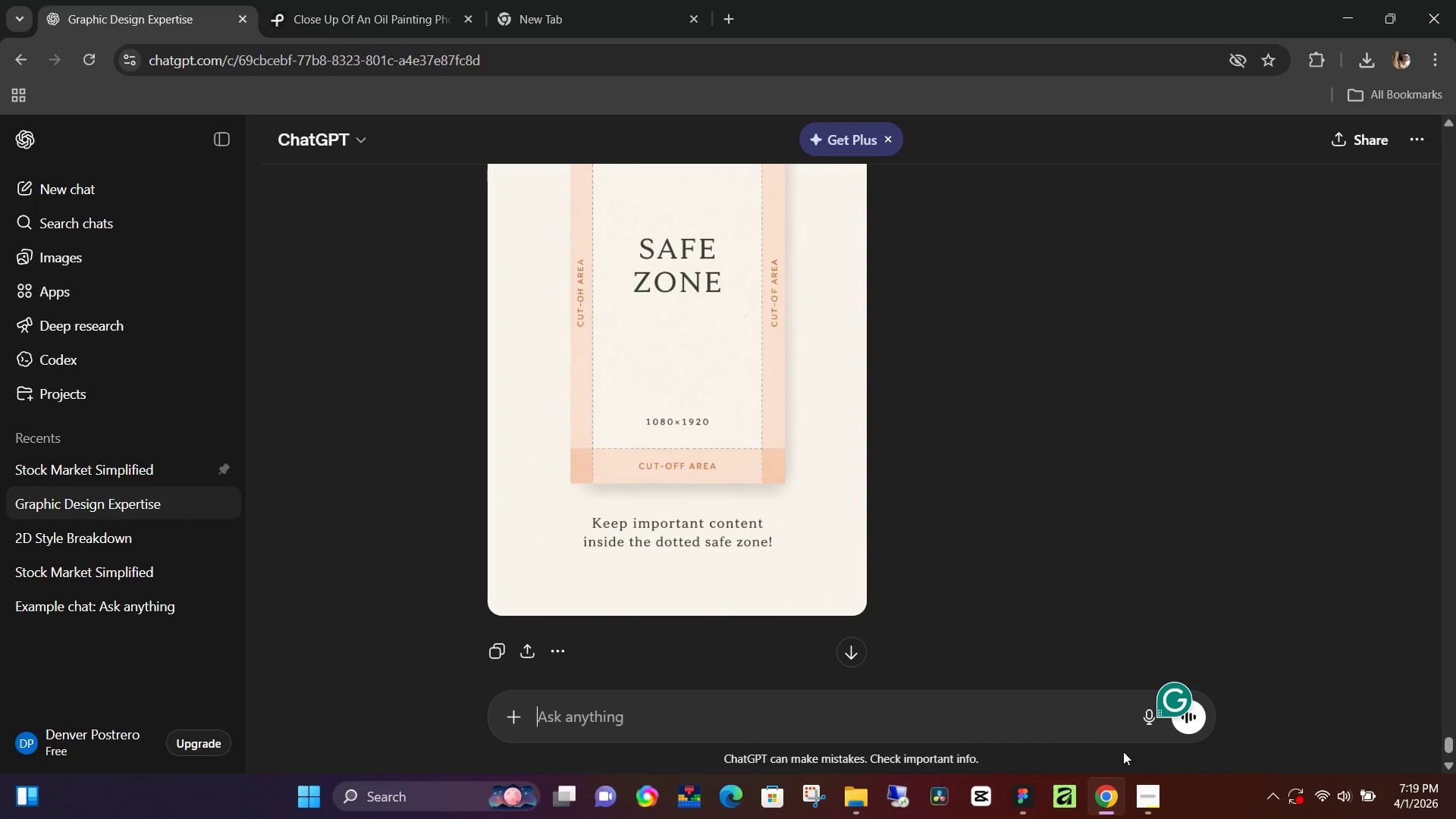 
mouse_move([1026, 775])
 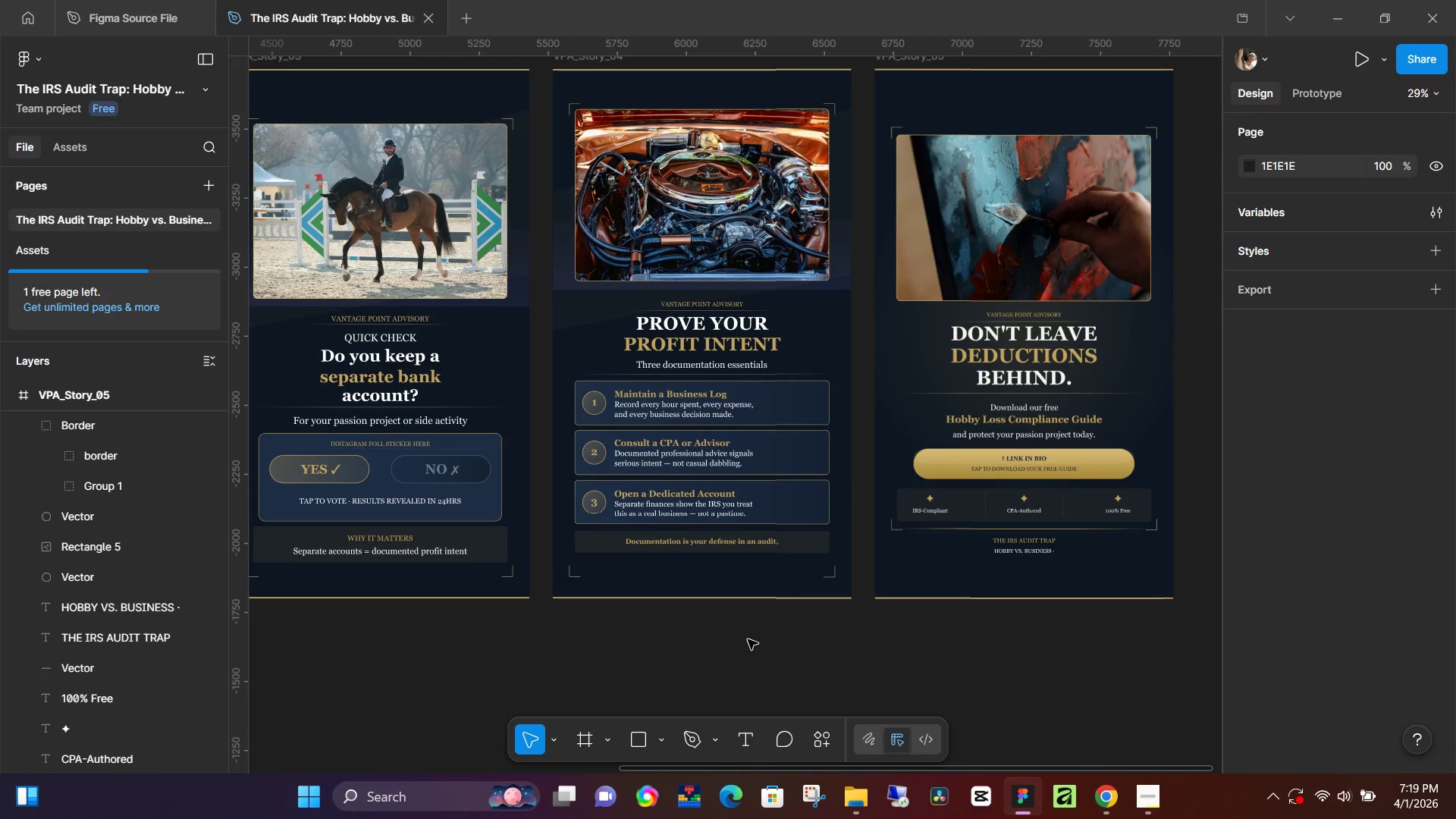 
left_click([832, 575])
 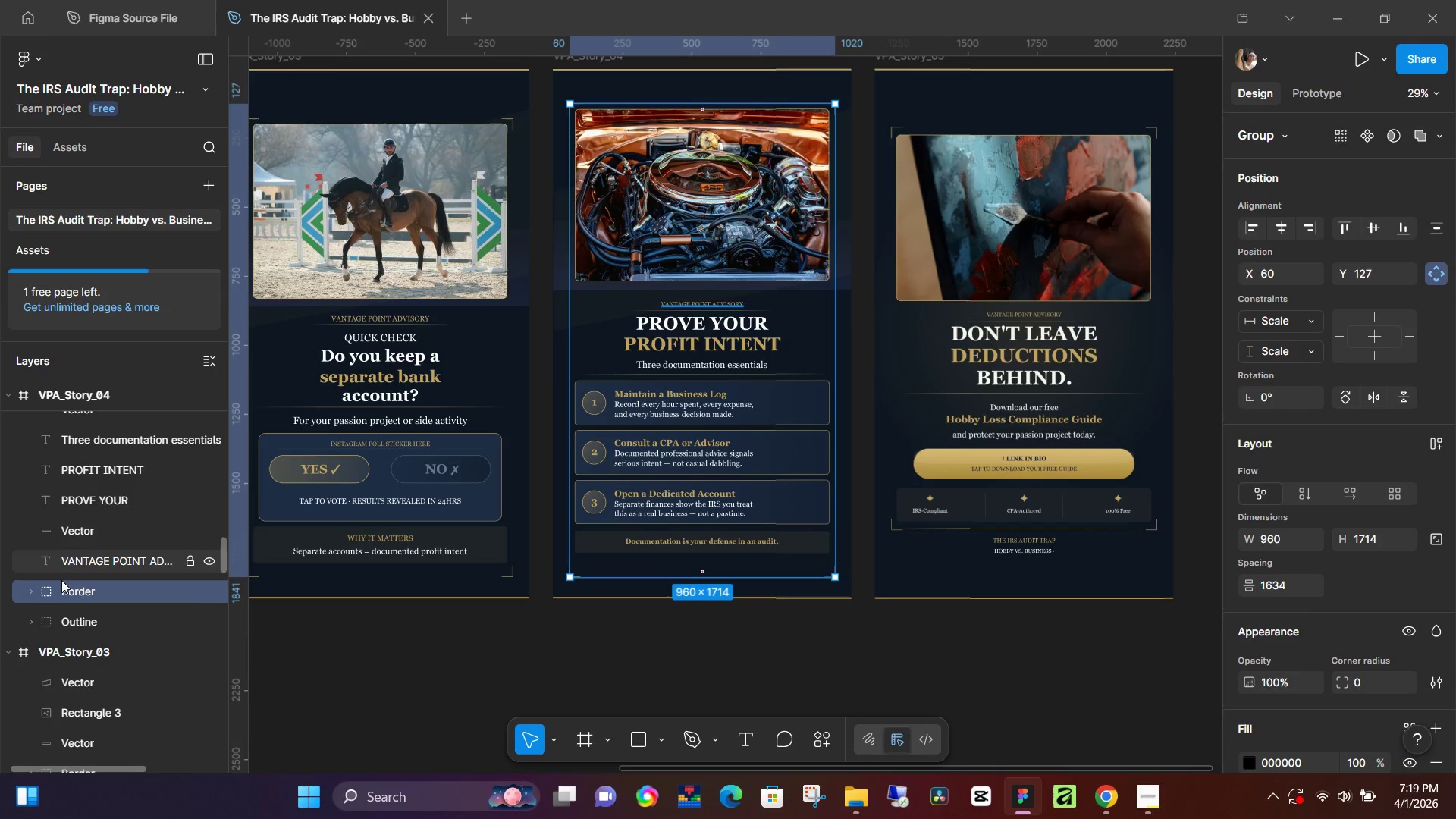 
left_click([28, 593])
 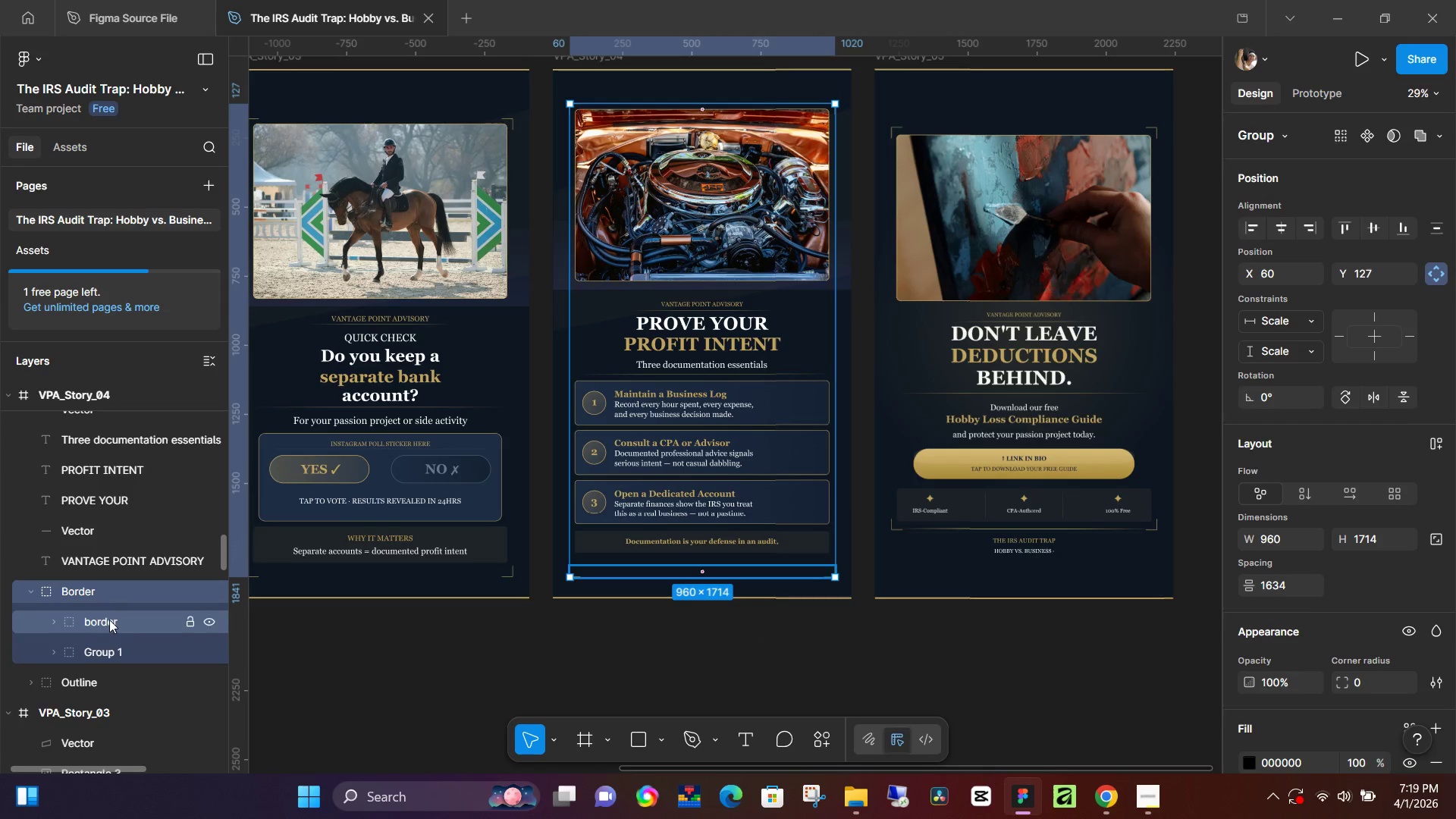 
left_click([109, 620])
 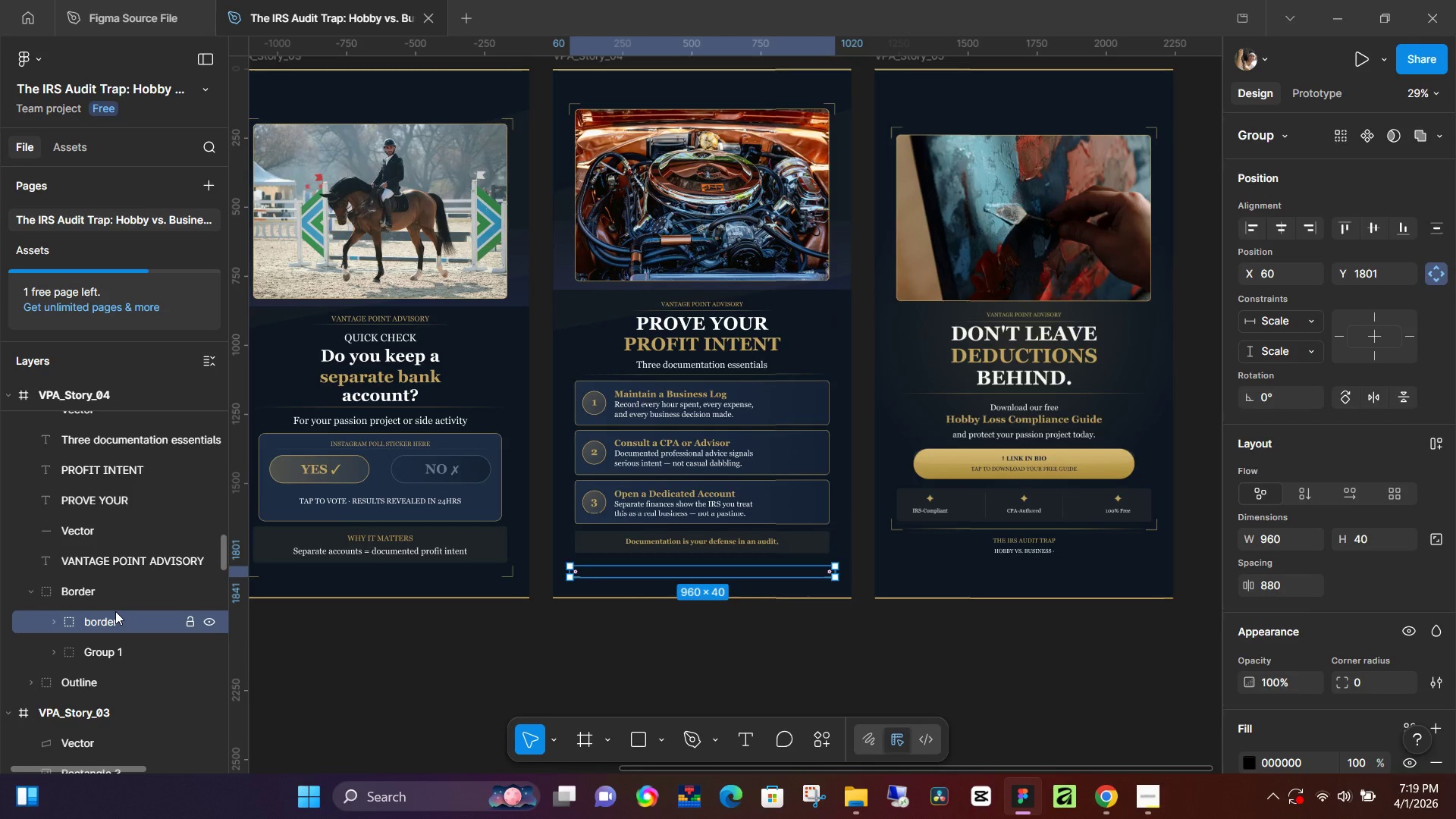 
hold_key(key=ArrowUp, duration=1.52)
 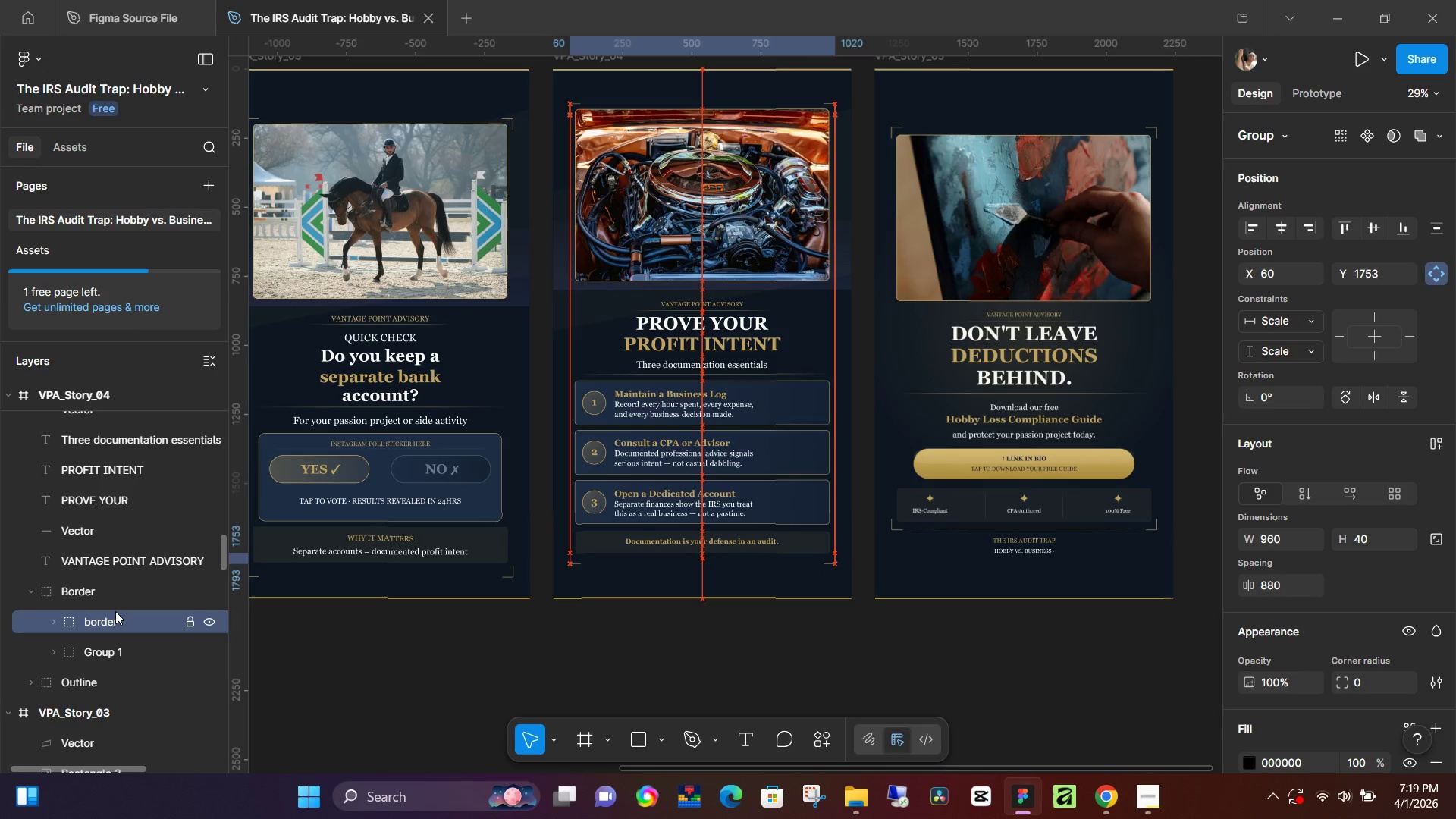 
hold_key(key=ArrowUp, duration=0.45)
 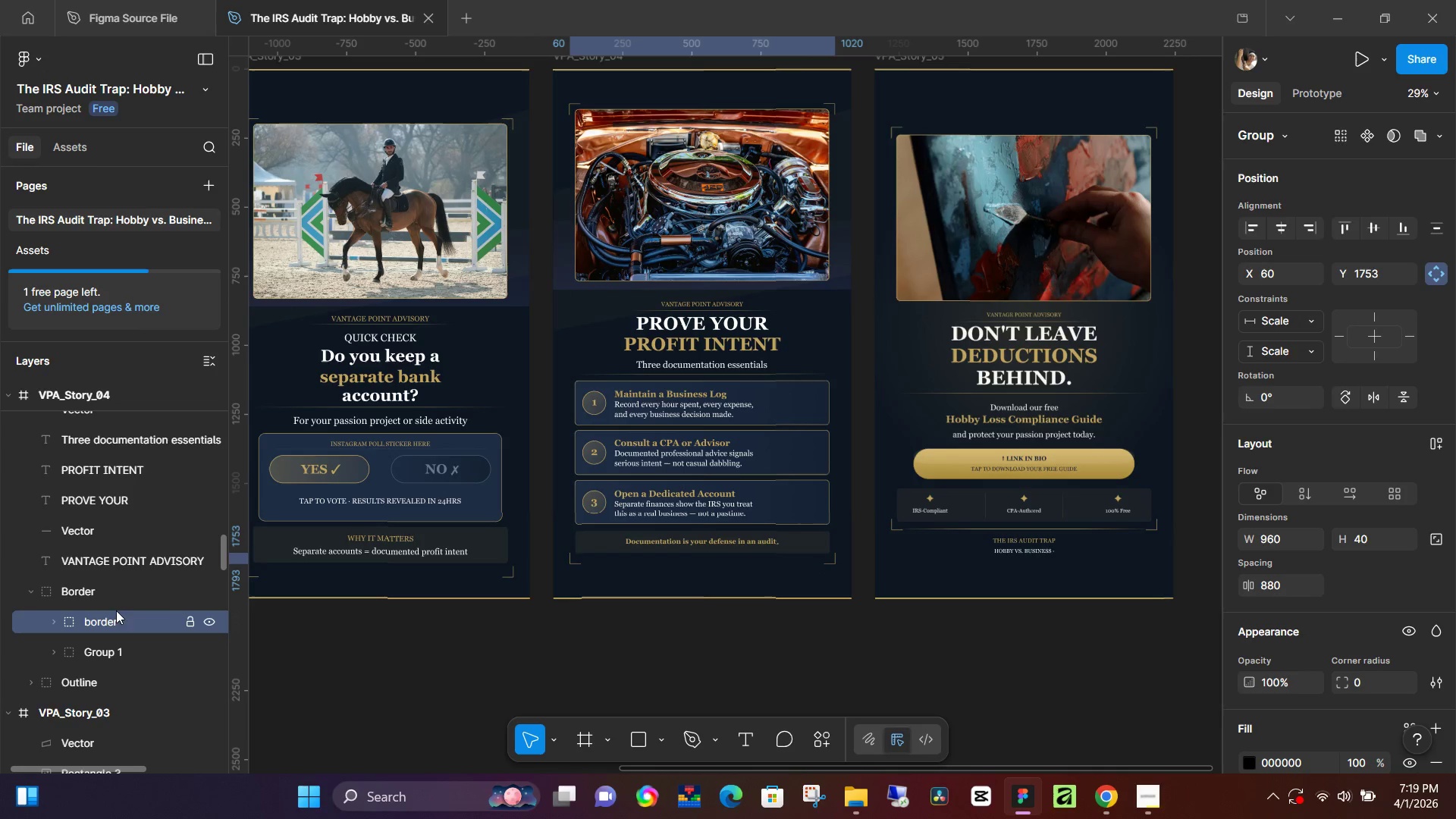 
hold_key(key=ArrowUp, duration=0.72)
 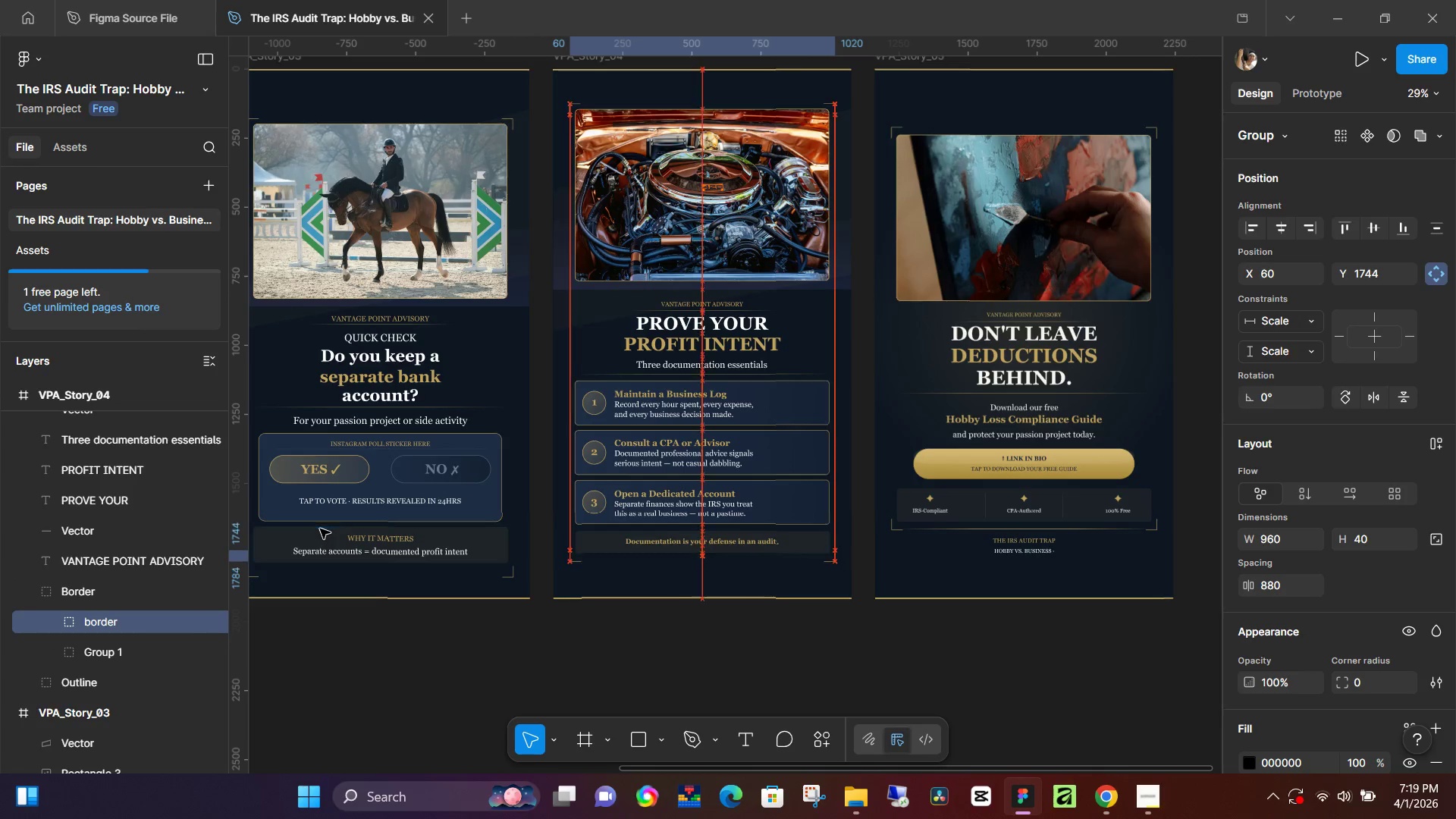 
hold_key(key=ArrowUp, duration=0.64)
 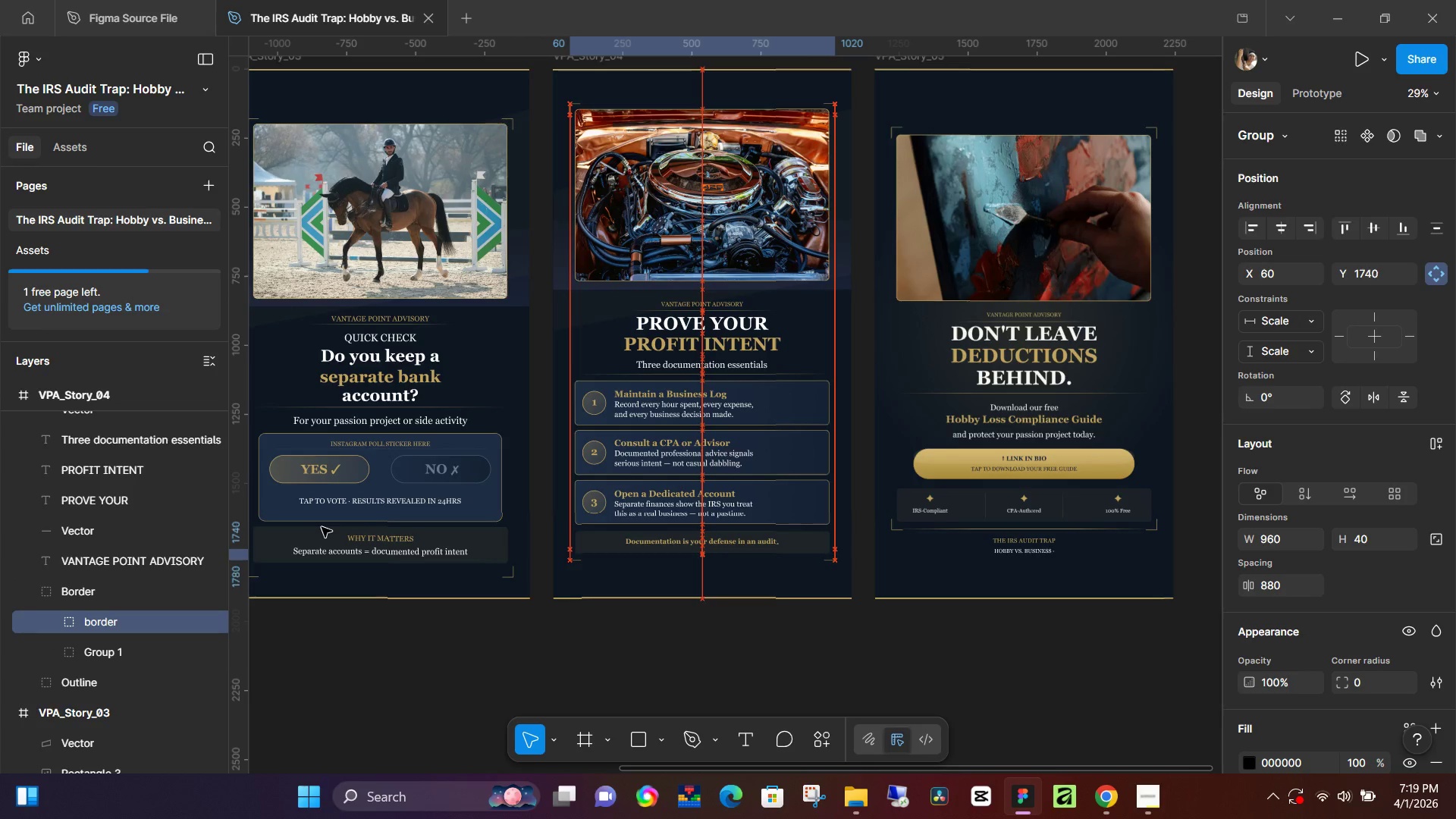 
key(ArrowDown)
 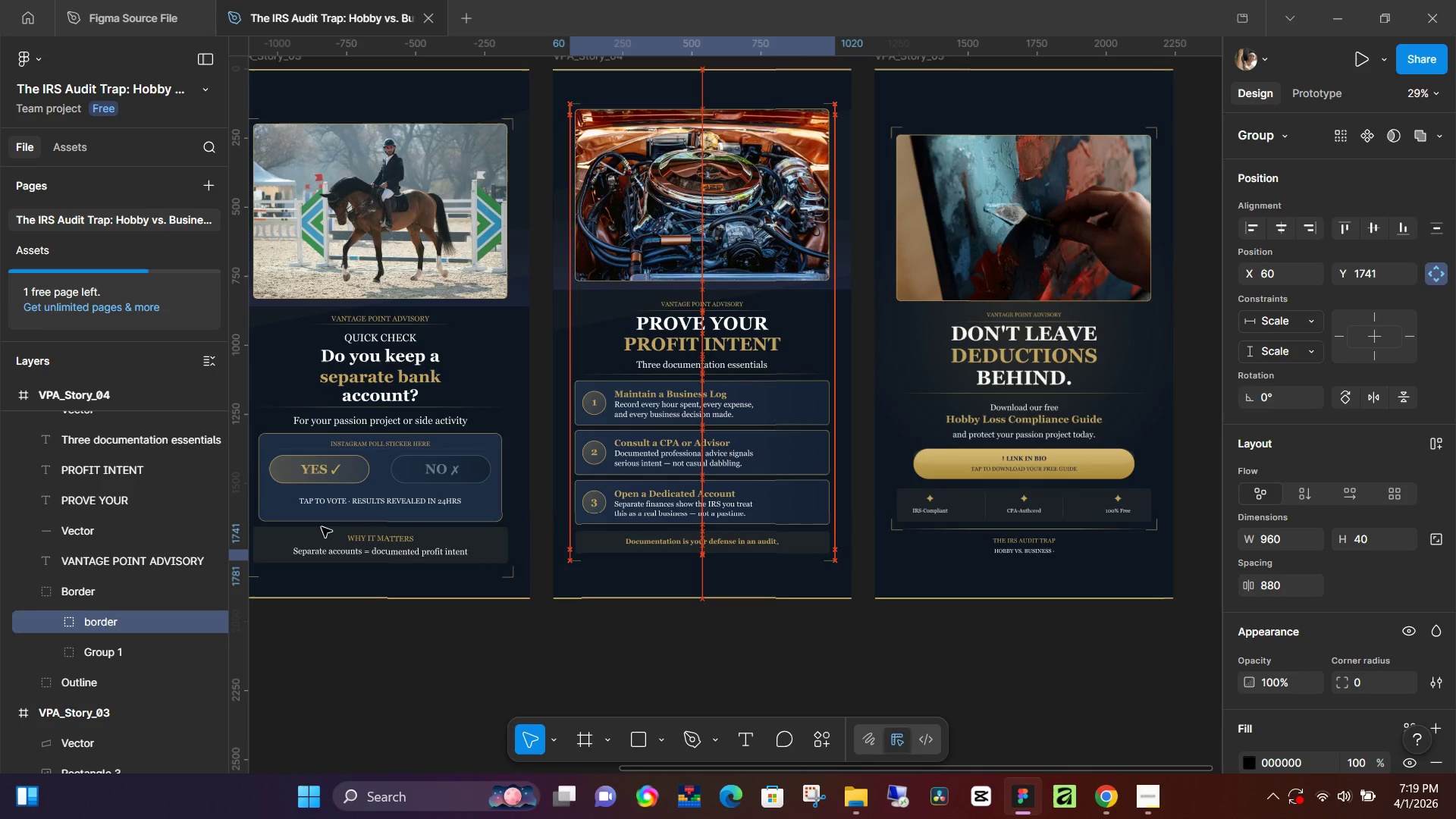 
key(ArrowDown)
 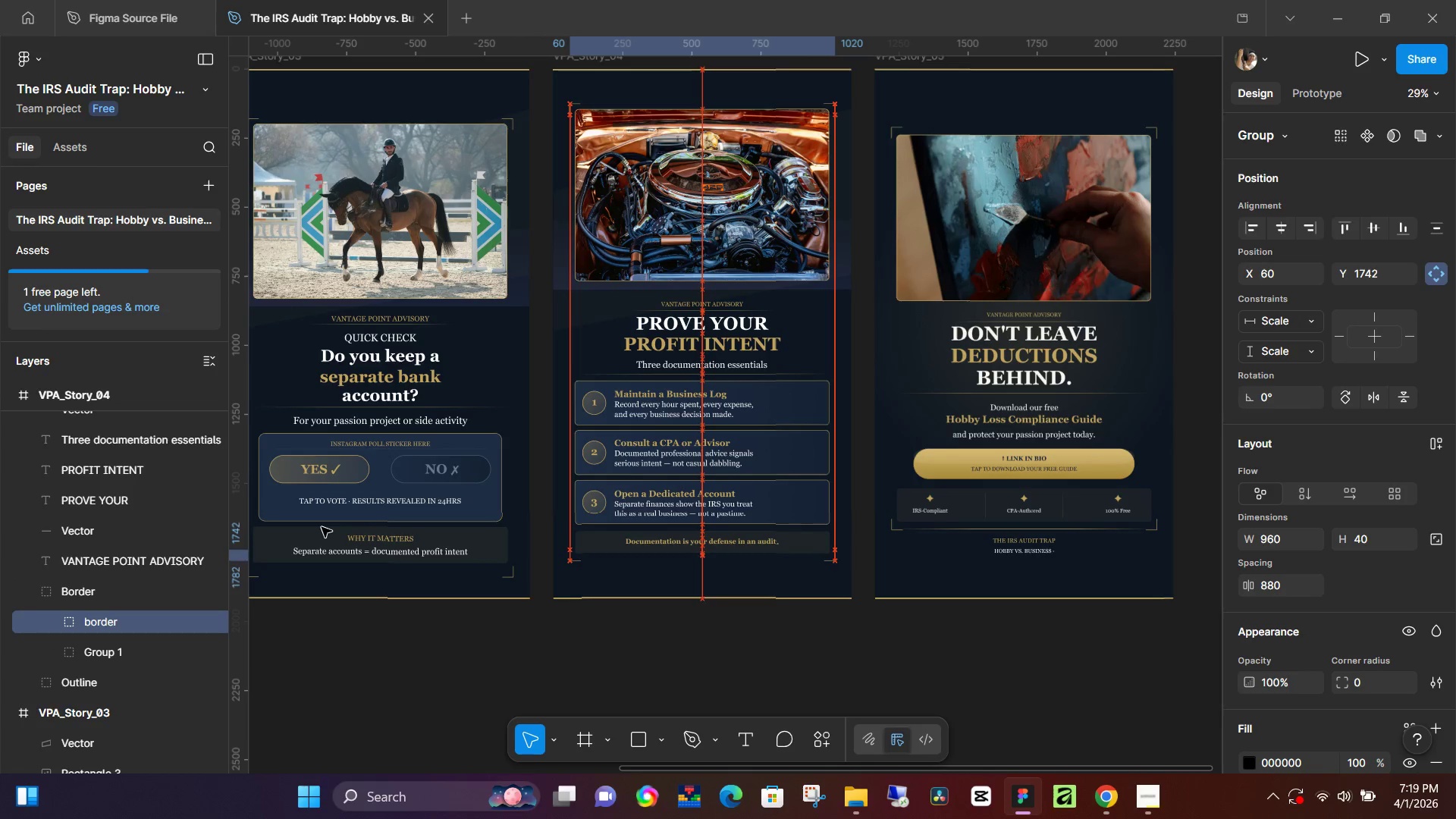 
key(ArrowDown)
 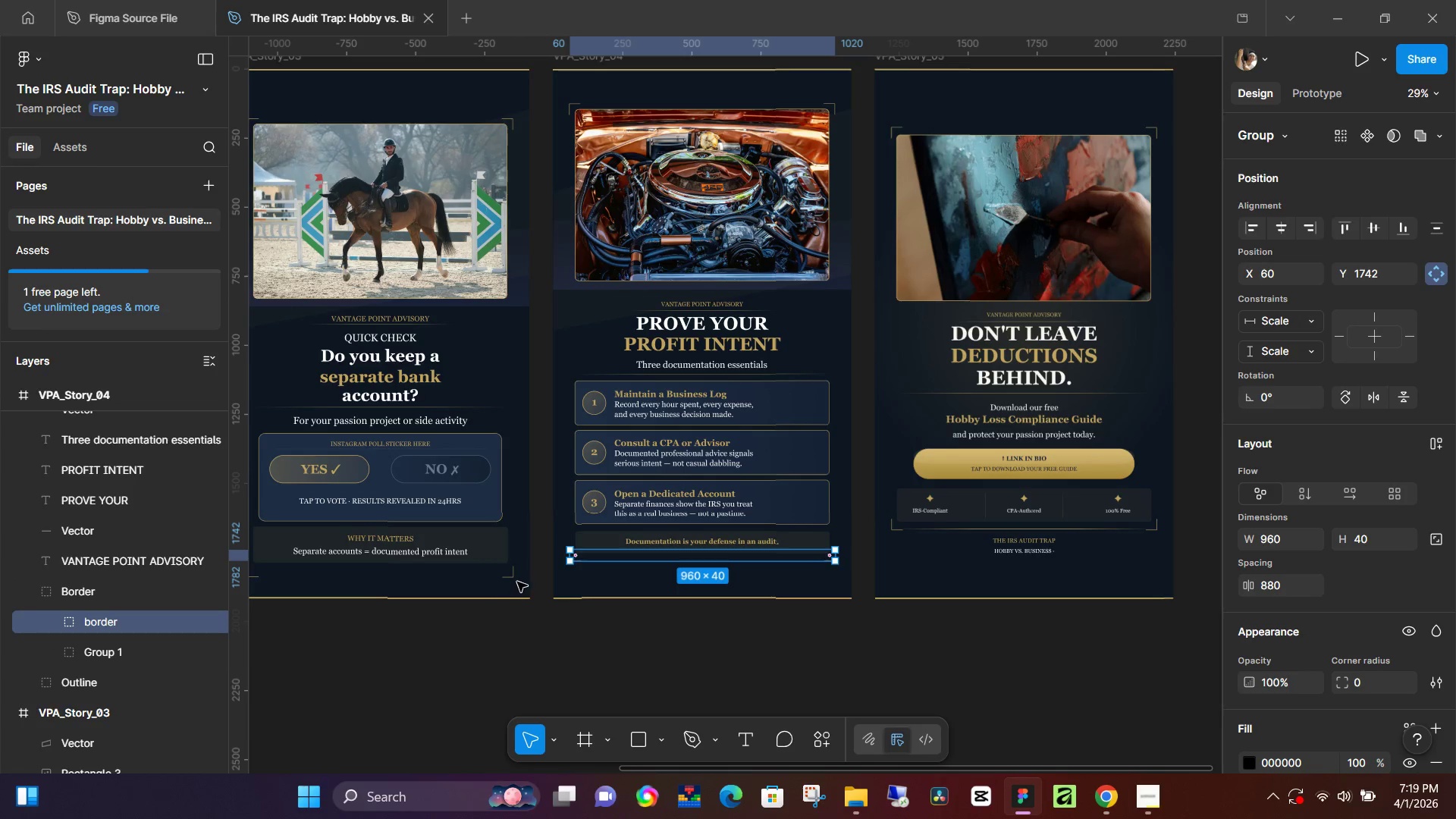 
left_click([510, 576])
 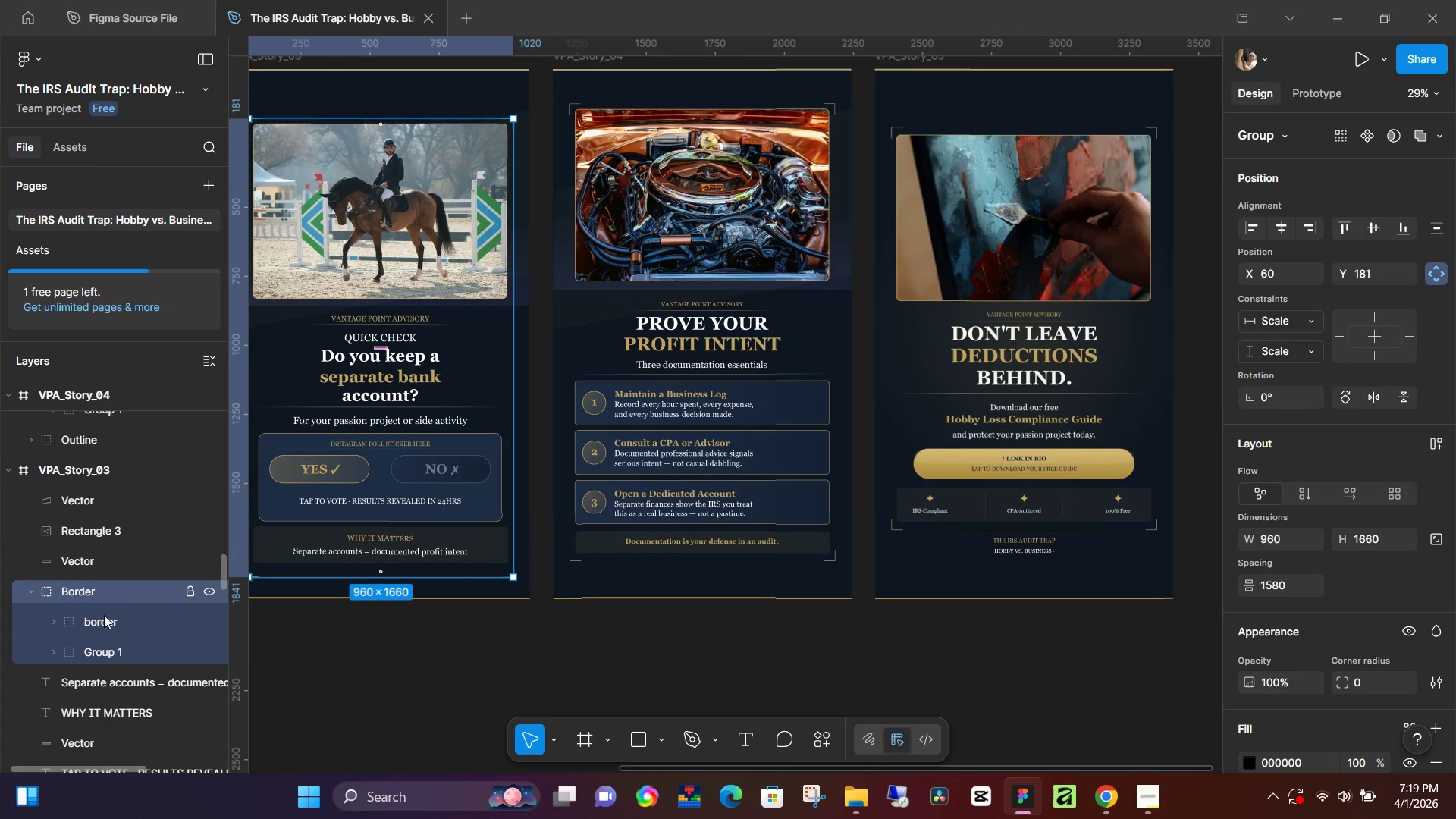 
left_click([110, 618])
 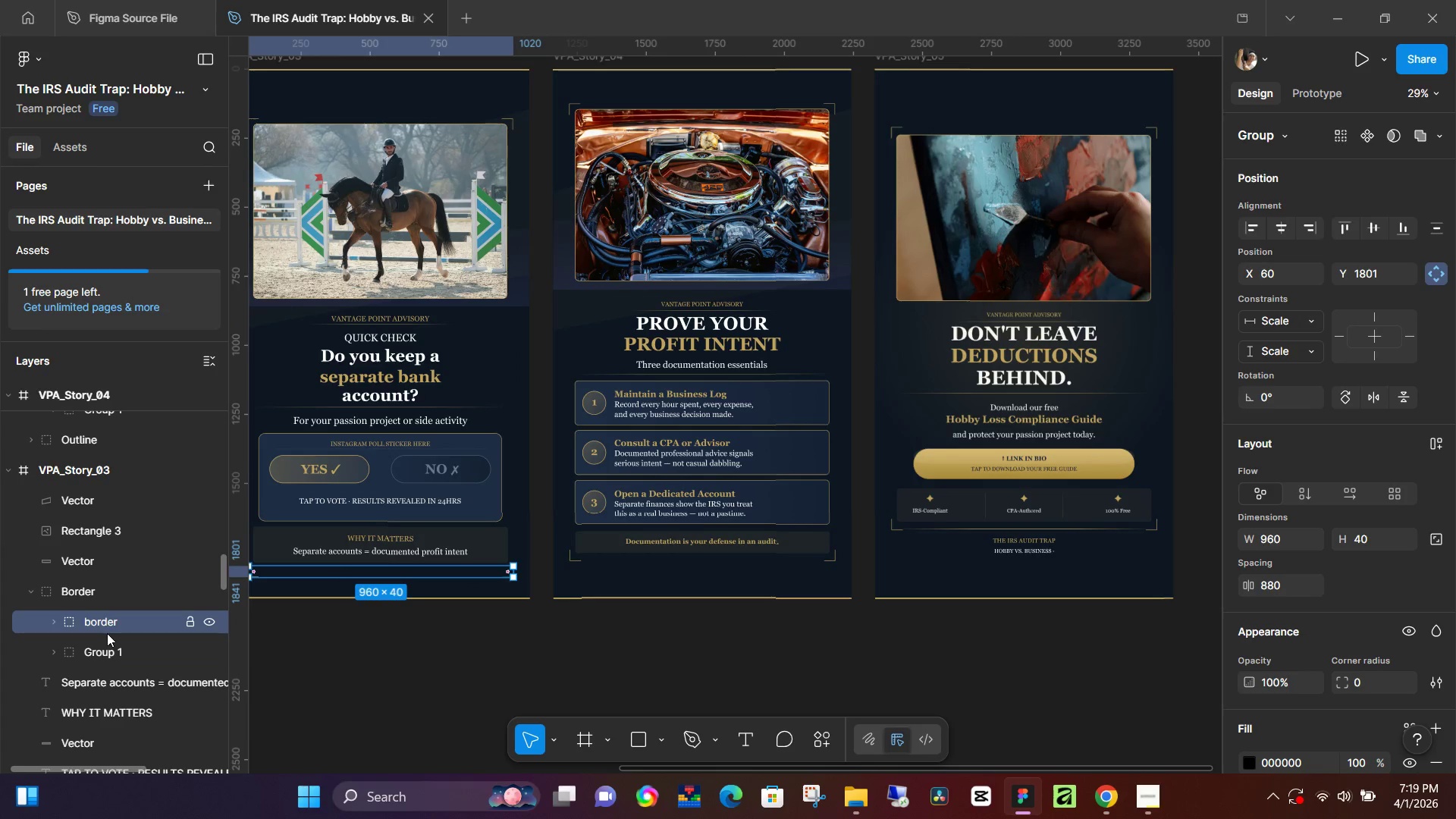 
left_click([107, 633])
 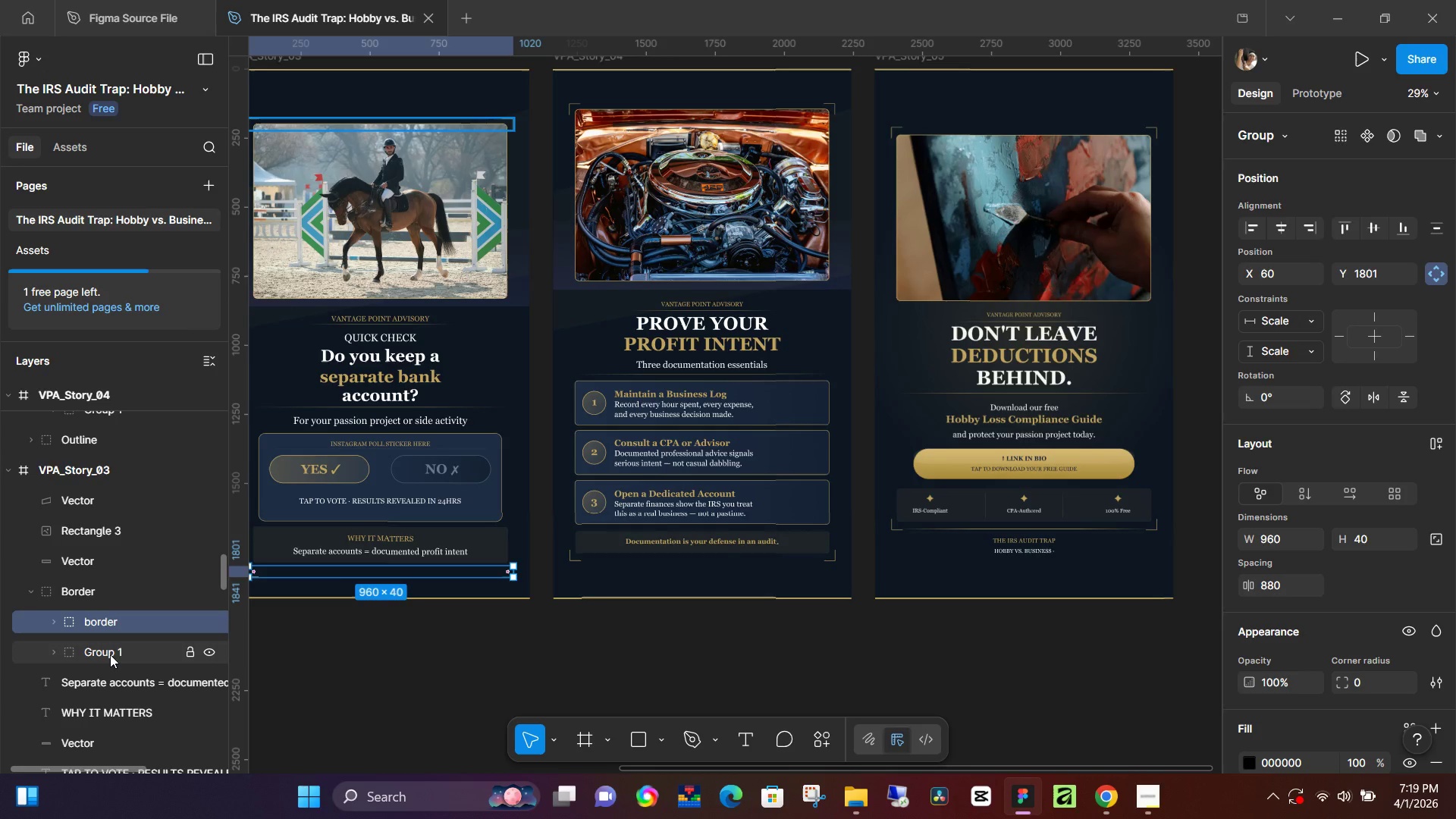 
left_click([110, 652])
 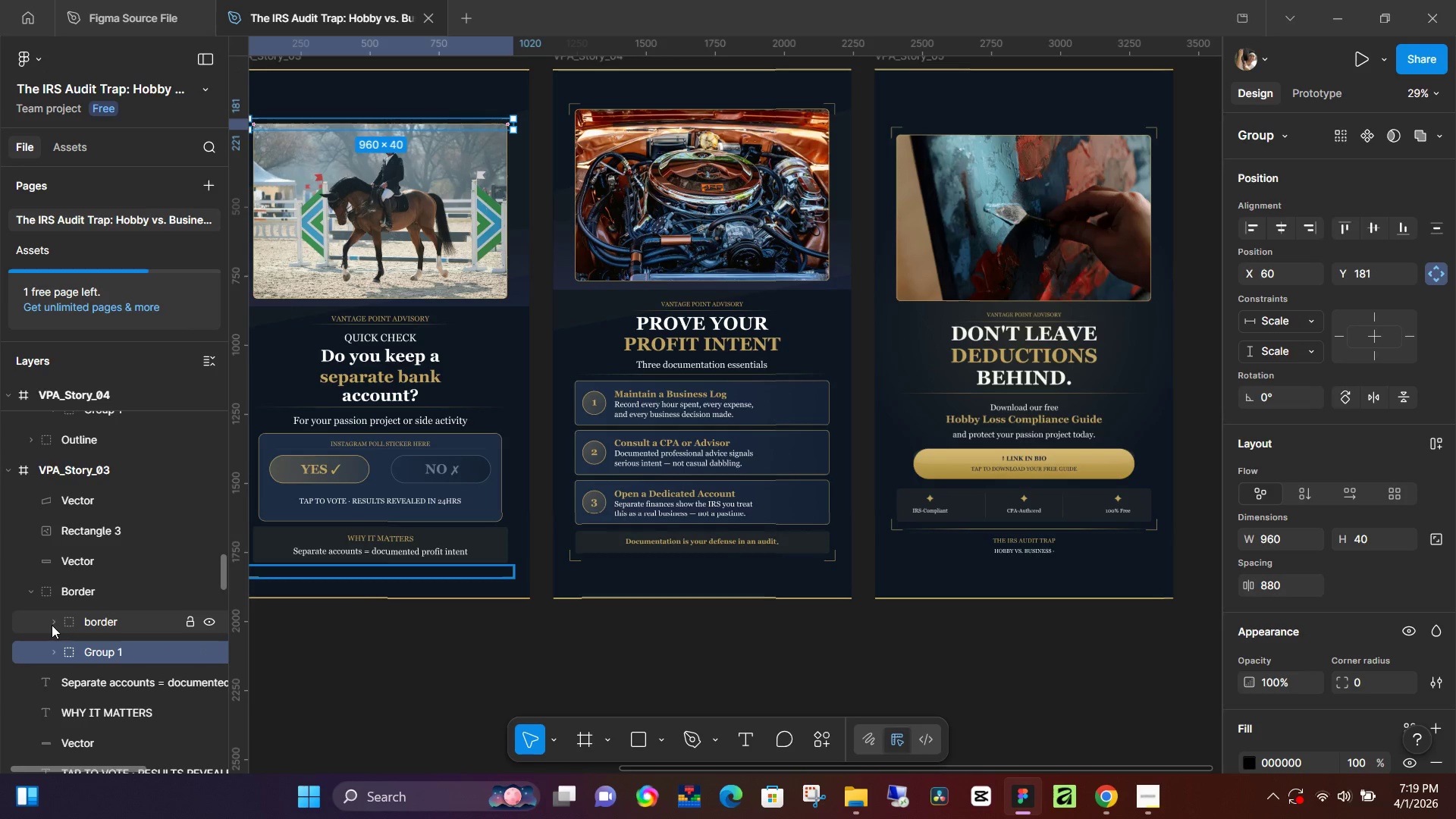 
left_click([52, 625])
 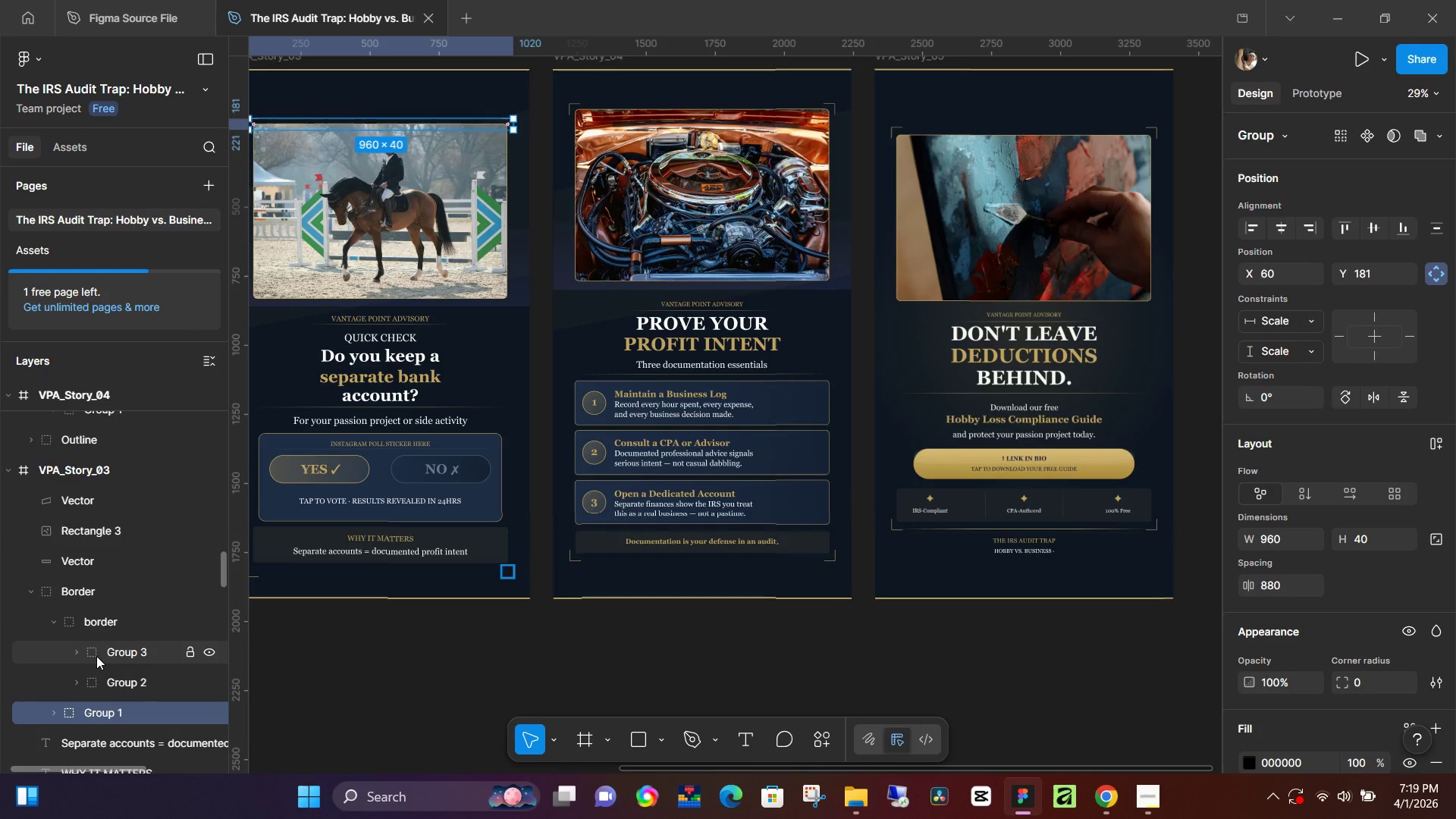 
left_click([96, 656])
 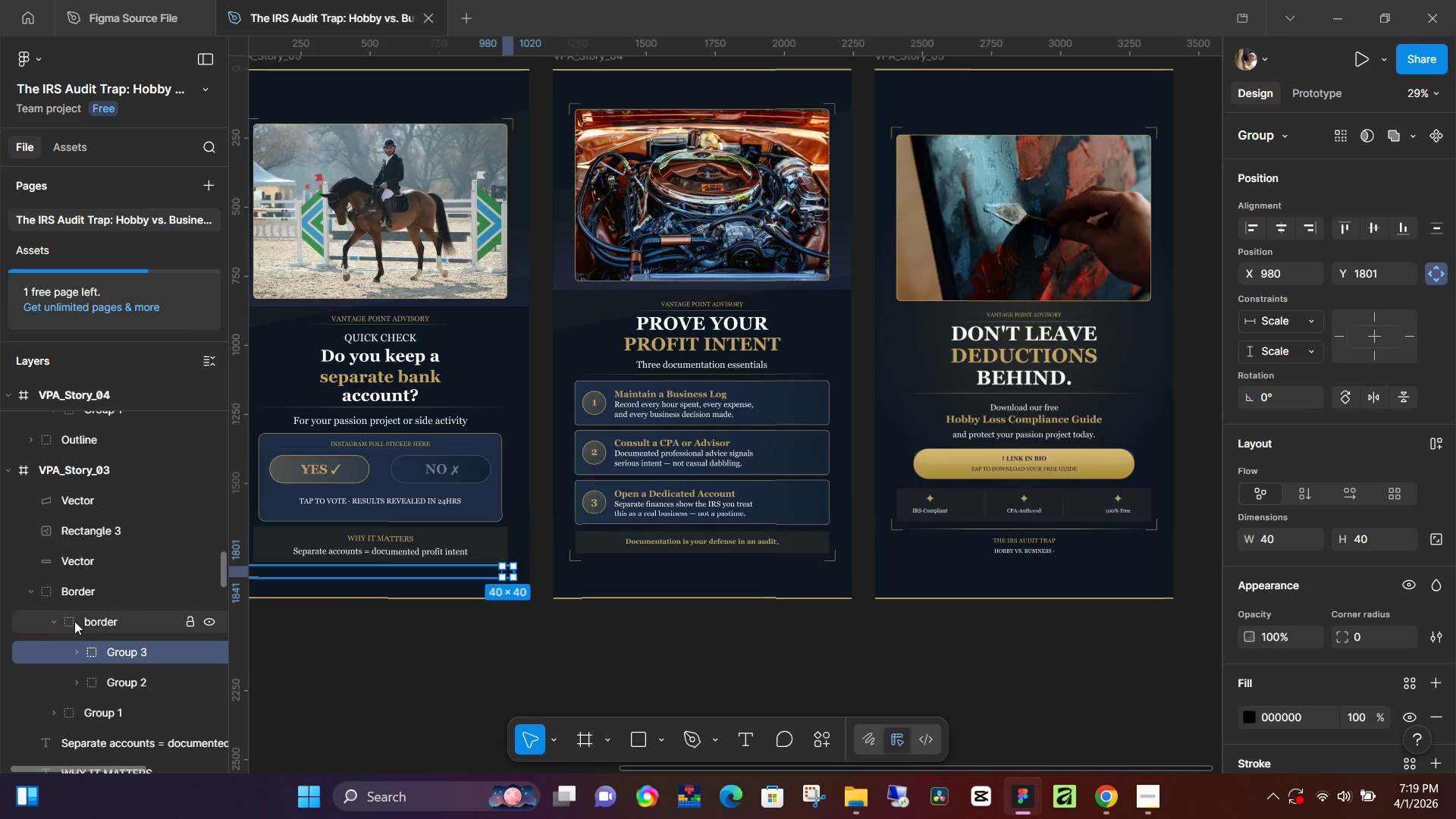 
left_click([56, 624])
 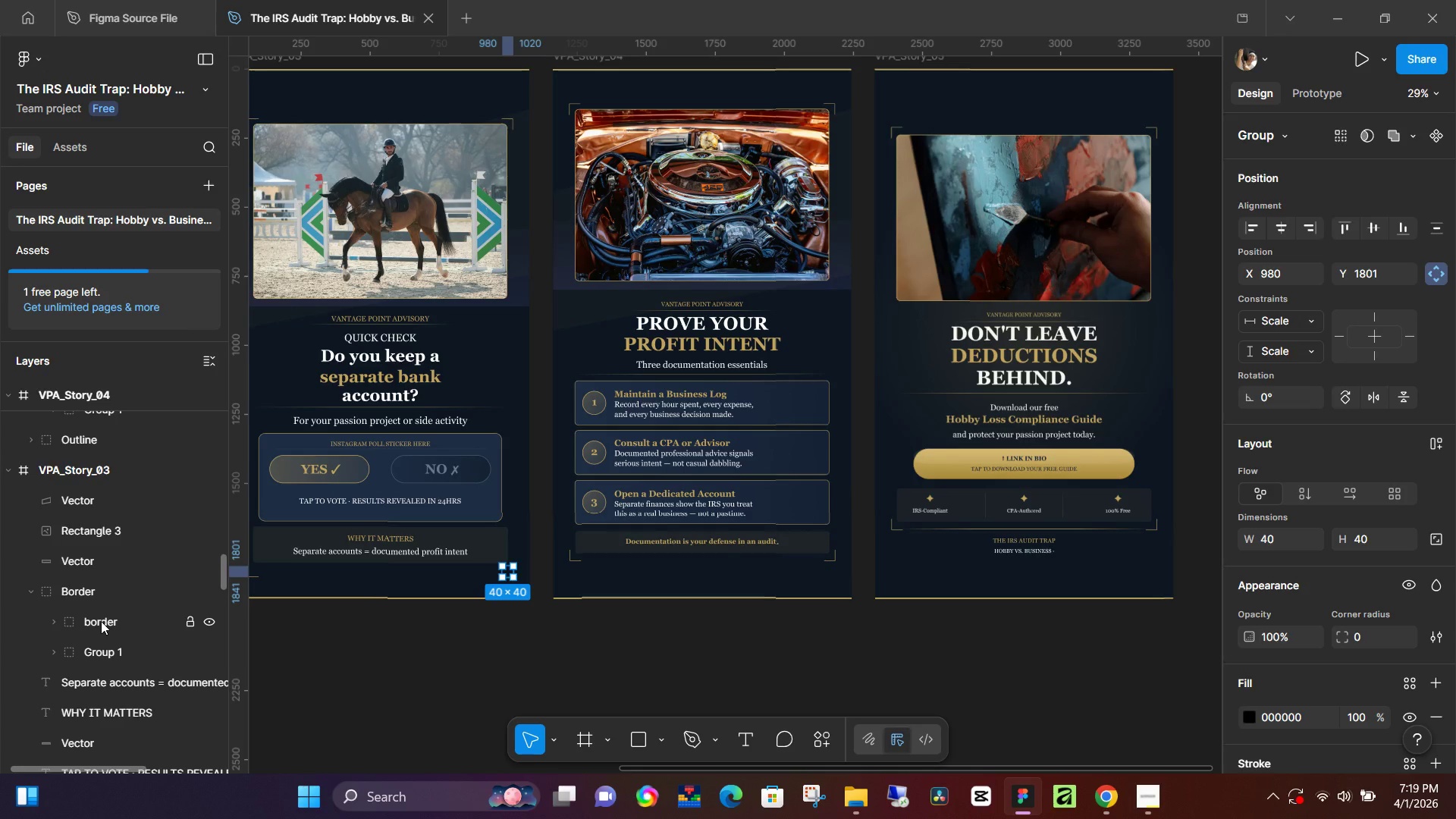 
left_click([101, 621])
 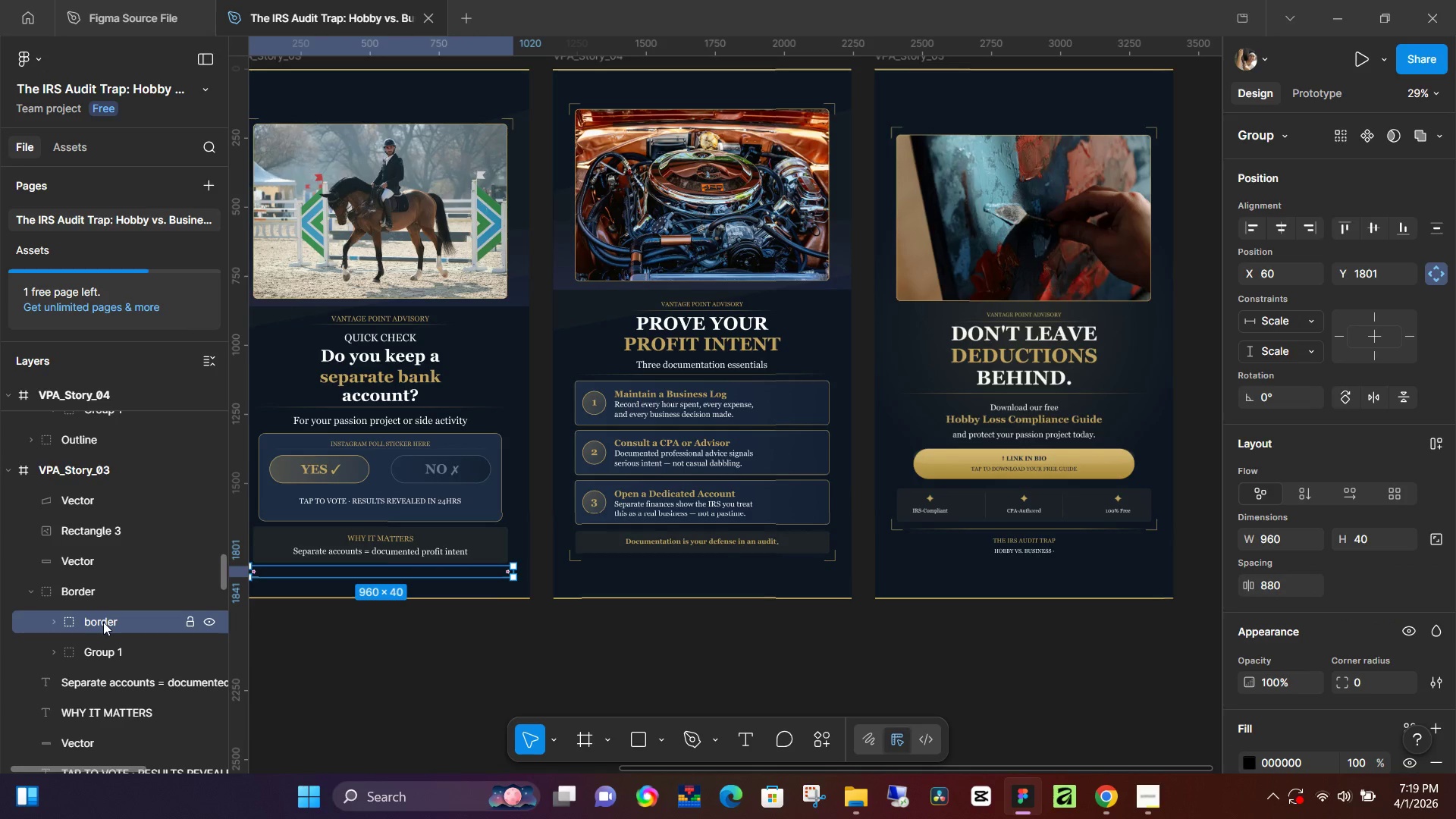 
hold_key(key=ArrowUp, duration=1.17)
 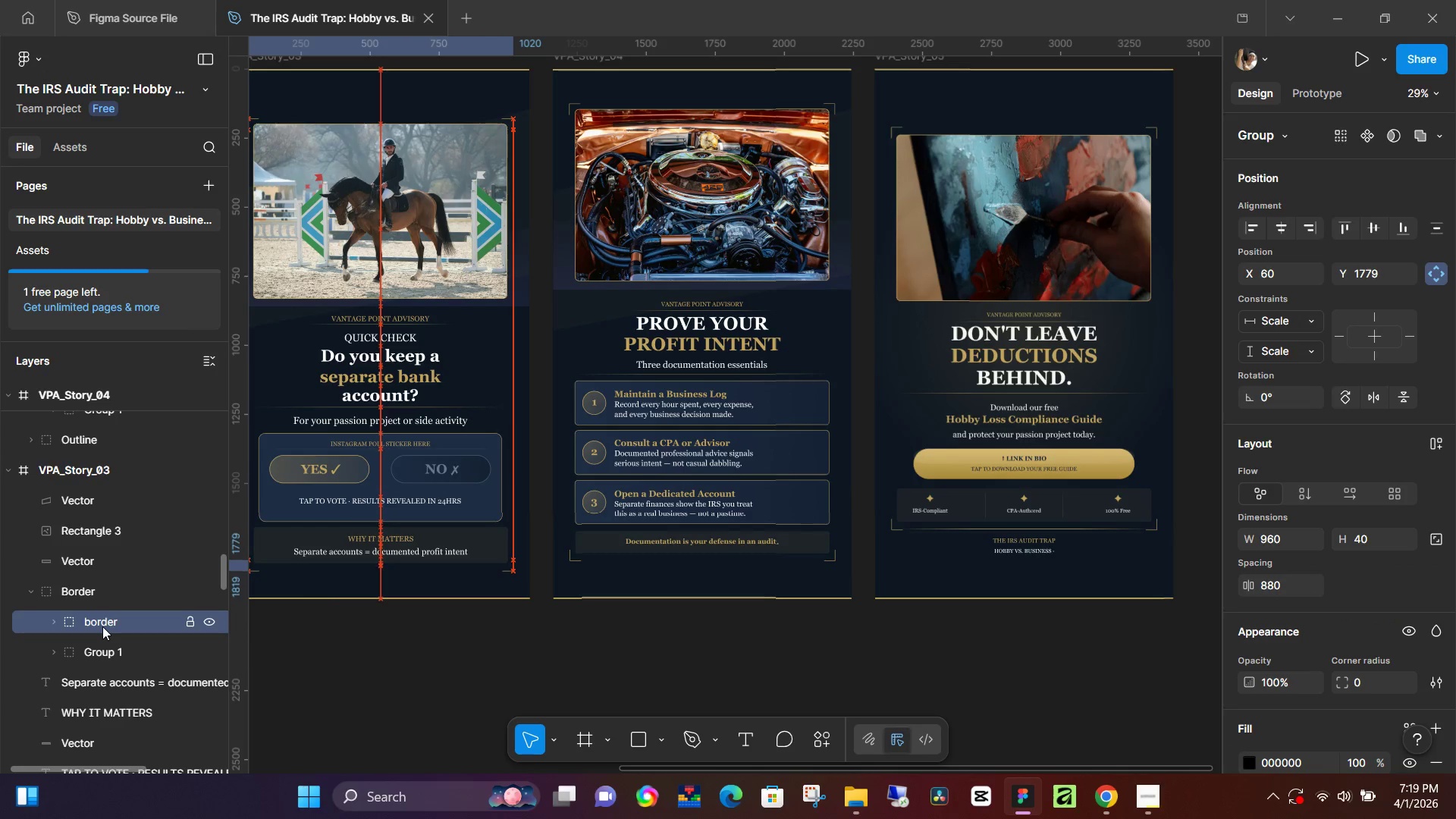 
key(ArrowDown)
 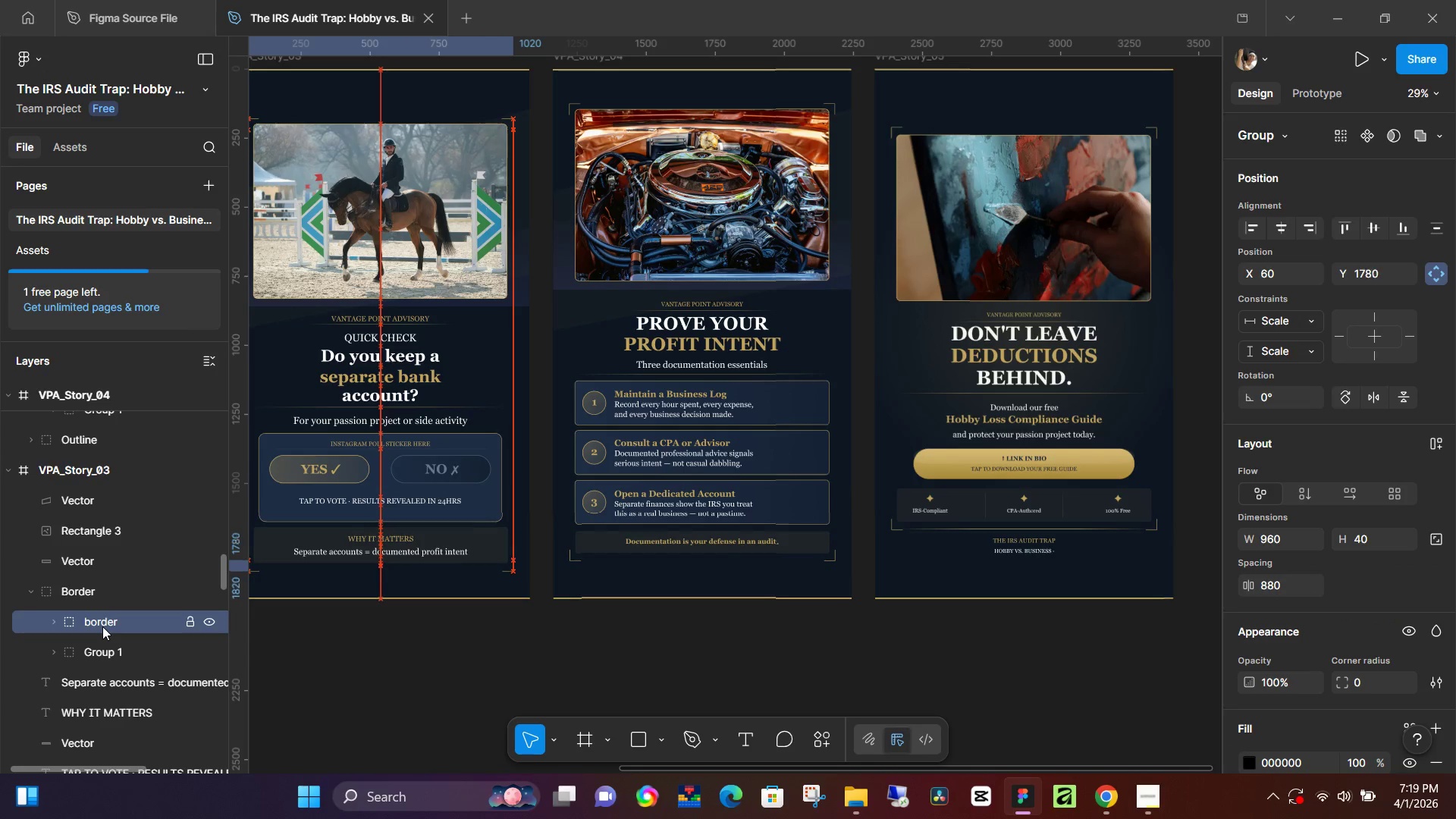 
key(ArrowDown)
 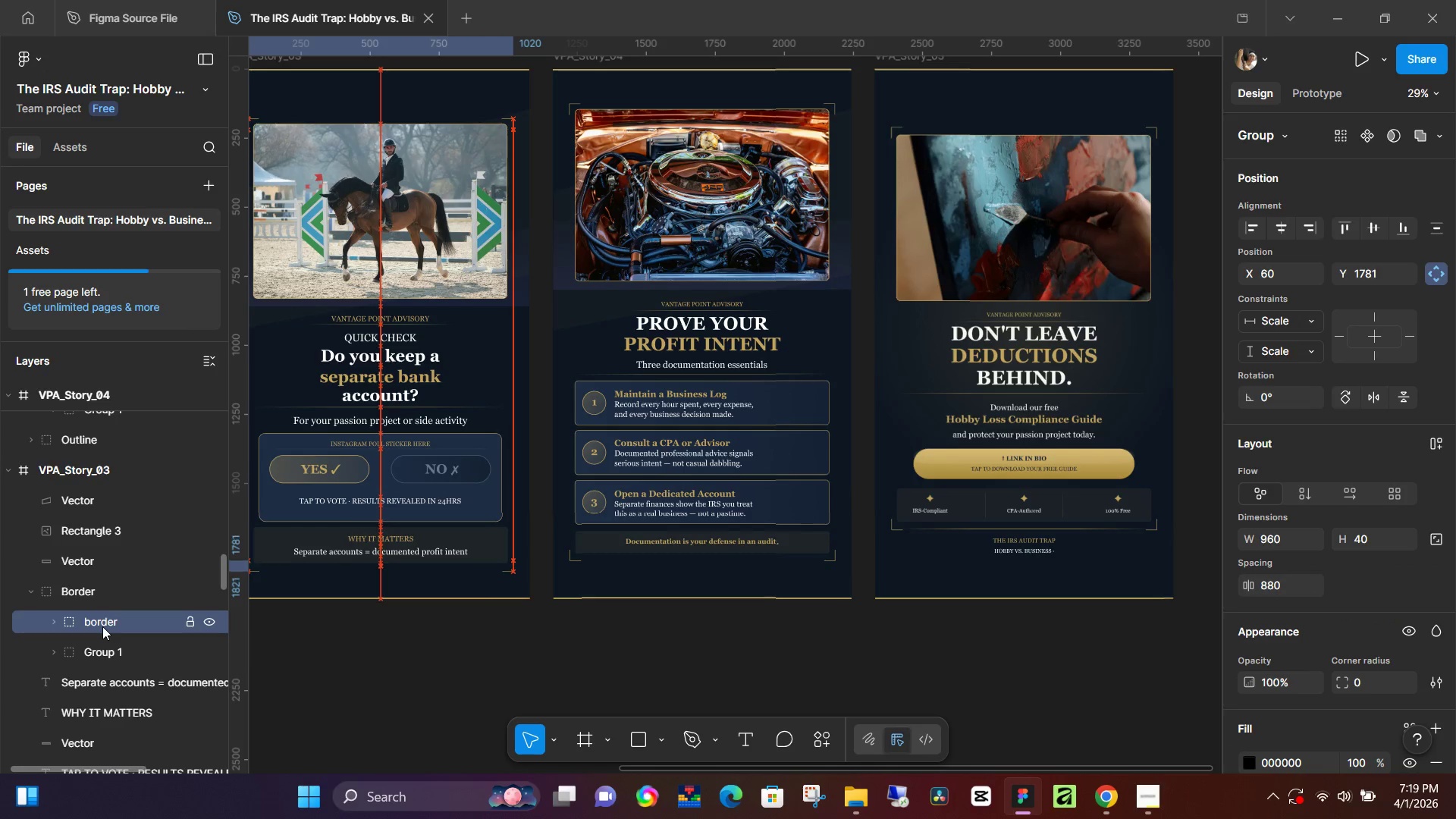 
key(ArrowDown)
 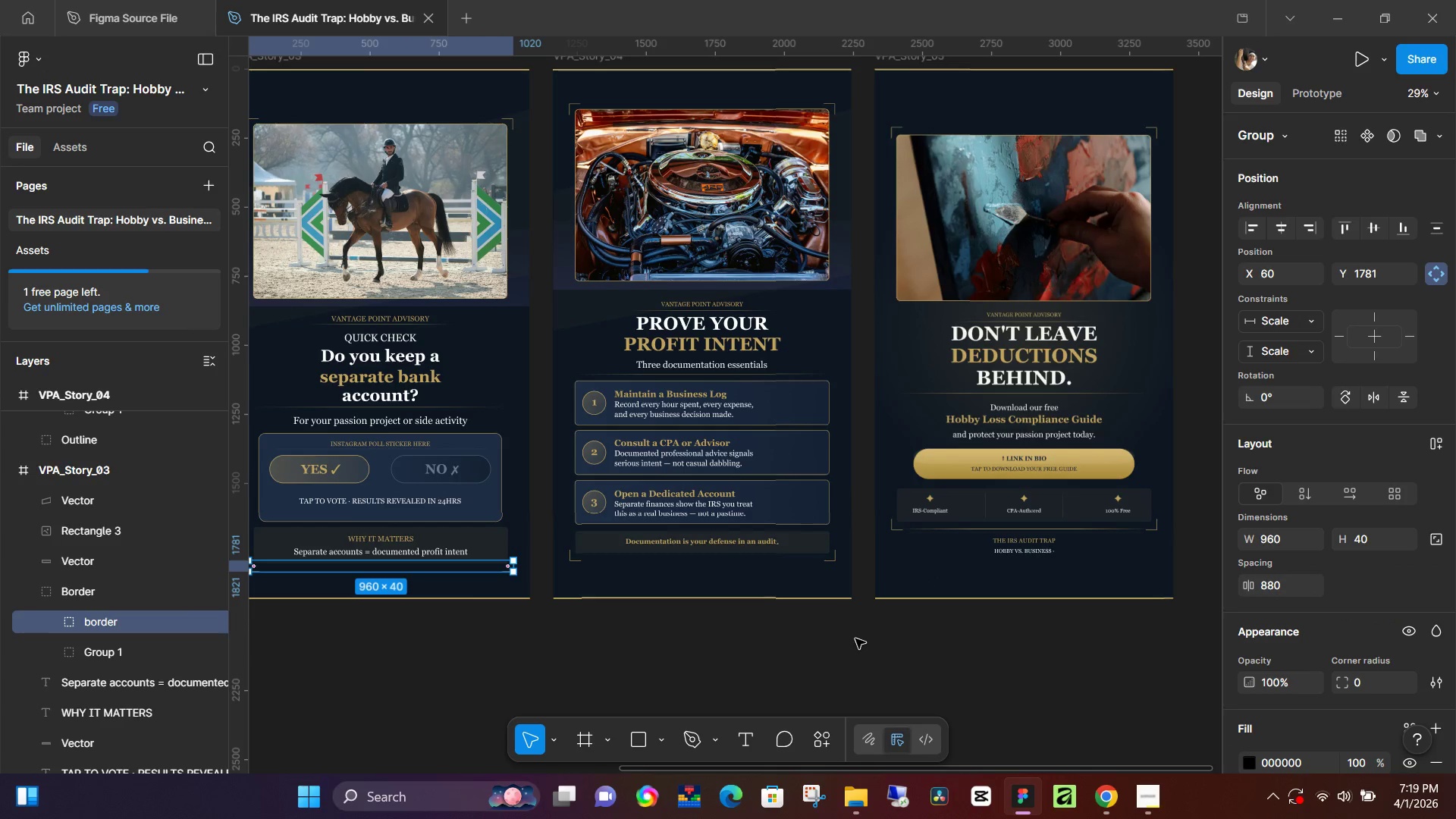 
left_click([855, 640])
 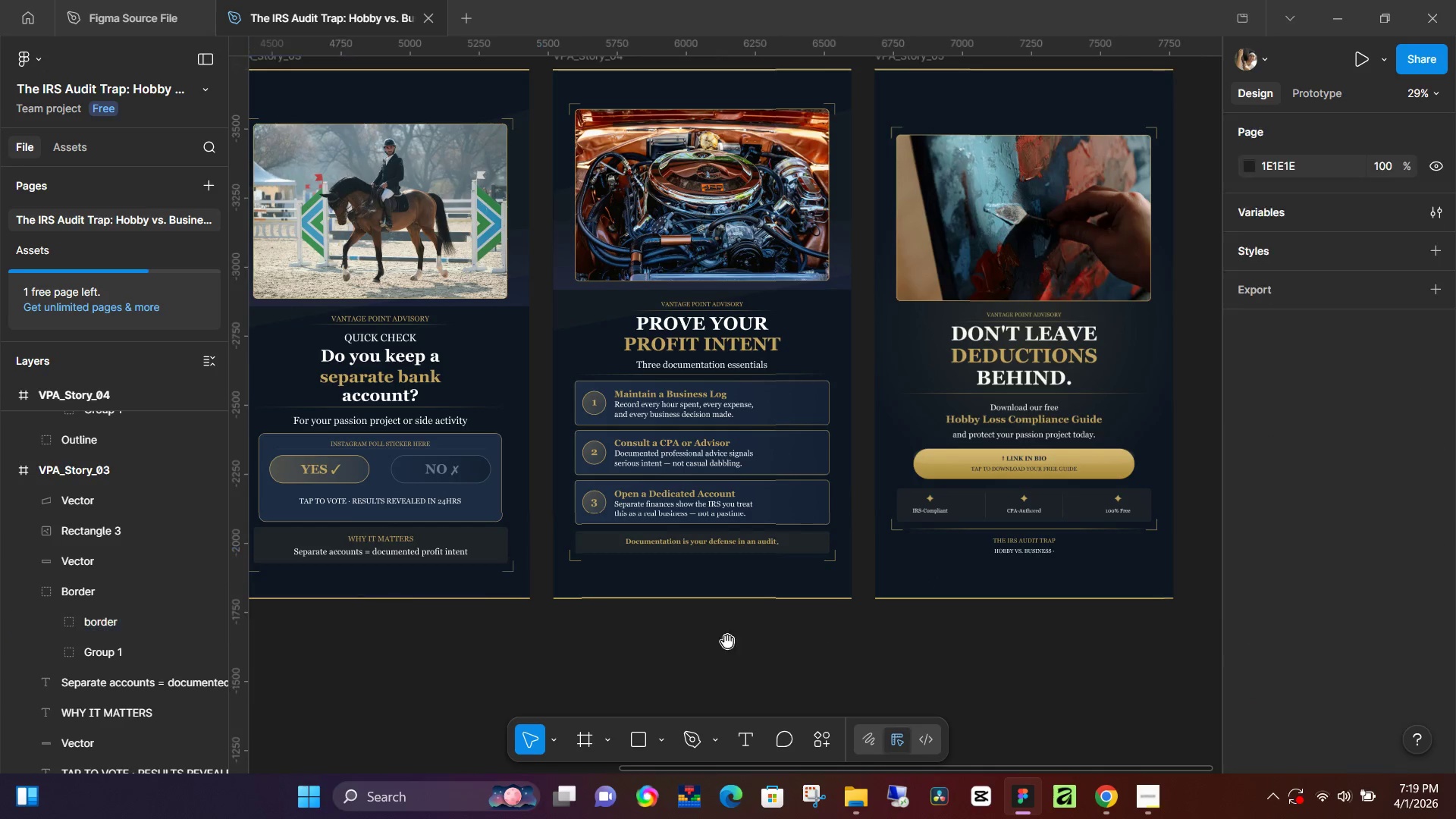 
hold_key(key=Space, duration=1.19)
 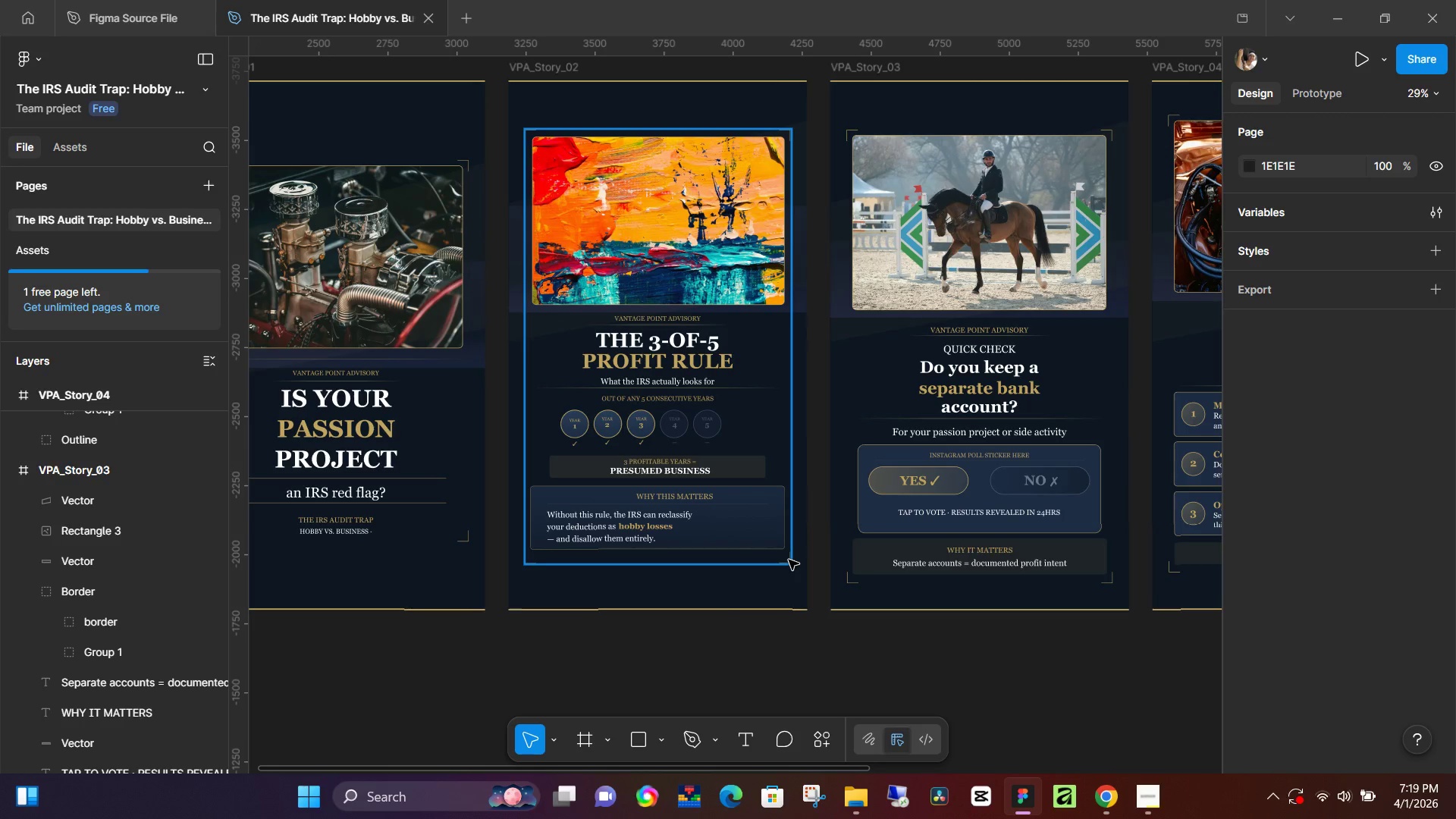 
left_click_drag(start_coordinate=[658, 642], to_coordinate=[1094, 616])
 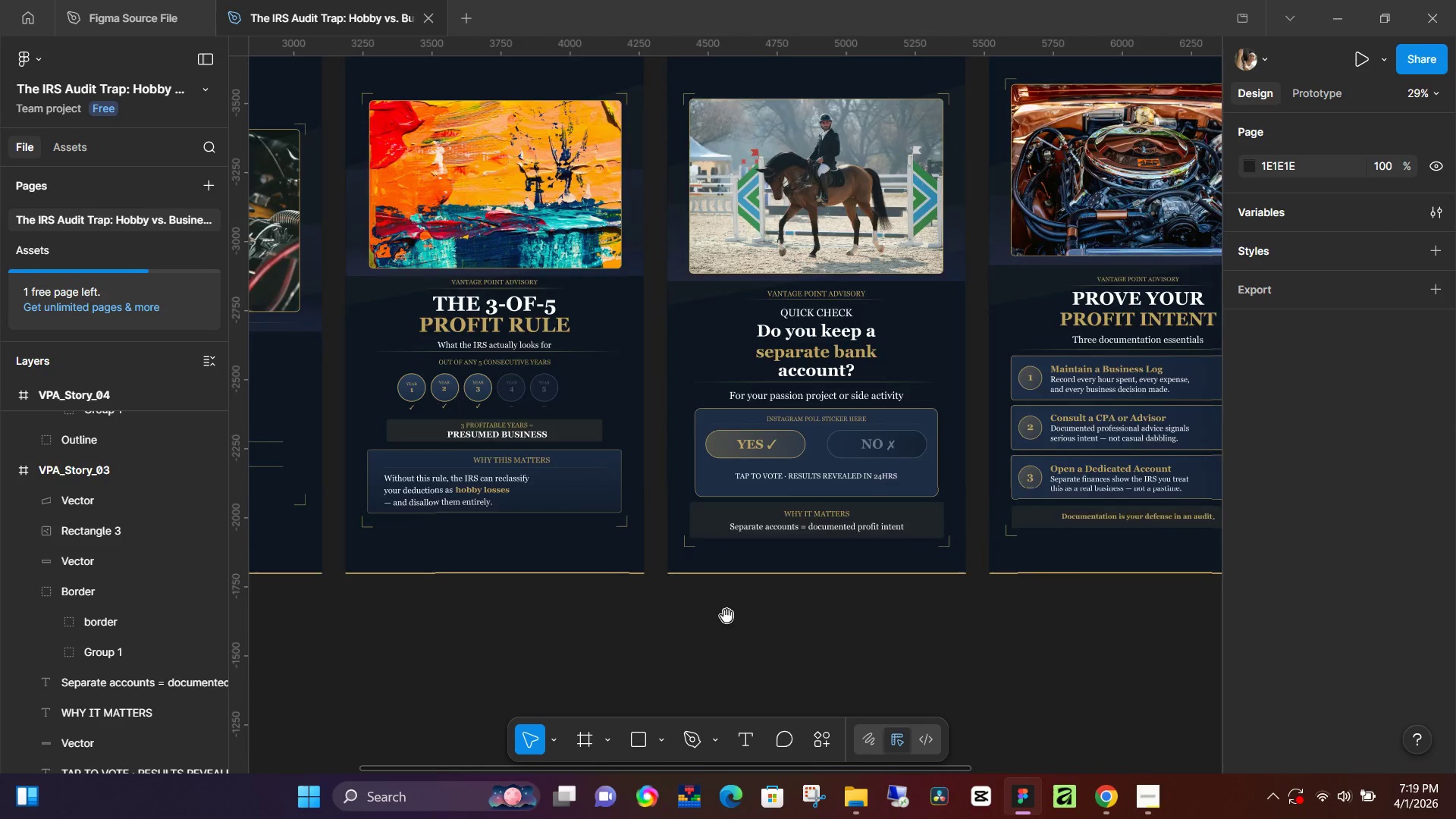 
left_click_drag(start_coordinate=[726, 616], to_coordinate=[889, 653])
 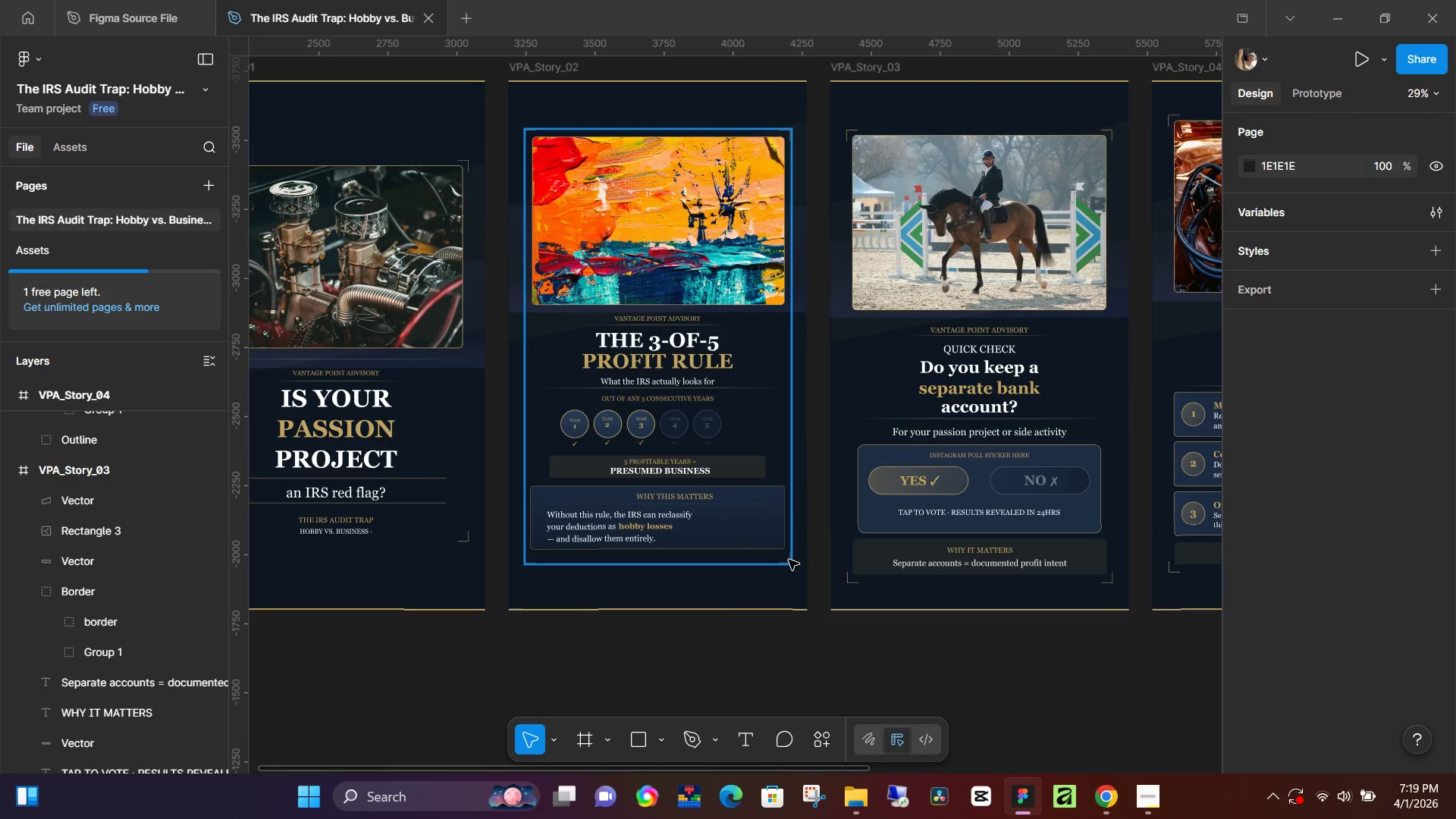 
left_click([789, 560])
 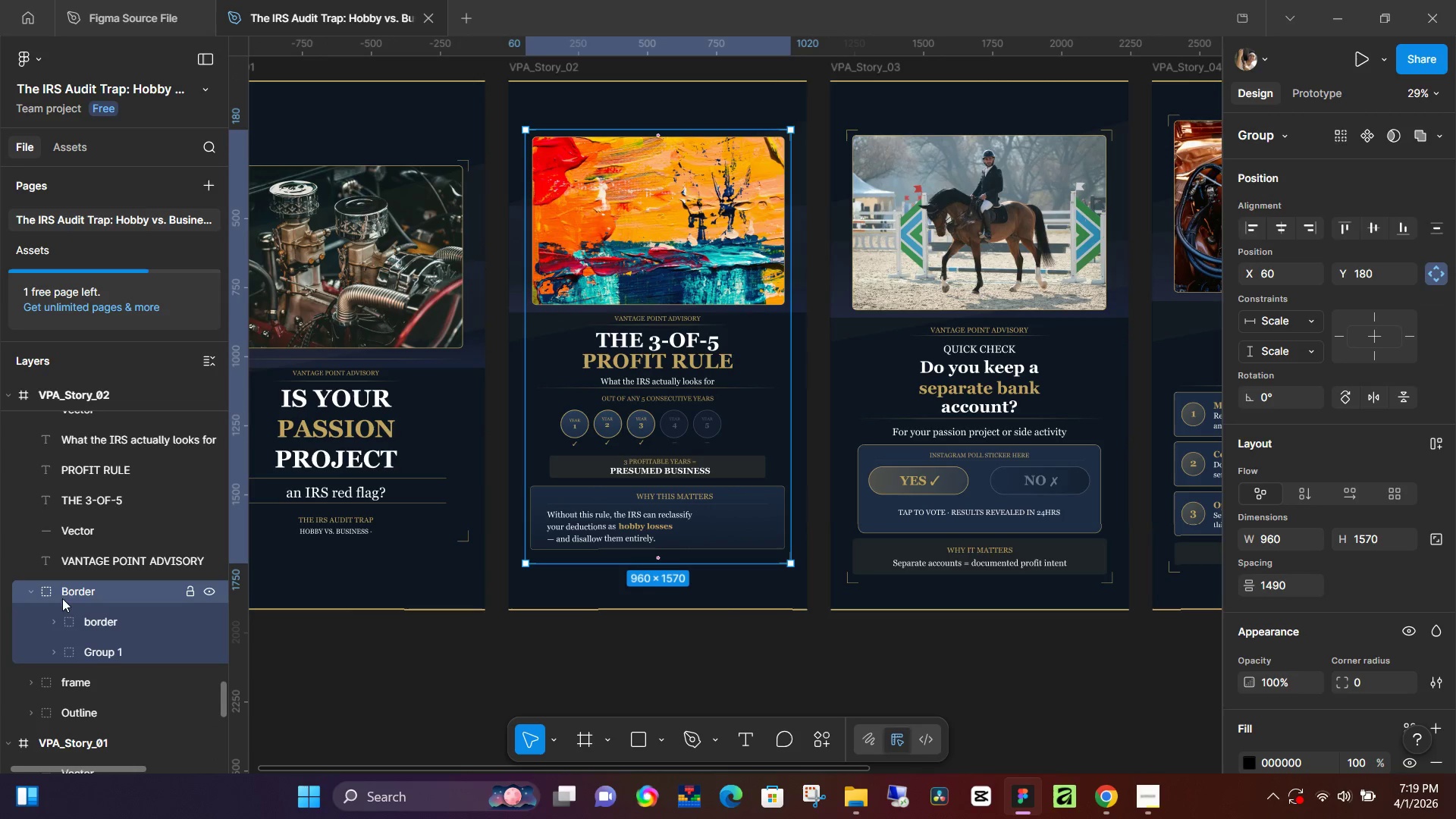 
left_click([80, 623])
 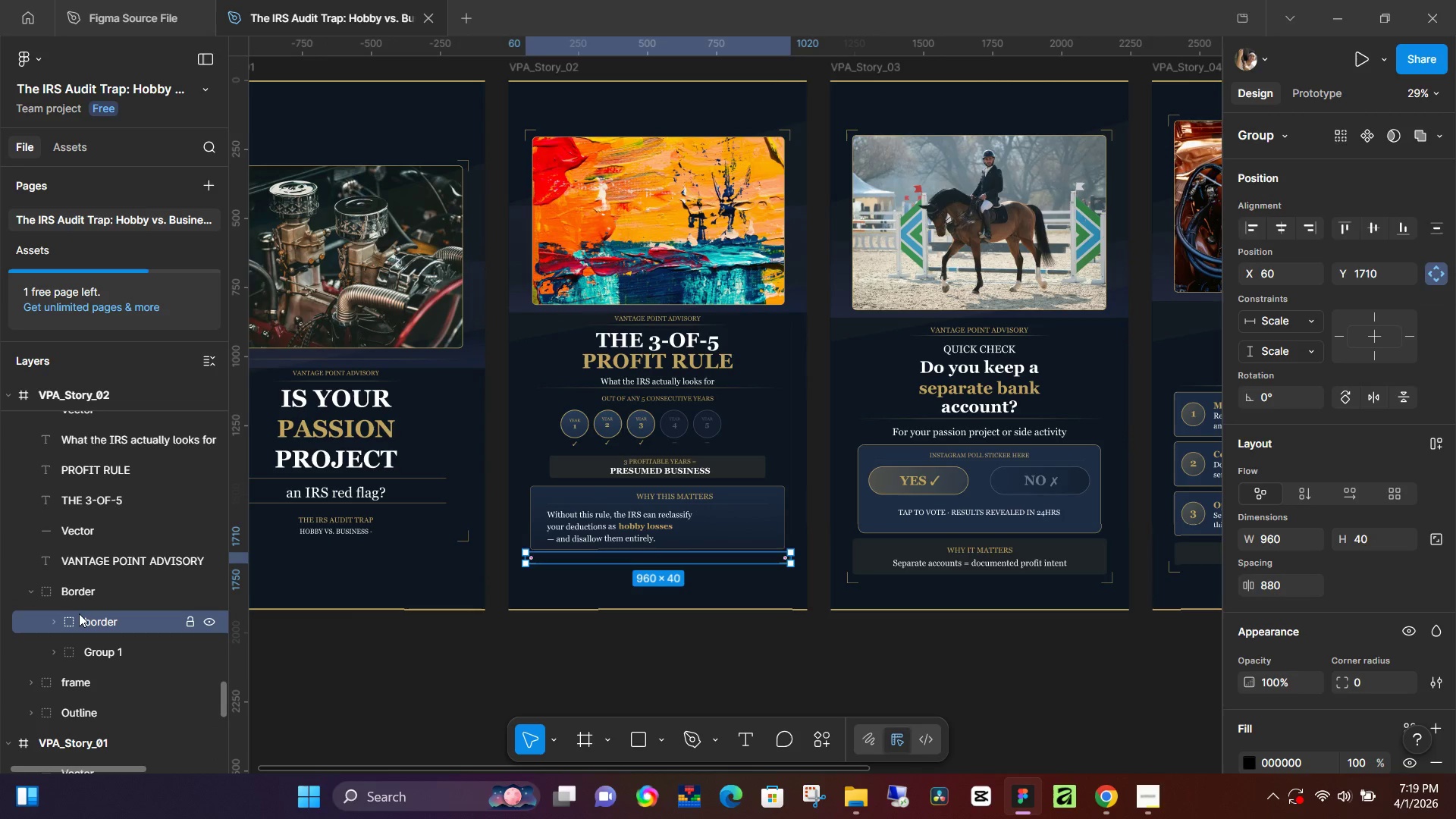 
hold_key(key=ArrowUp, duration=1.05)
 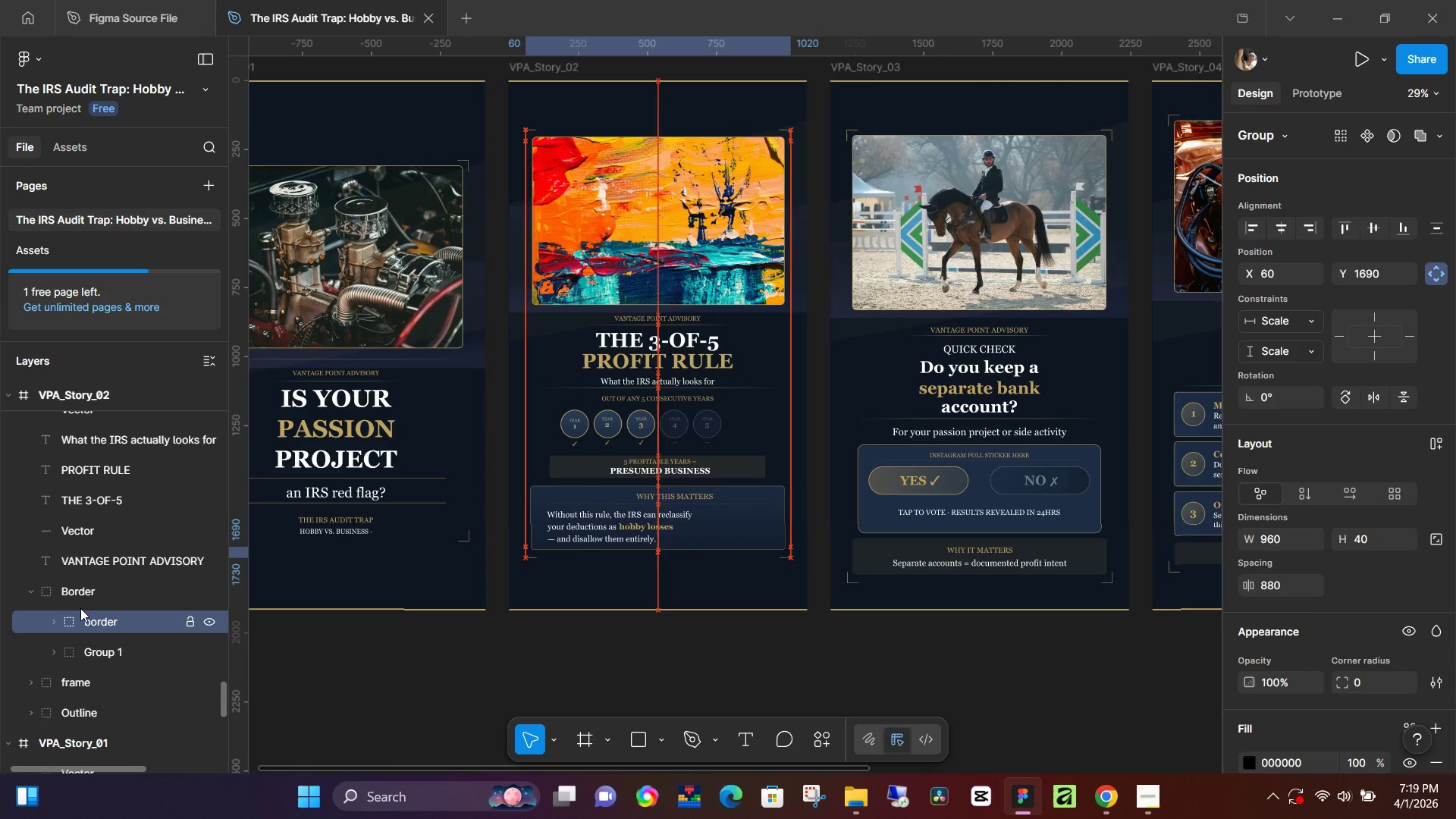 
hold_key(key=ArrowUp, duration=0.38)
 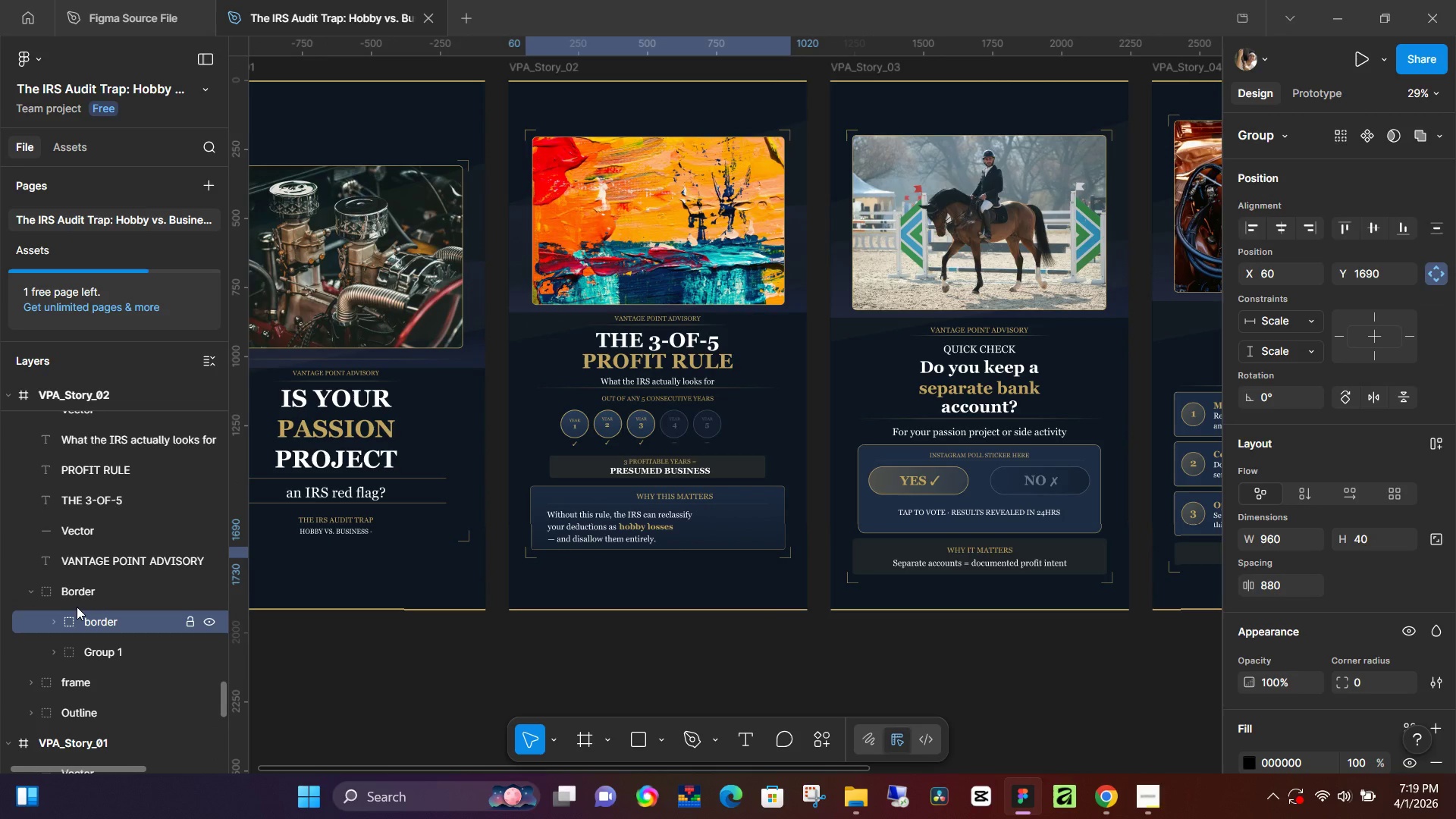 
key(ArrowUp)
 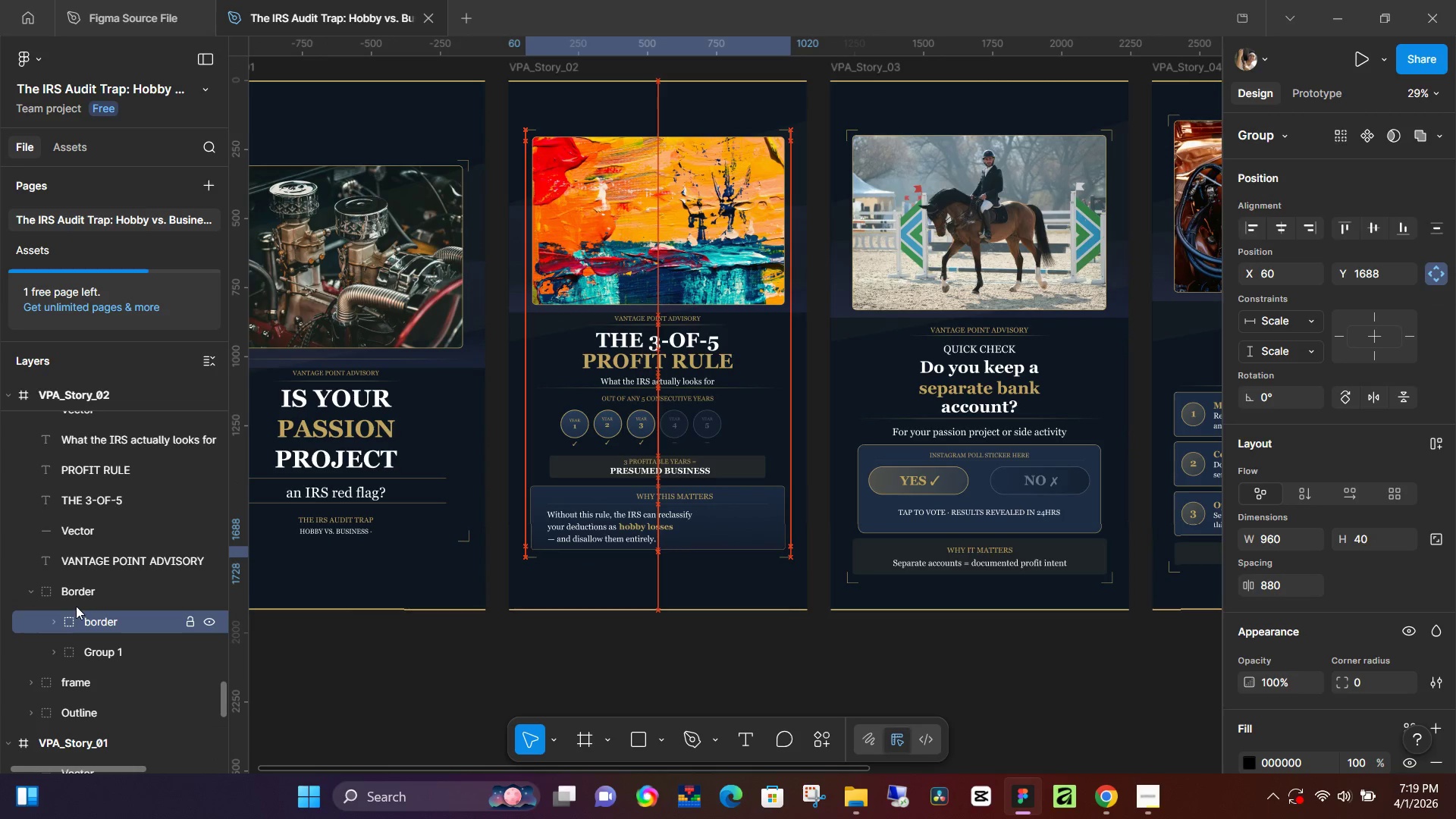 
key(ArrowUp)
 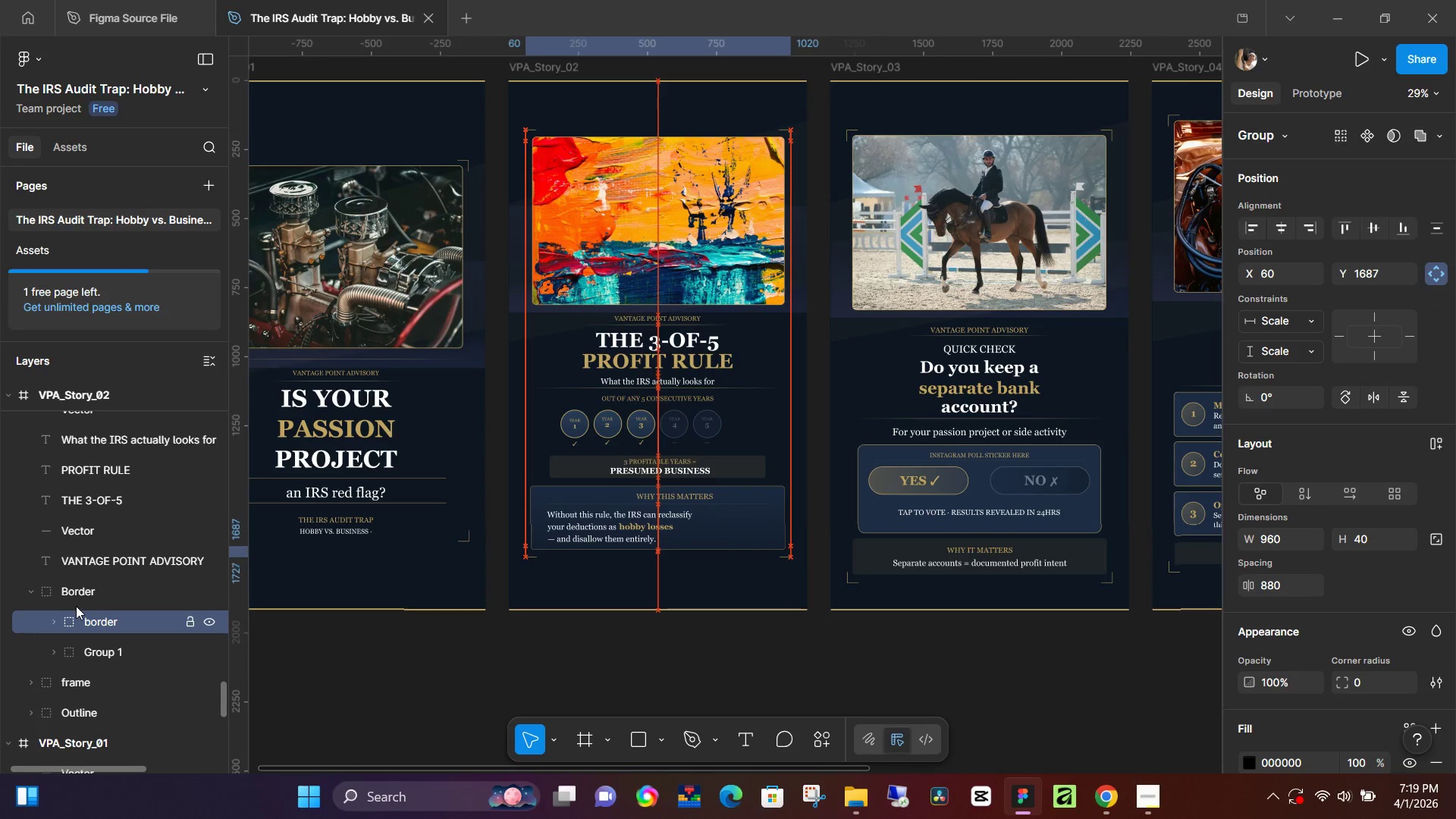 
key(ArrowUp)
 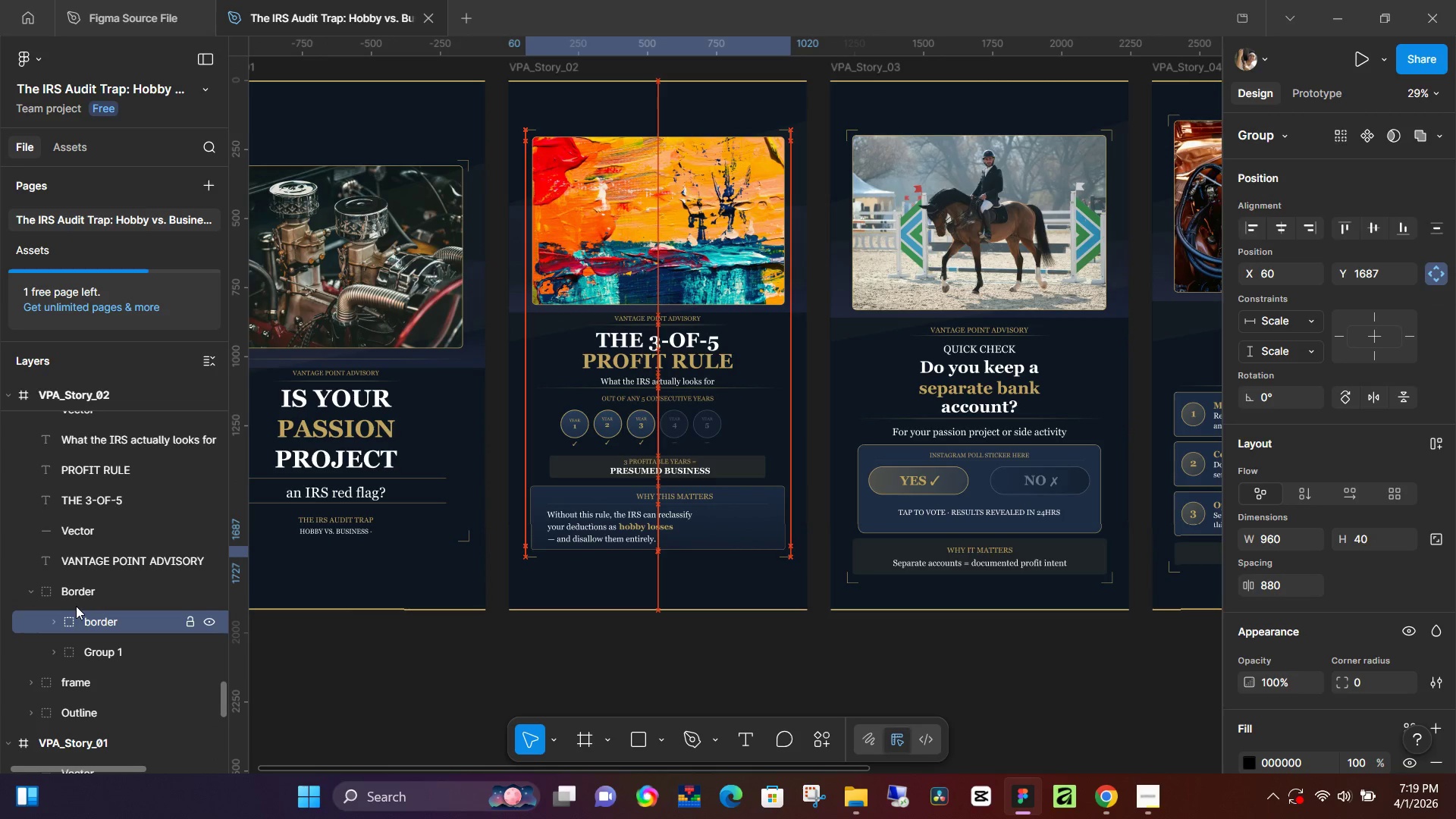 
key(ArrowUp)
 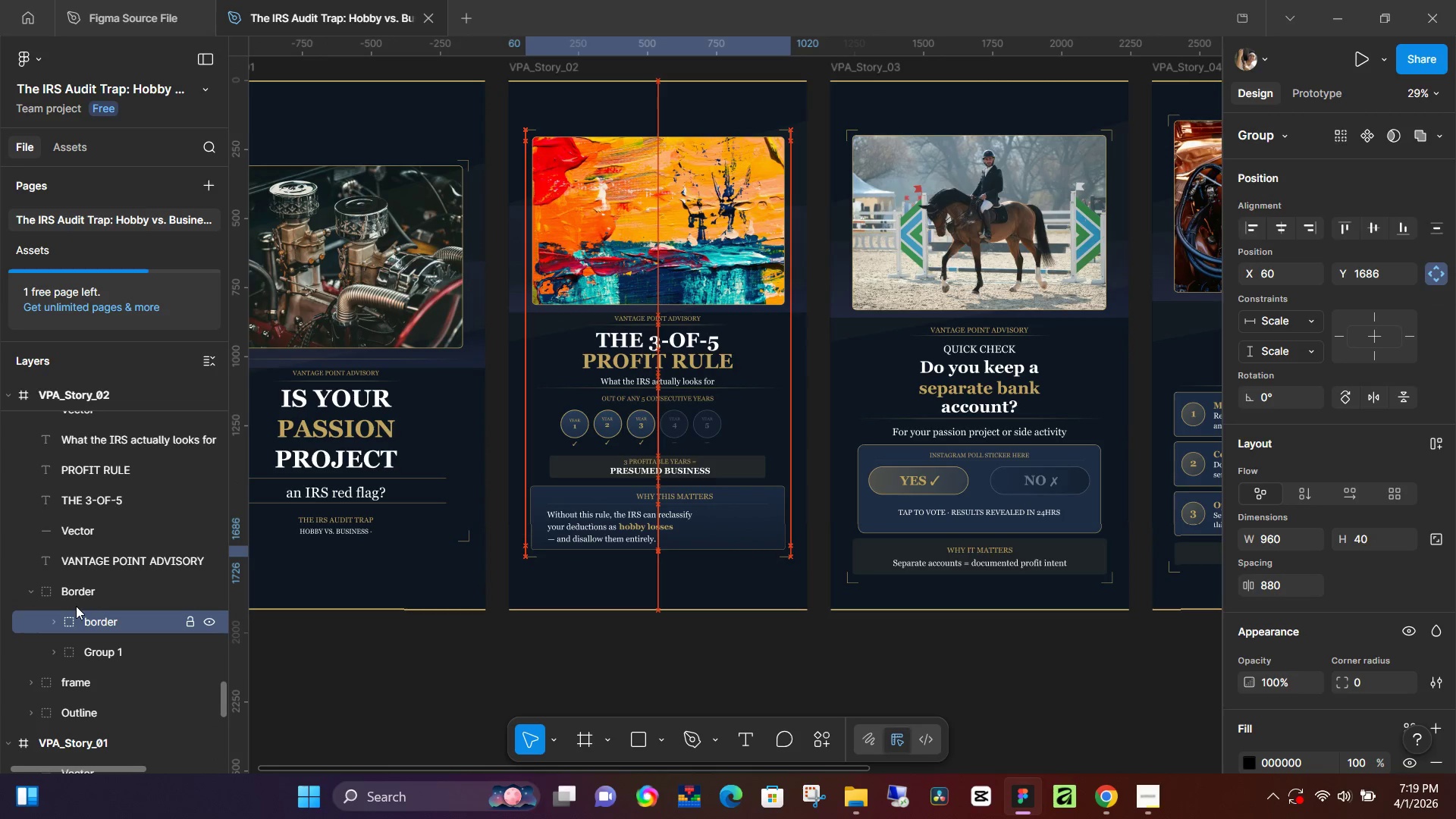 
key(ArrowUp)
 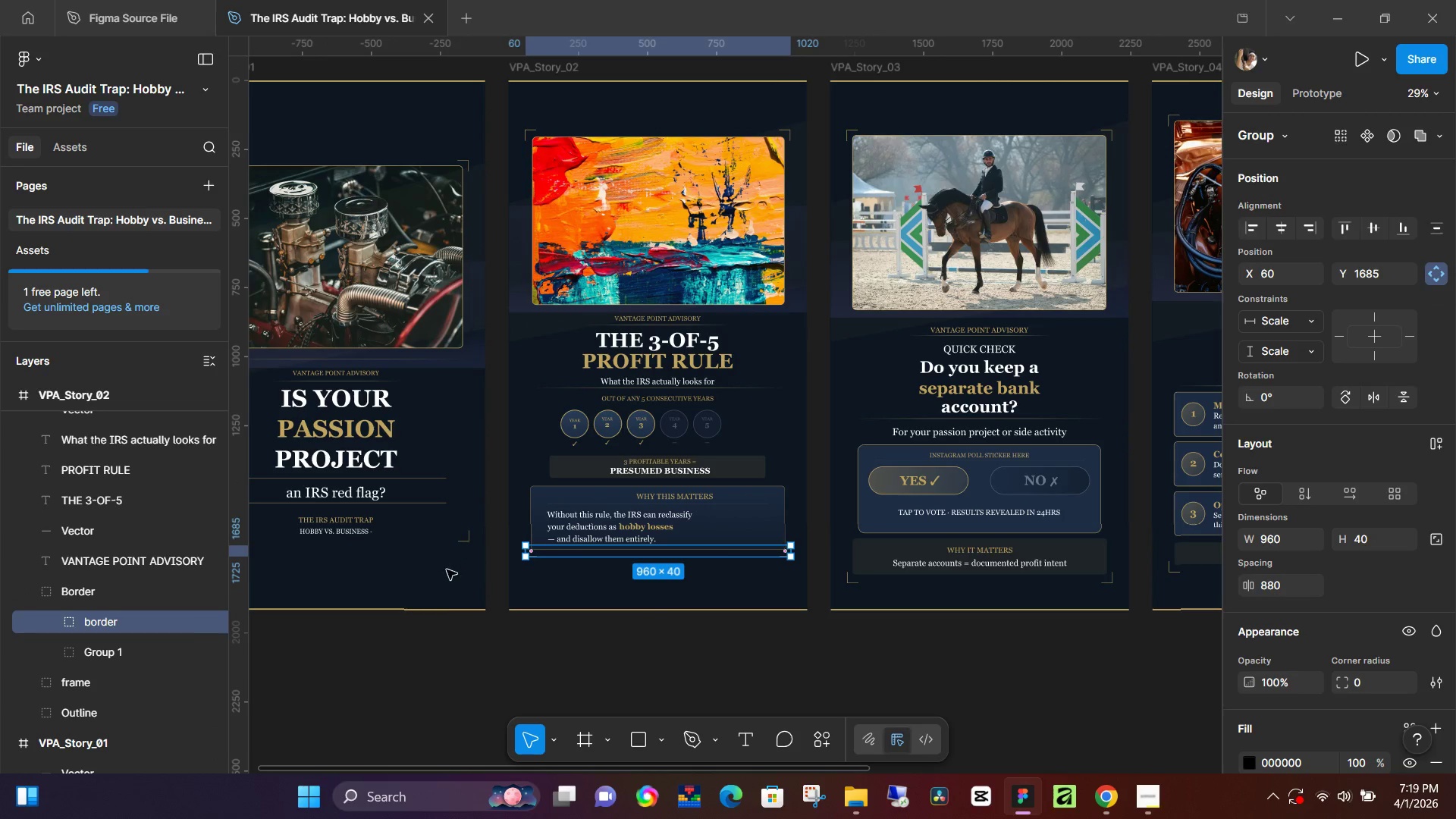 
left_click([403, 642])
 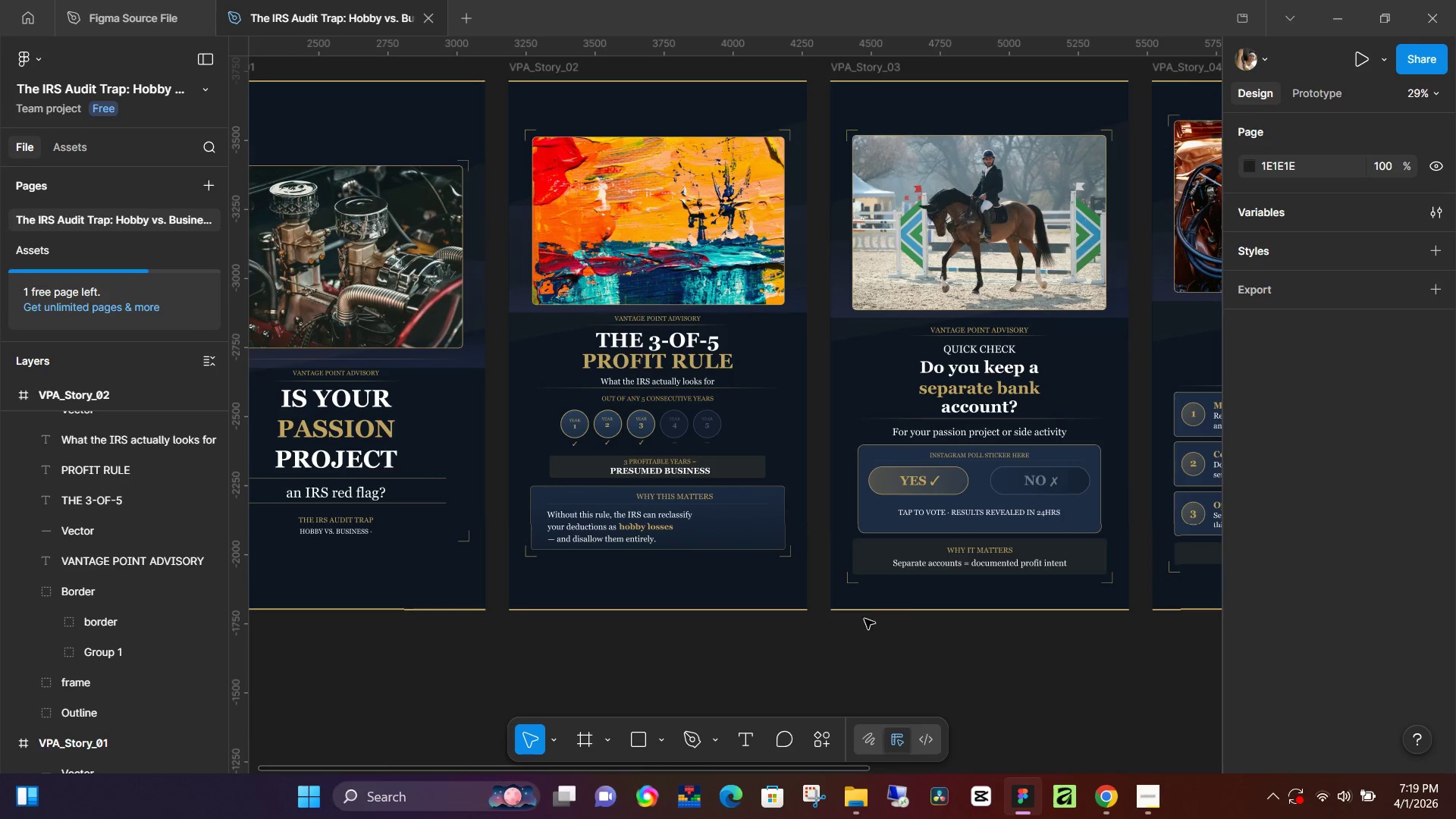 
hold_key(key=Space, duration=0.83)
 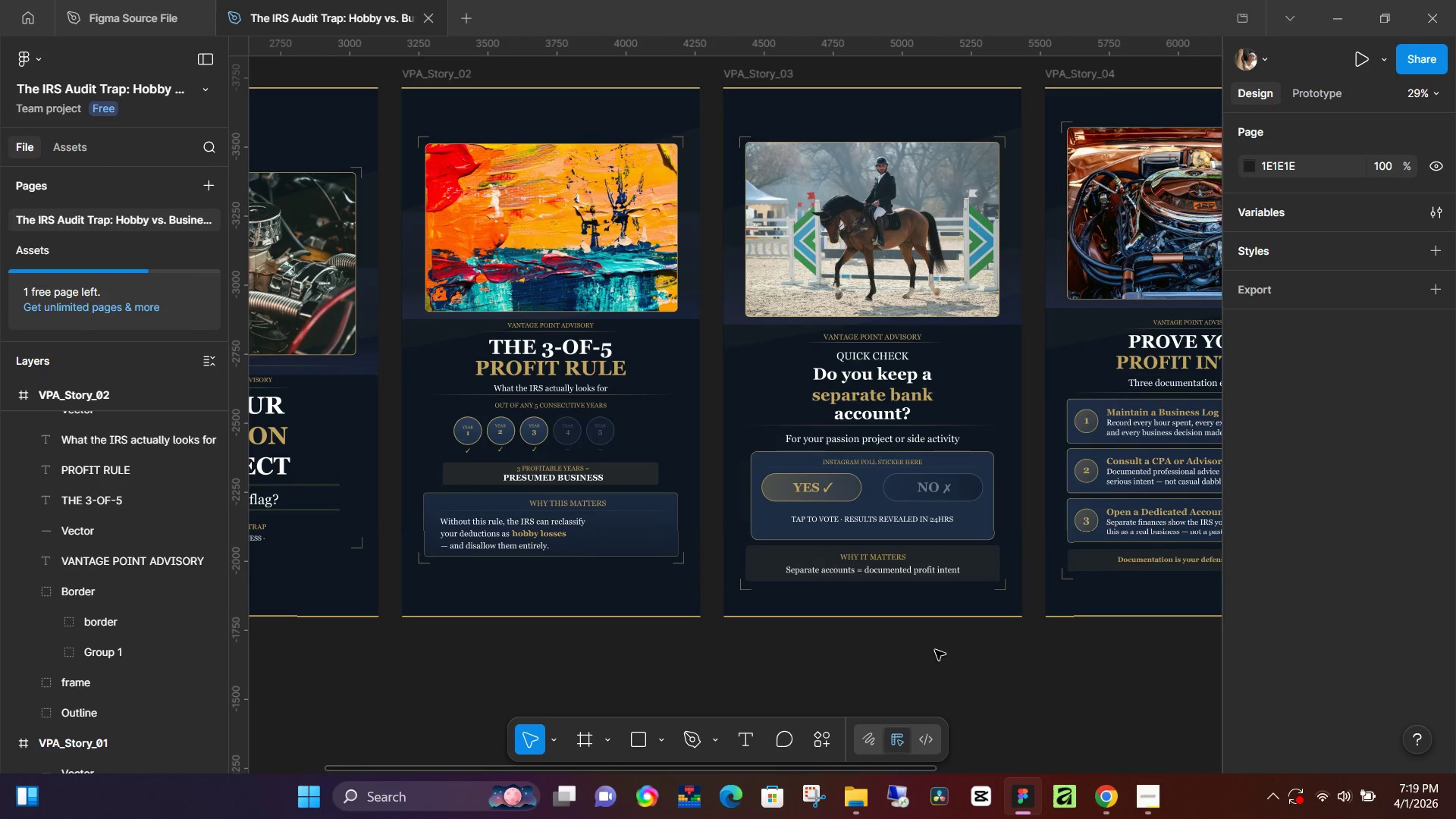 
left_click_drag(start_coordinate=[1046, 644], to_coordinate=[939, 650])
 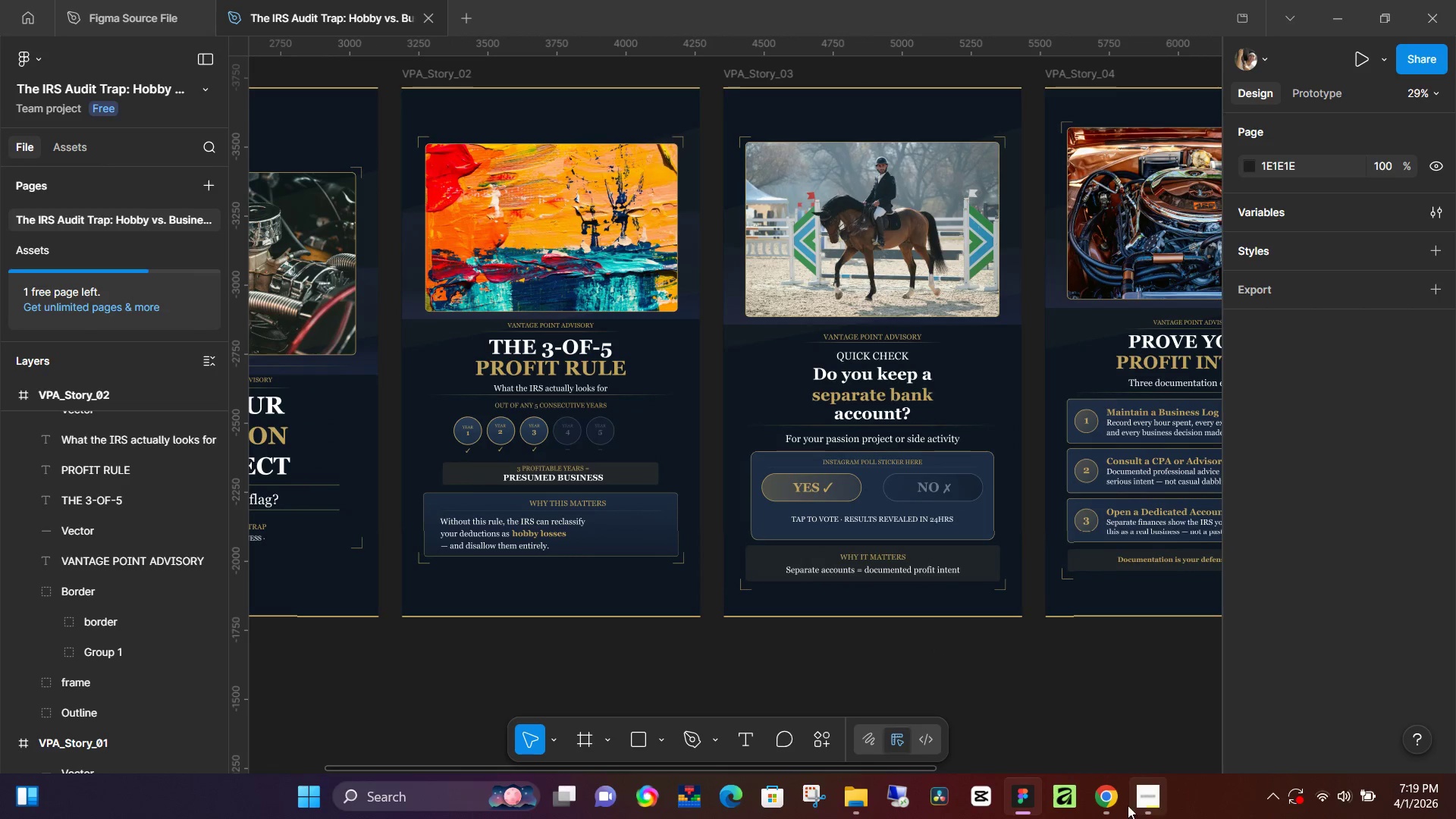 
mouse_move([1095, 799])
 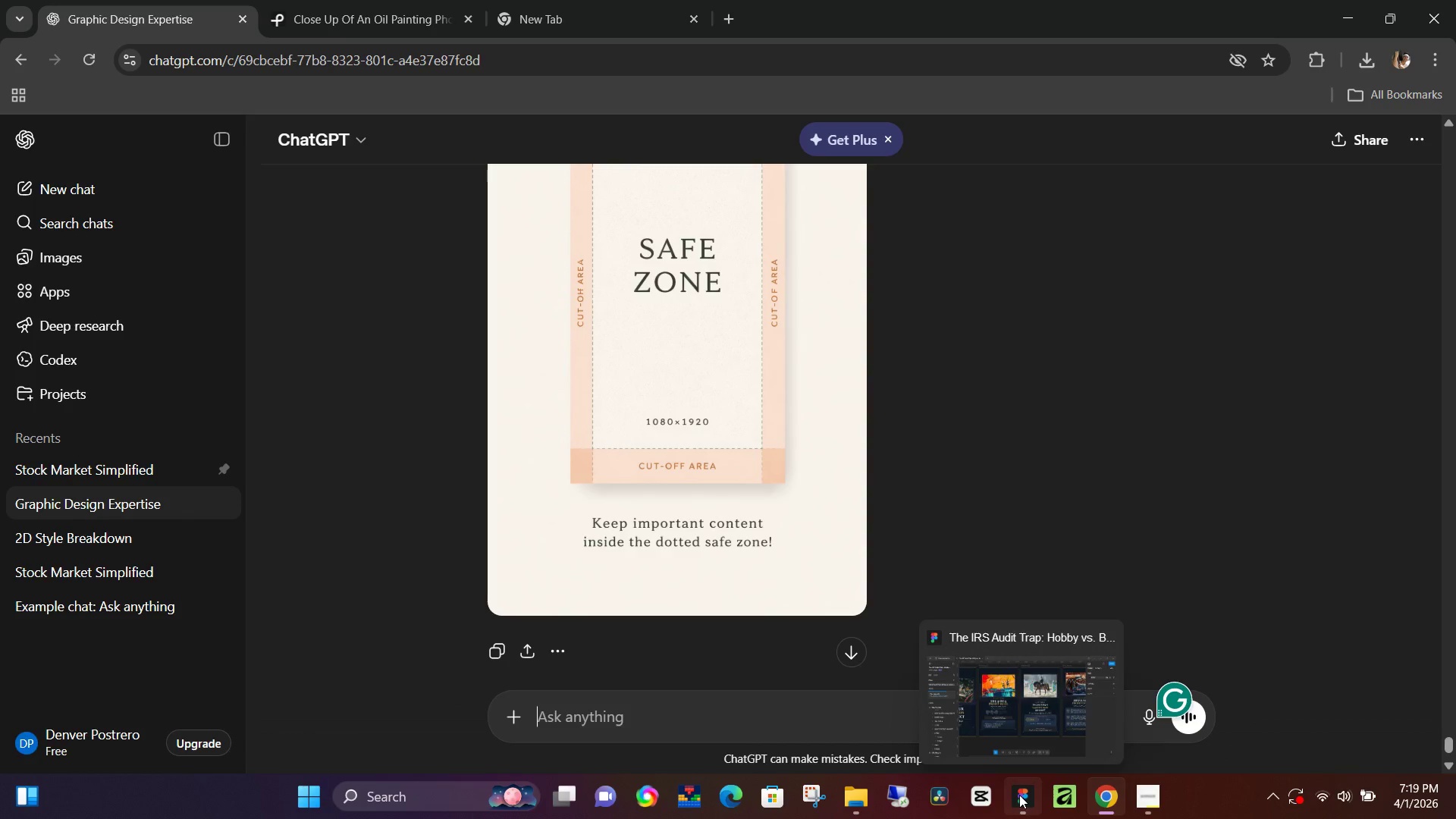 
left_click([1019, 795])
 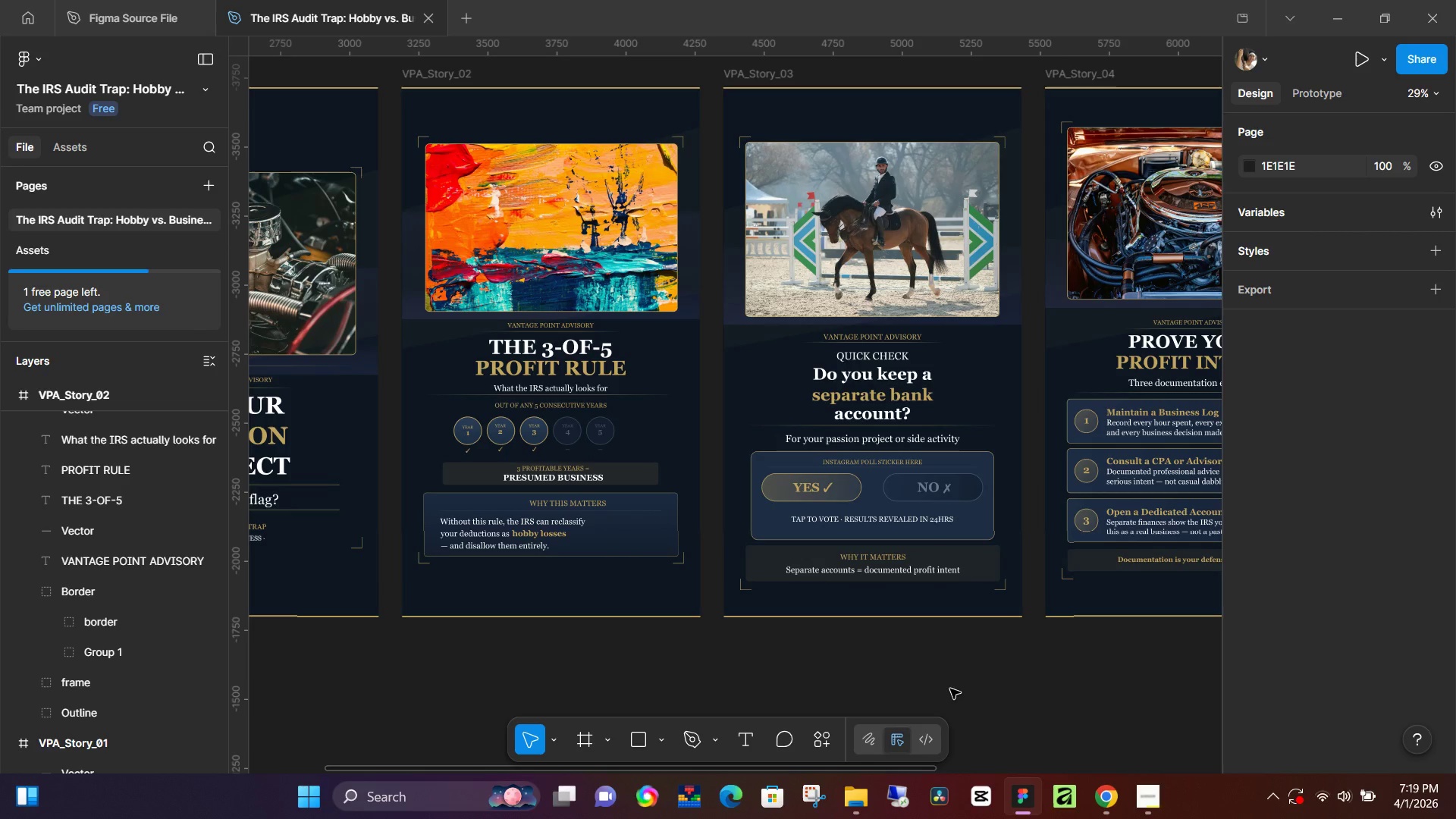 
left_click([950, 689])
 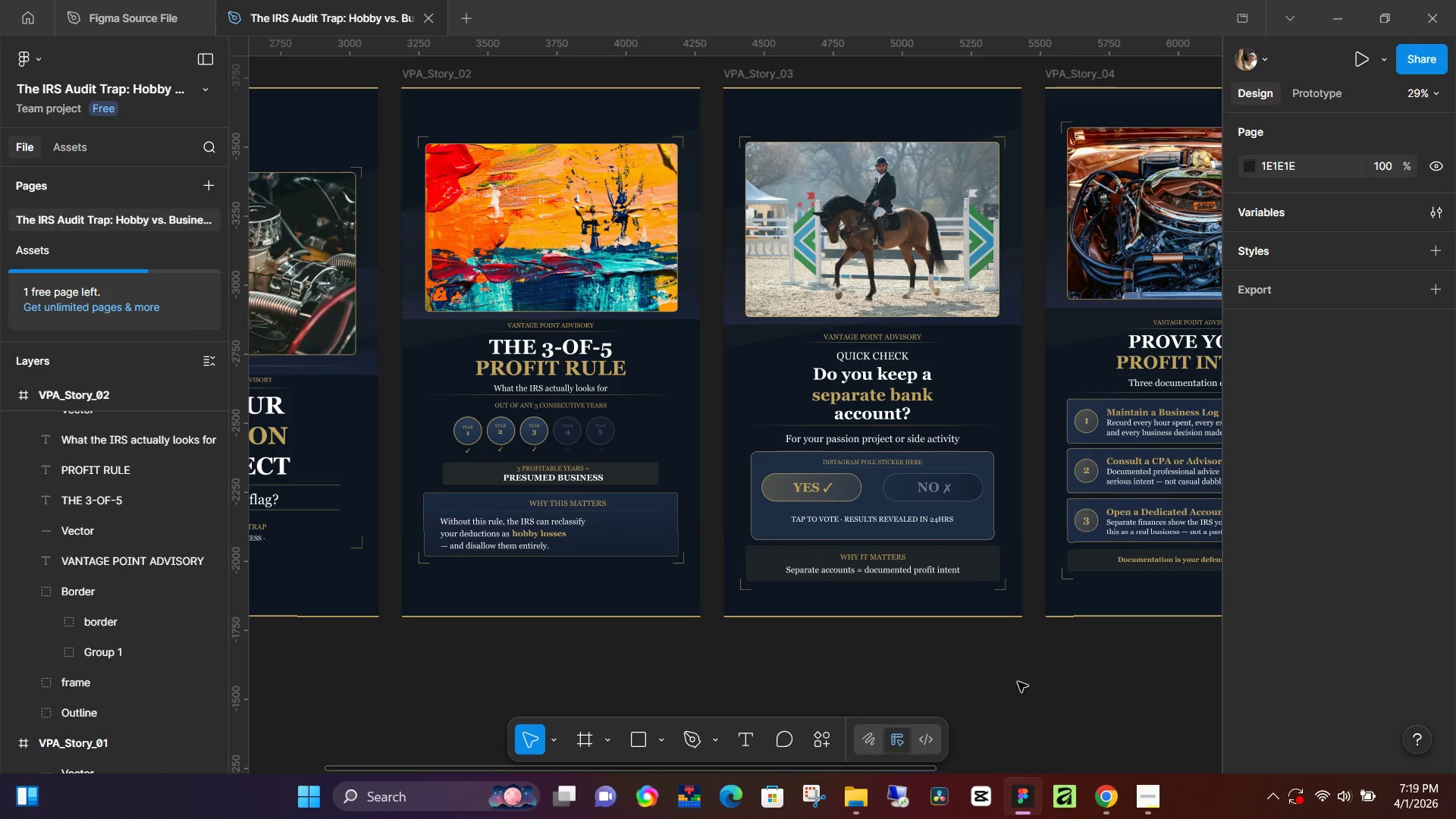 
hold_key(key=Space, duration=1.5)
 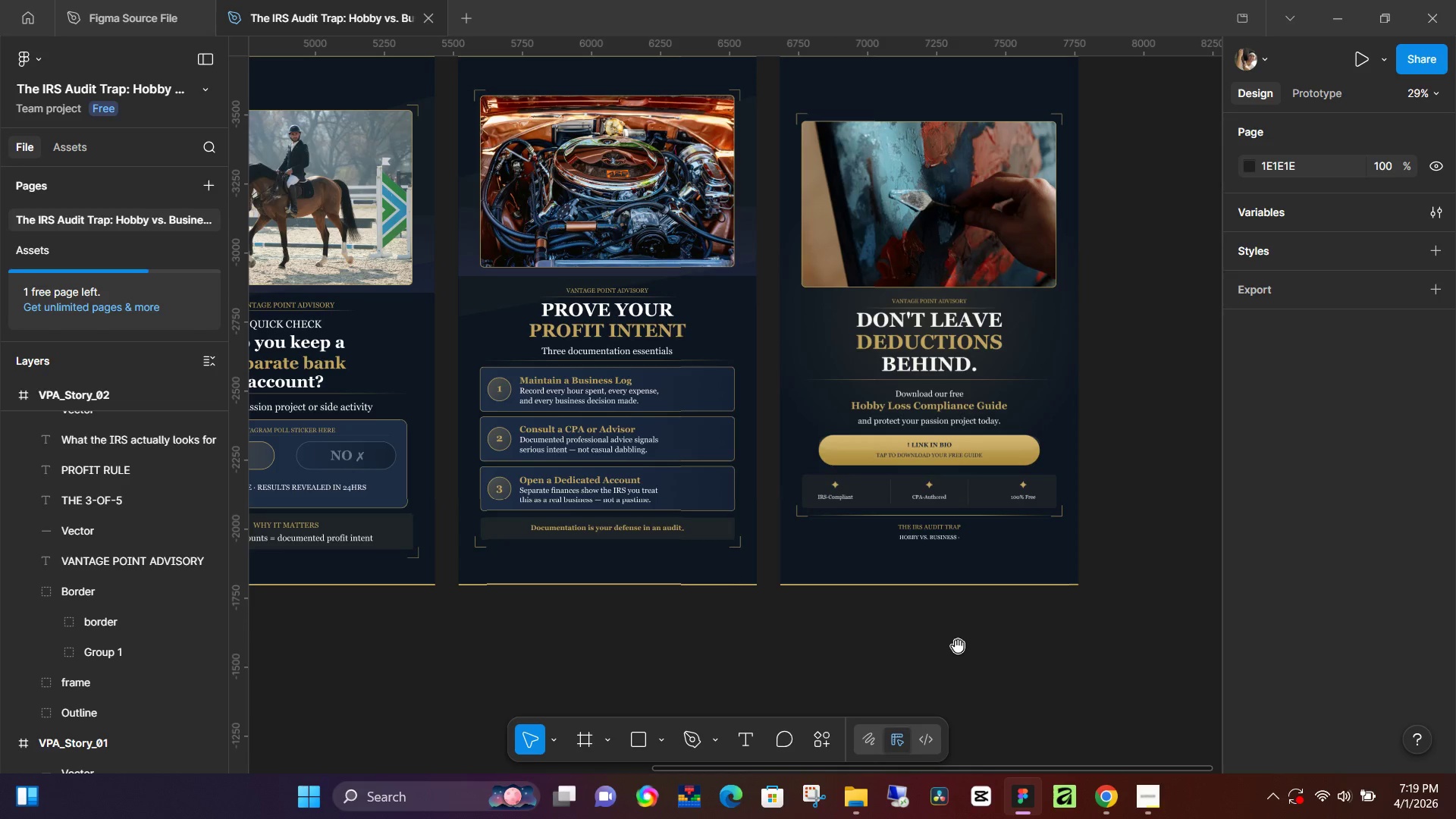 
left_click_drag(start_coordinate=[1080, 680], to_coordinate=[853, 698])
 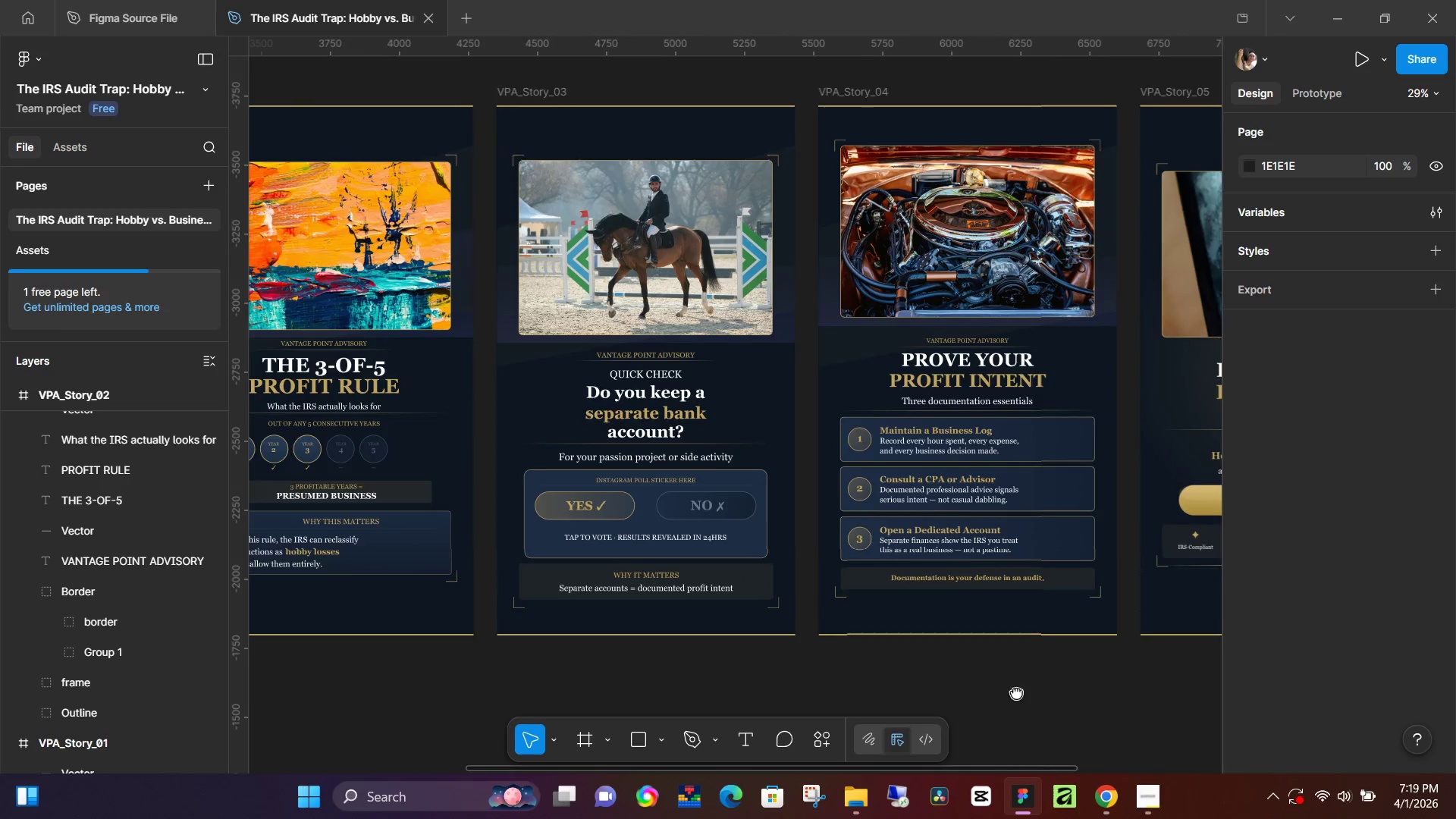 
left_click_drag(start_coordinate=[1043, 693], to_coordinate=[683, 642])
 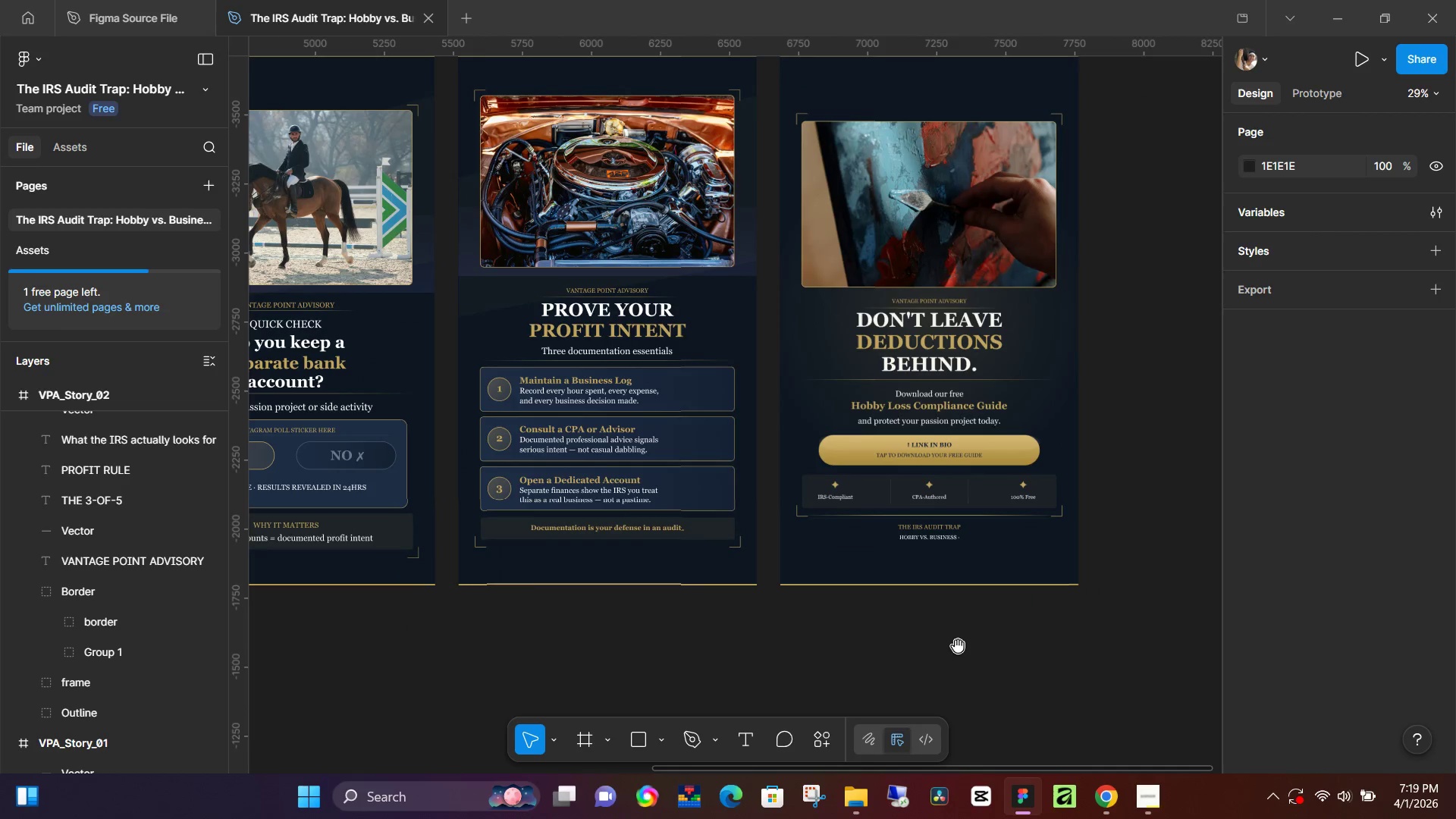 
hold_key(key=Space, duration=1.31)
 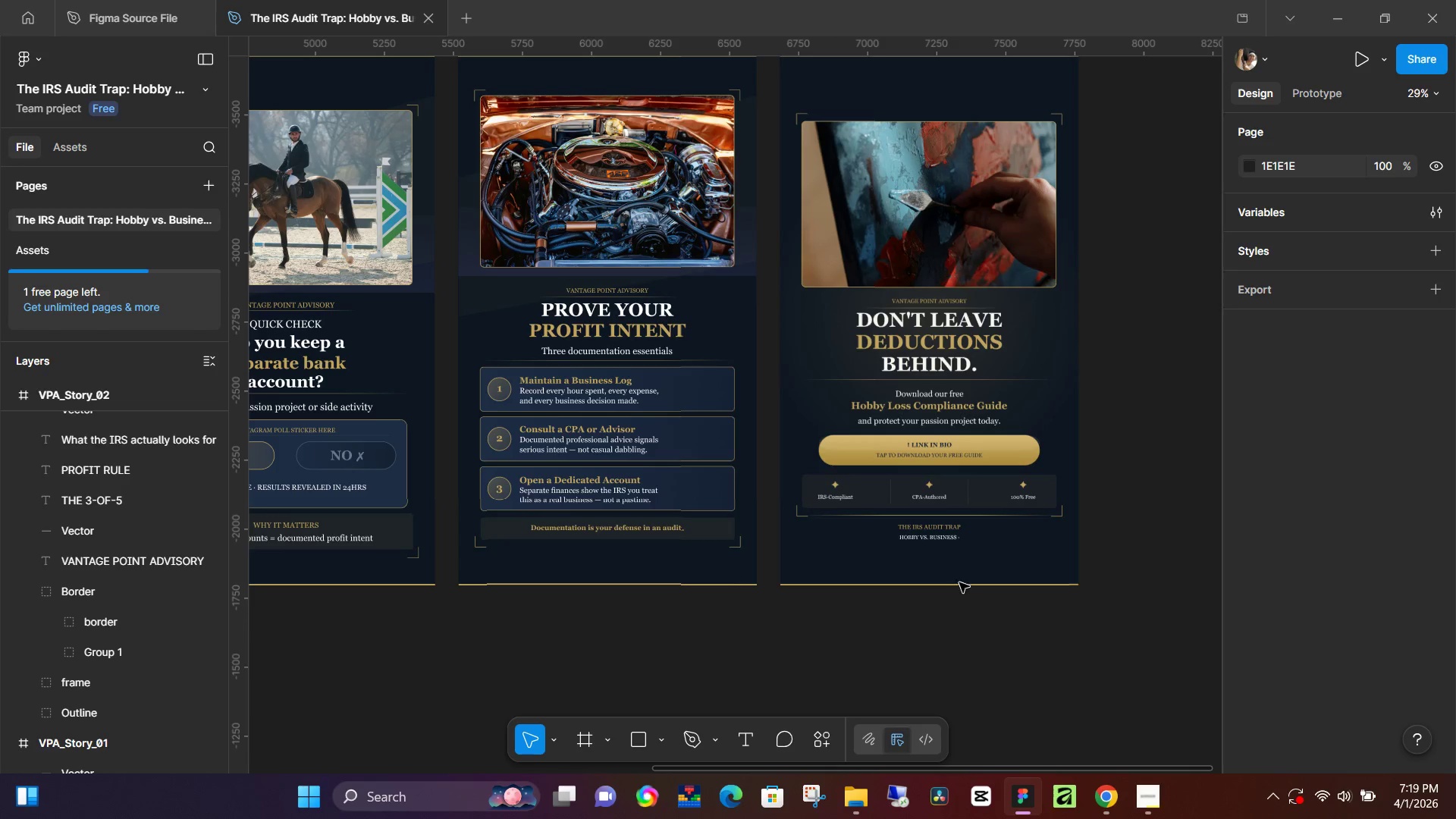 
hold_key(key=ControlLeft, duration=0.72)
scroll: coordinate [959, 563], scroll_direction: up, amount: 4.0
 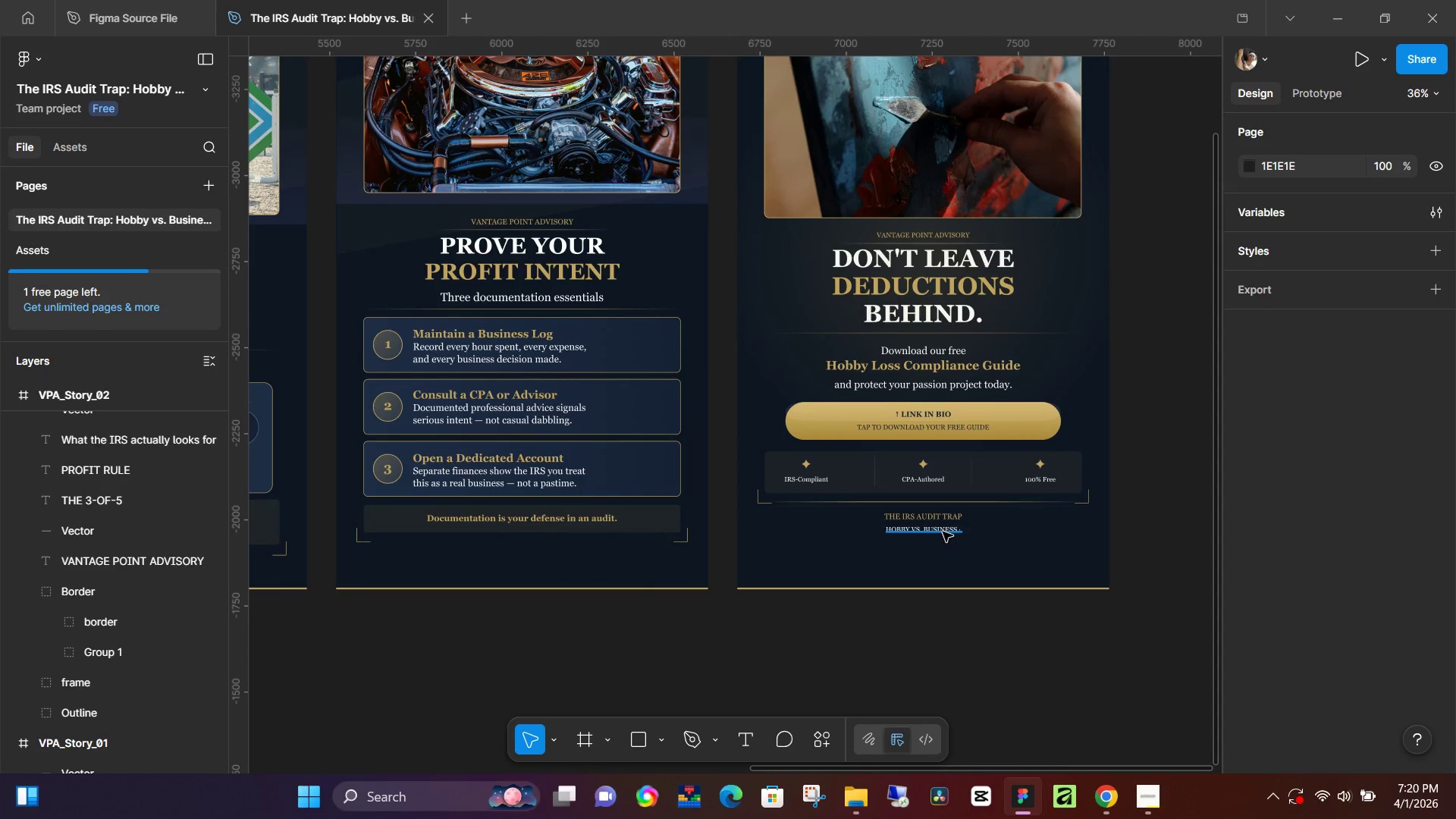 
left_click([943, 532])
 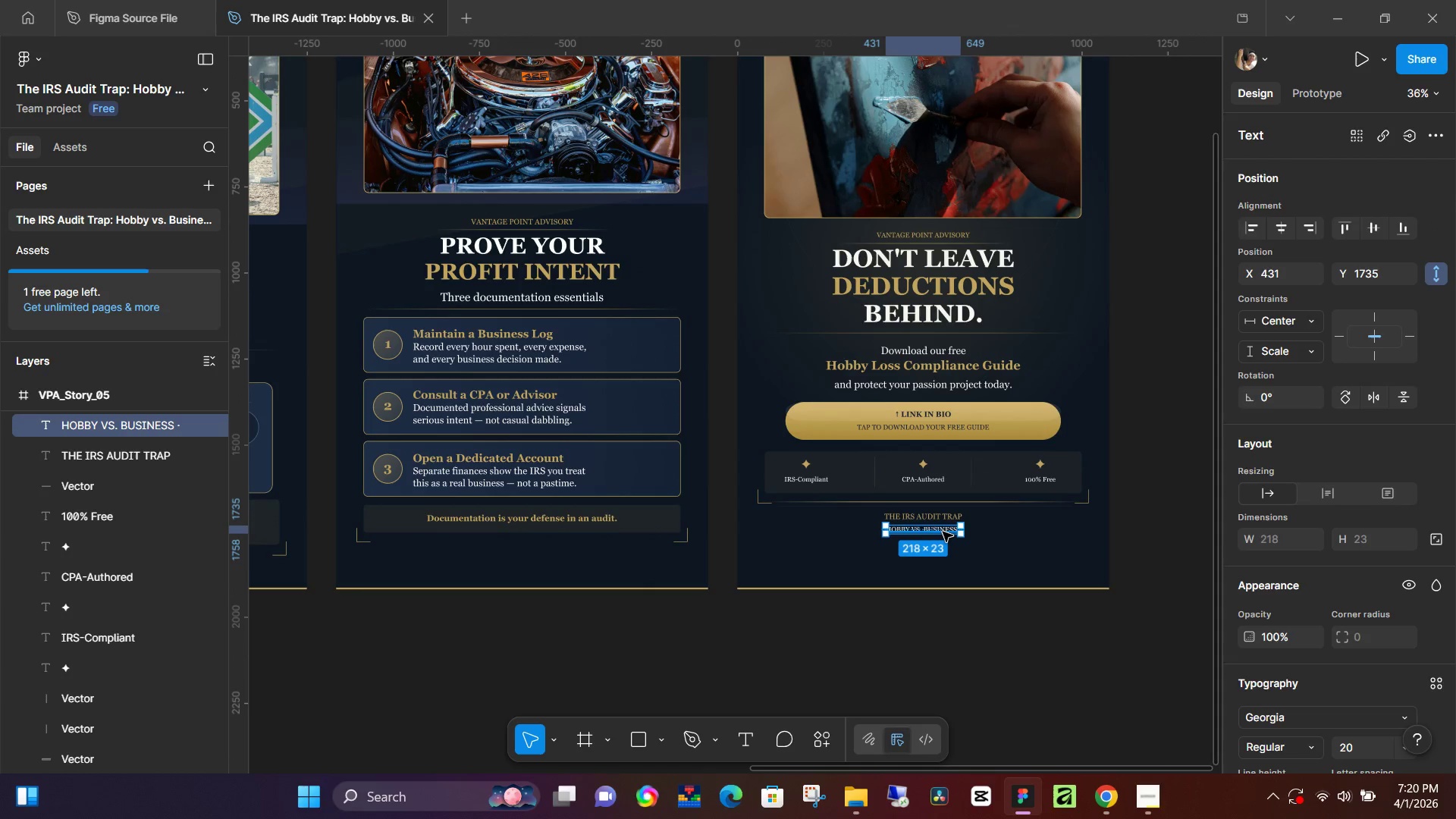 
key(Backspace)
 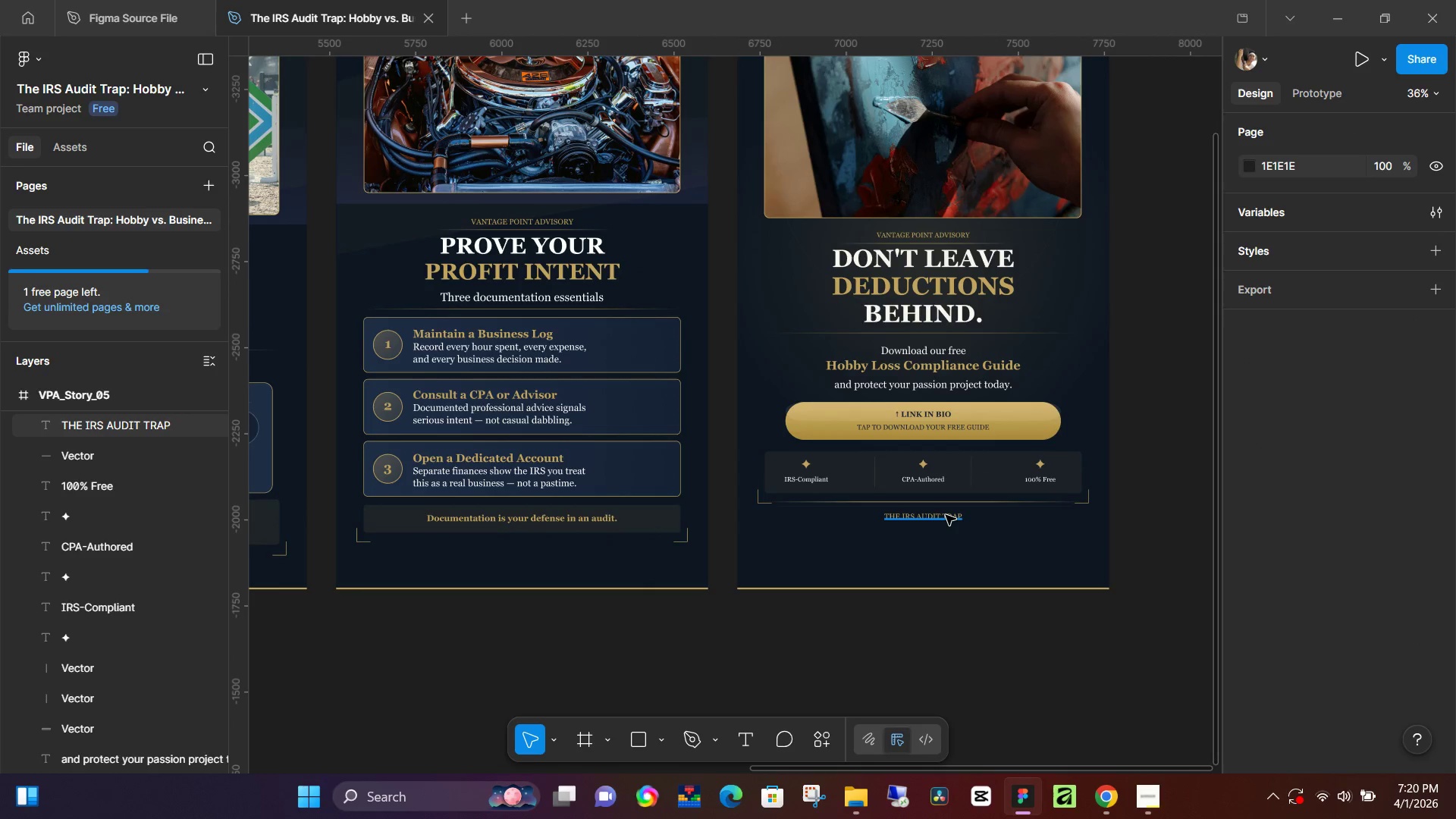 
left_click([946, 515])
 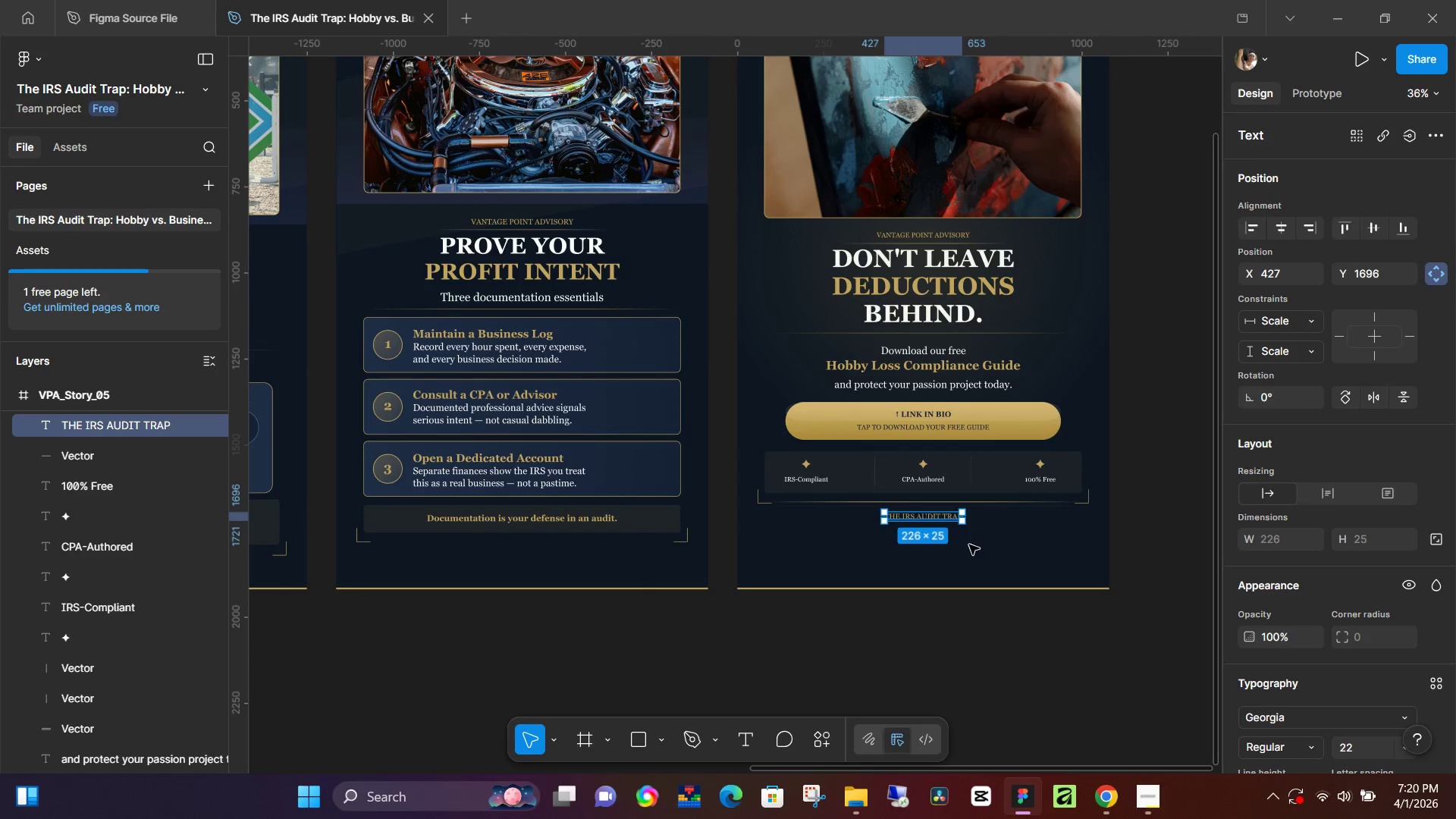 
left_click([937, 638])
 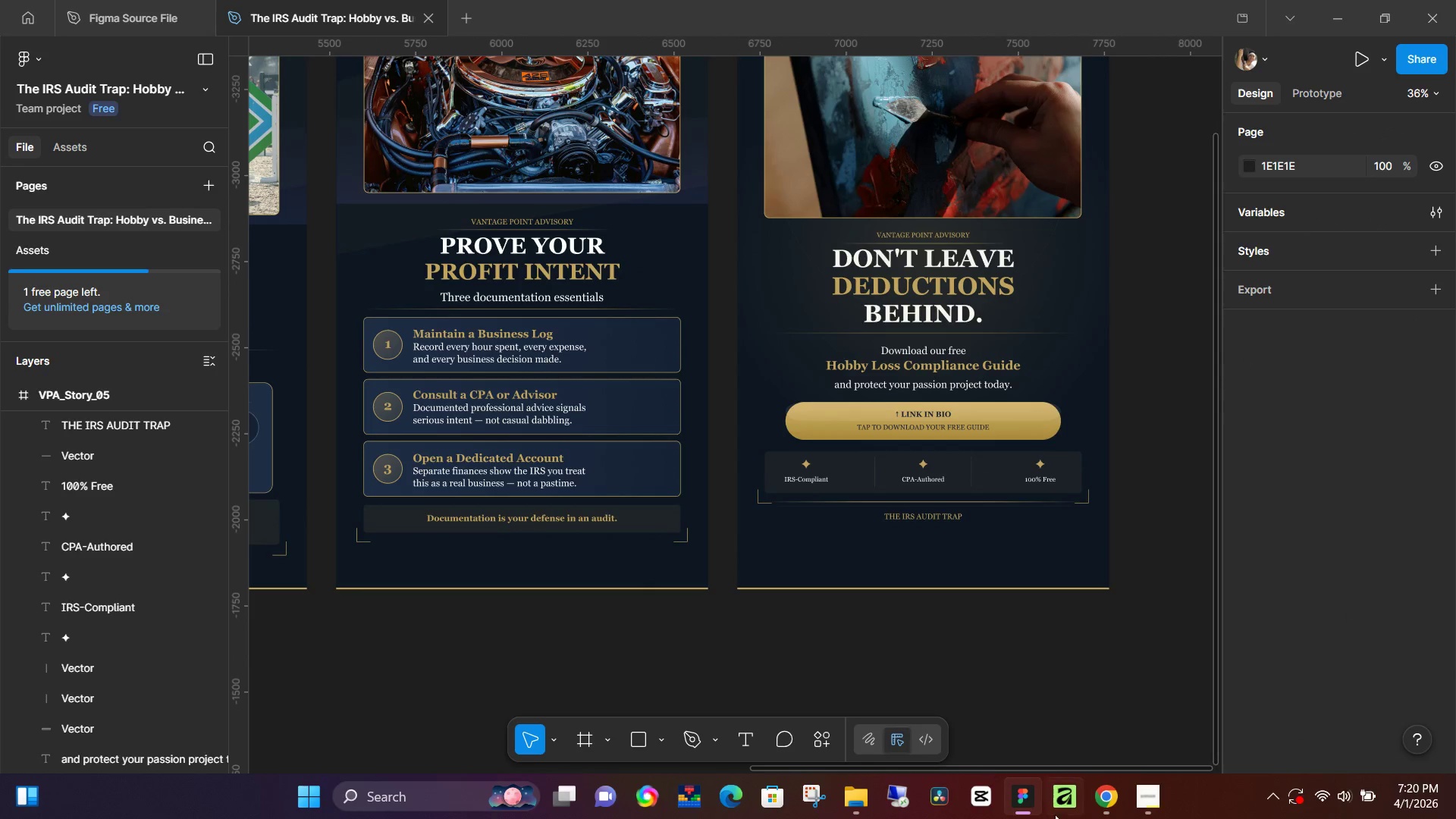 
left_click_drag(start_coordinate=[824, 800], to_coordinate=[827, 800])
 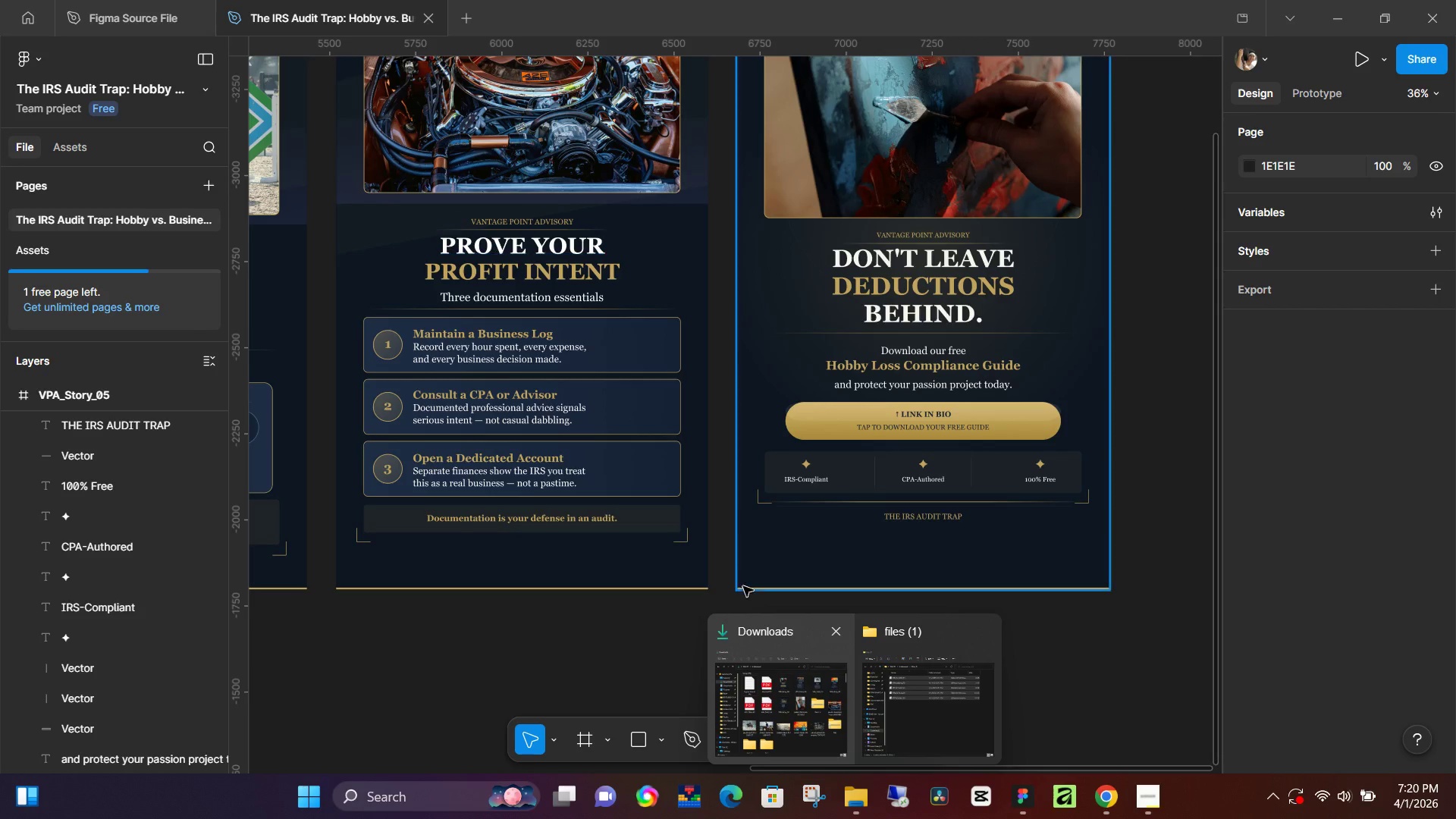 
left_click([748, 633])
 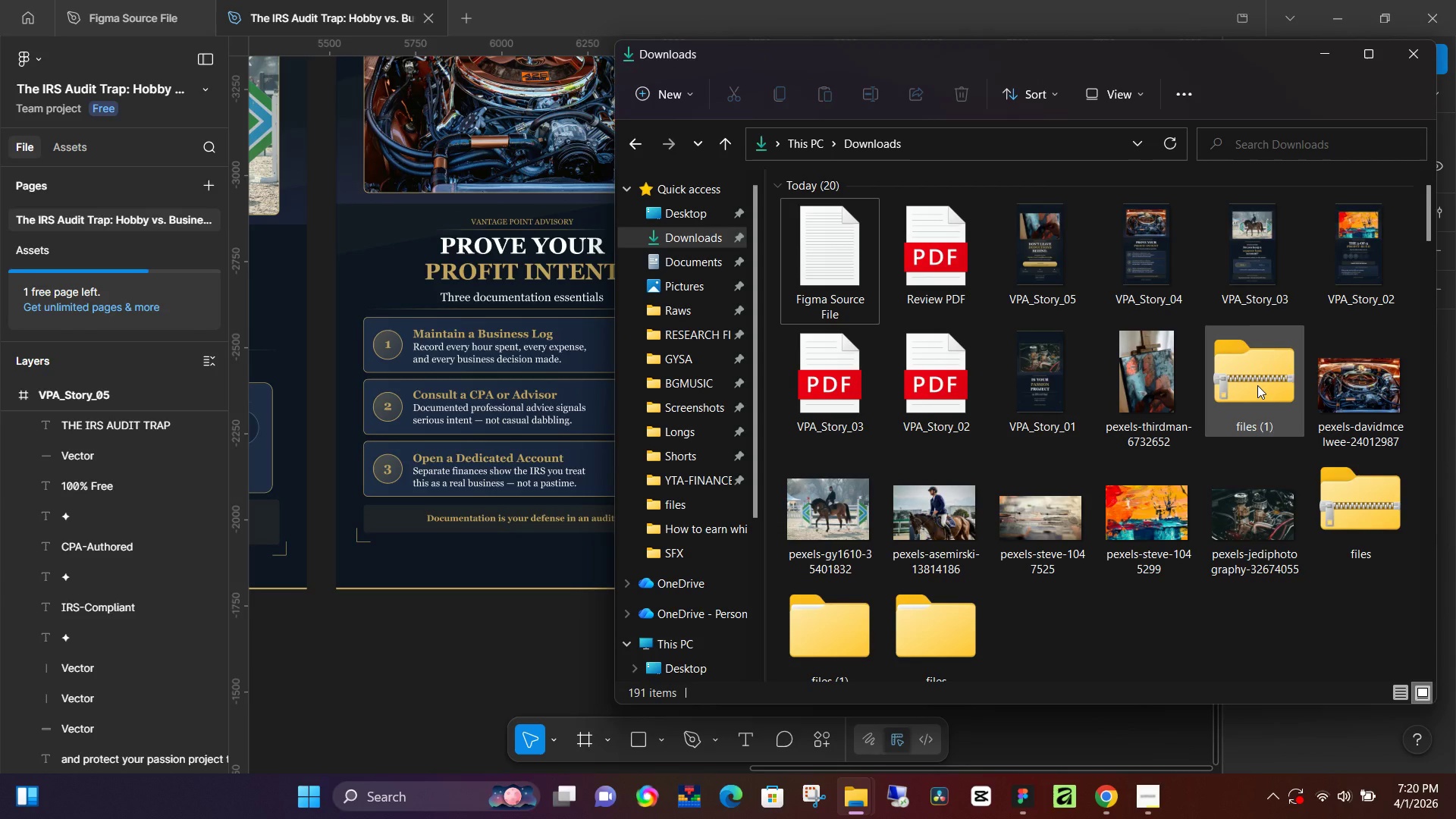 
hold_key(key=ShiftLeft, duration=1.52)
left_click([1342, 379])
 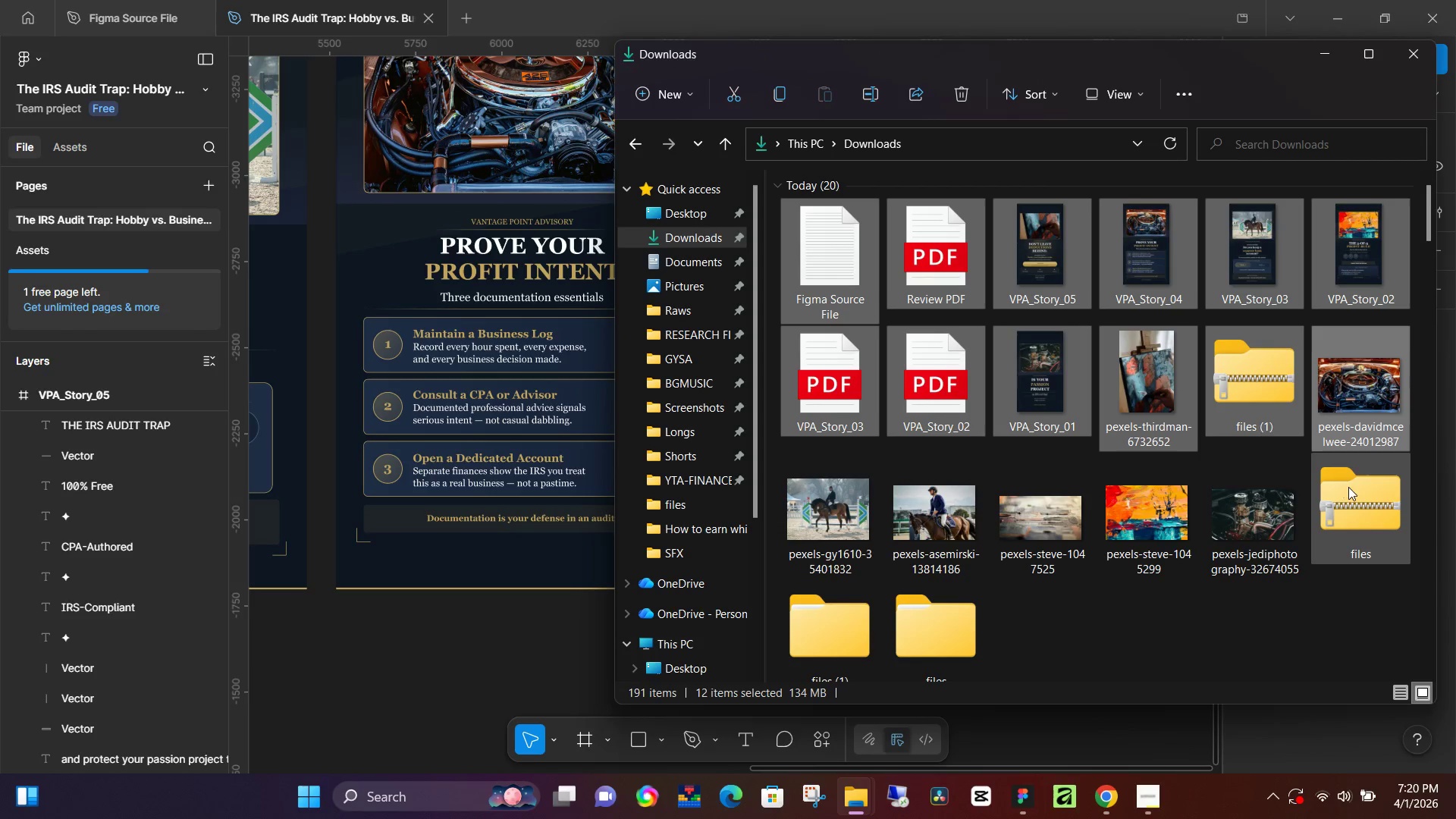 
left_click([1349, 487])
 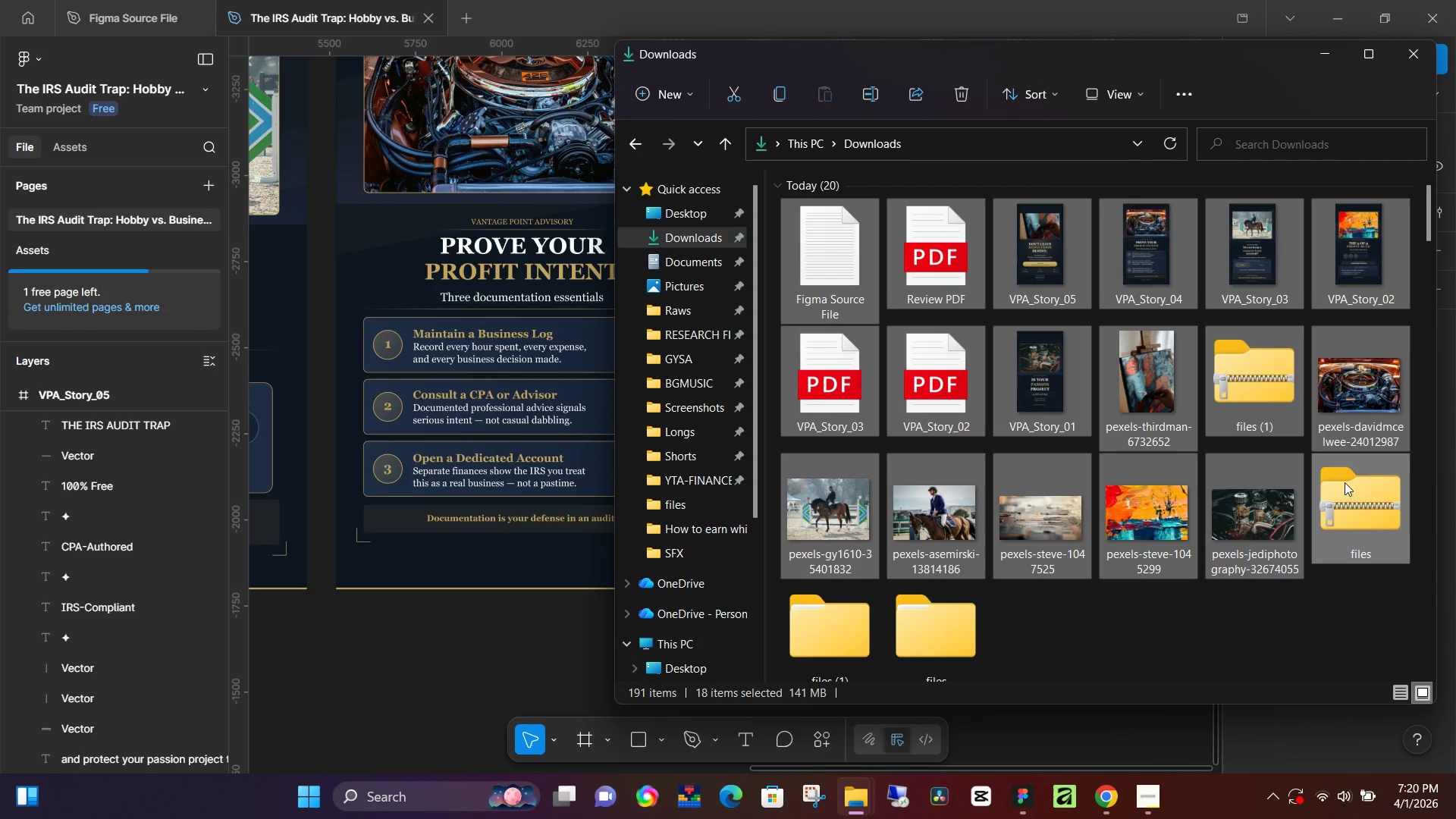 
key(Shift+ShiftLeft)
 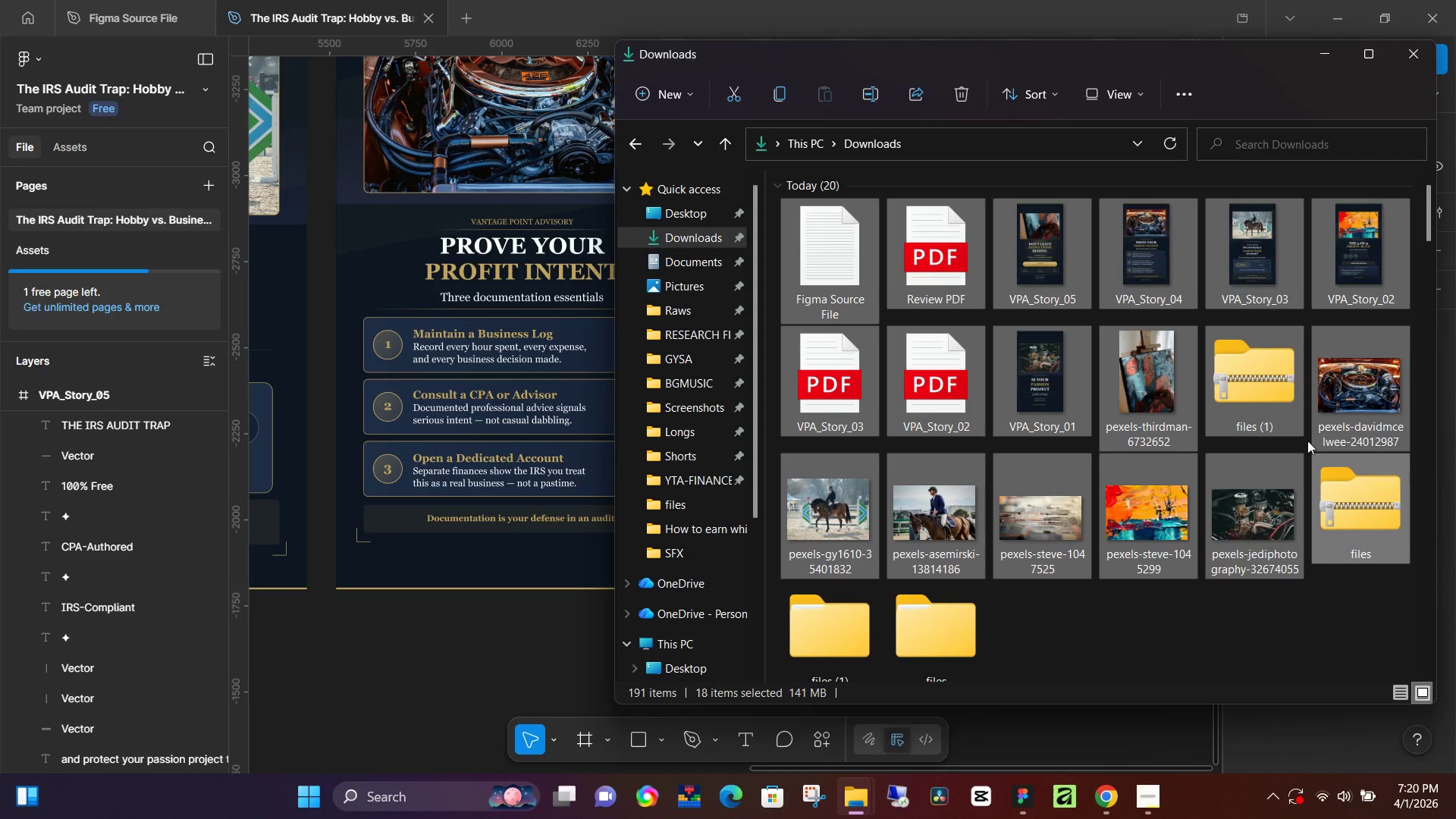 
key(Shift+ShiftLeft)
 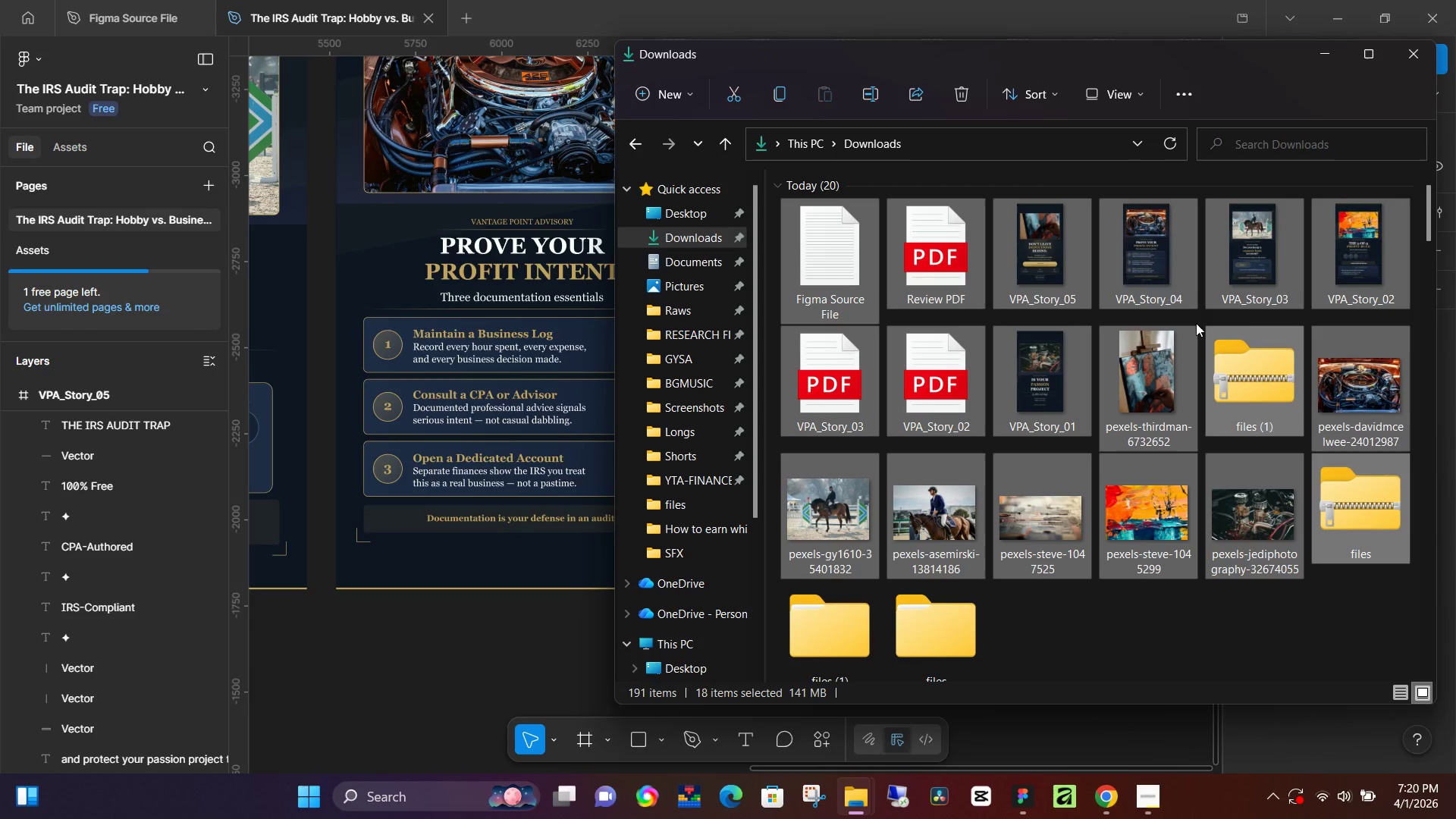 
left_click([965, 85])
 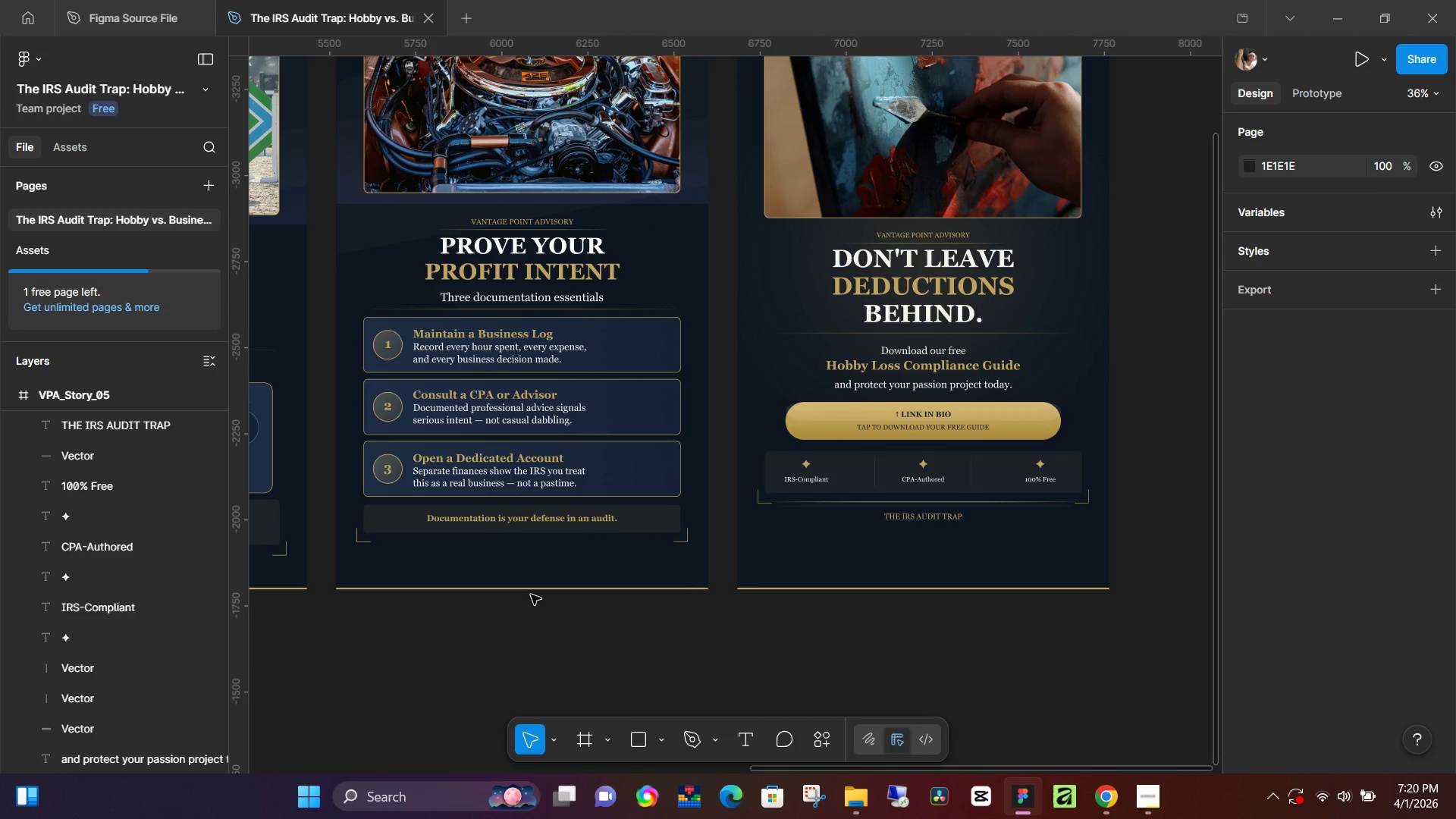 
wait(6.11)
 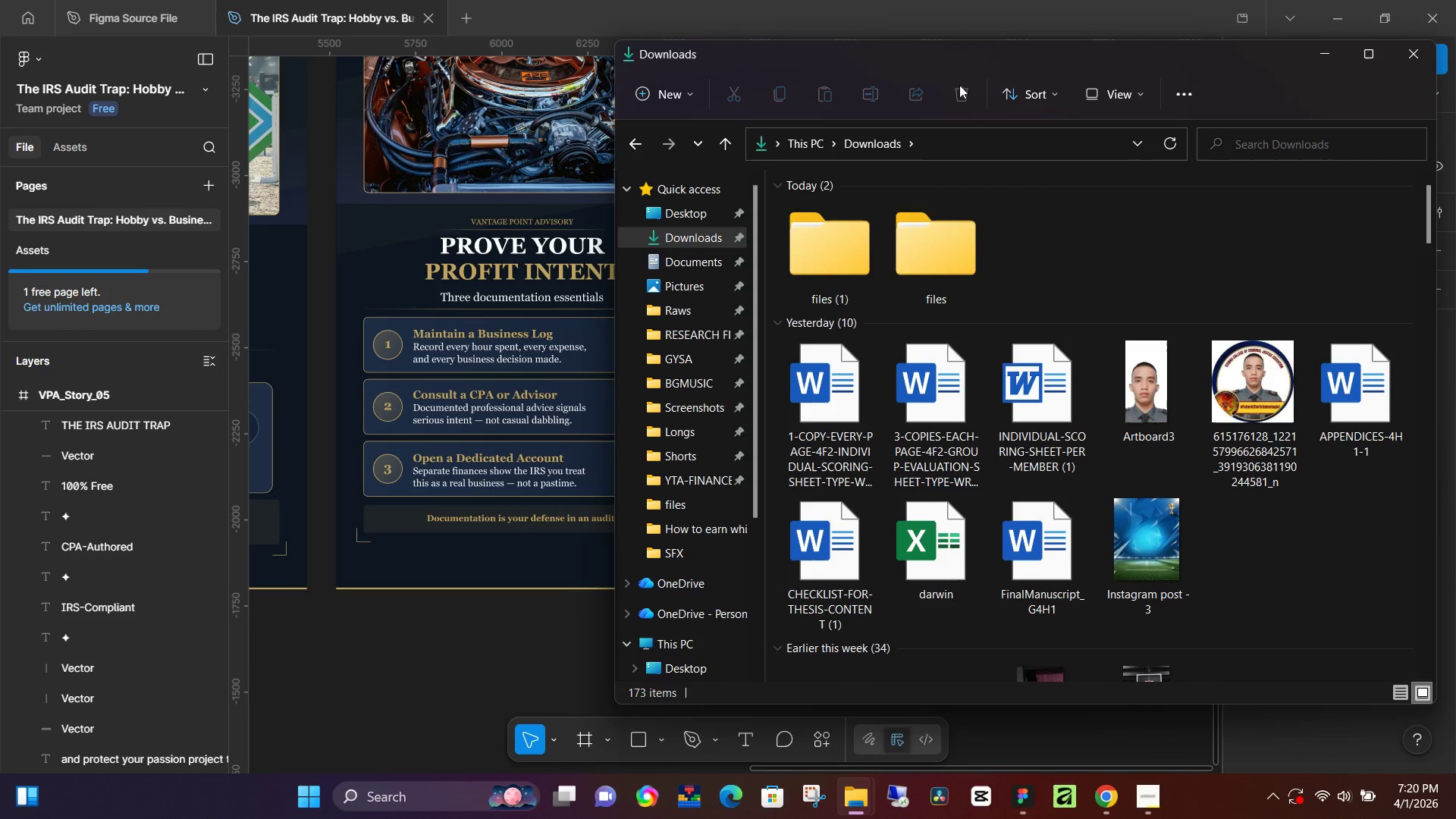 
left_click([659, 654])
 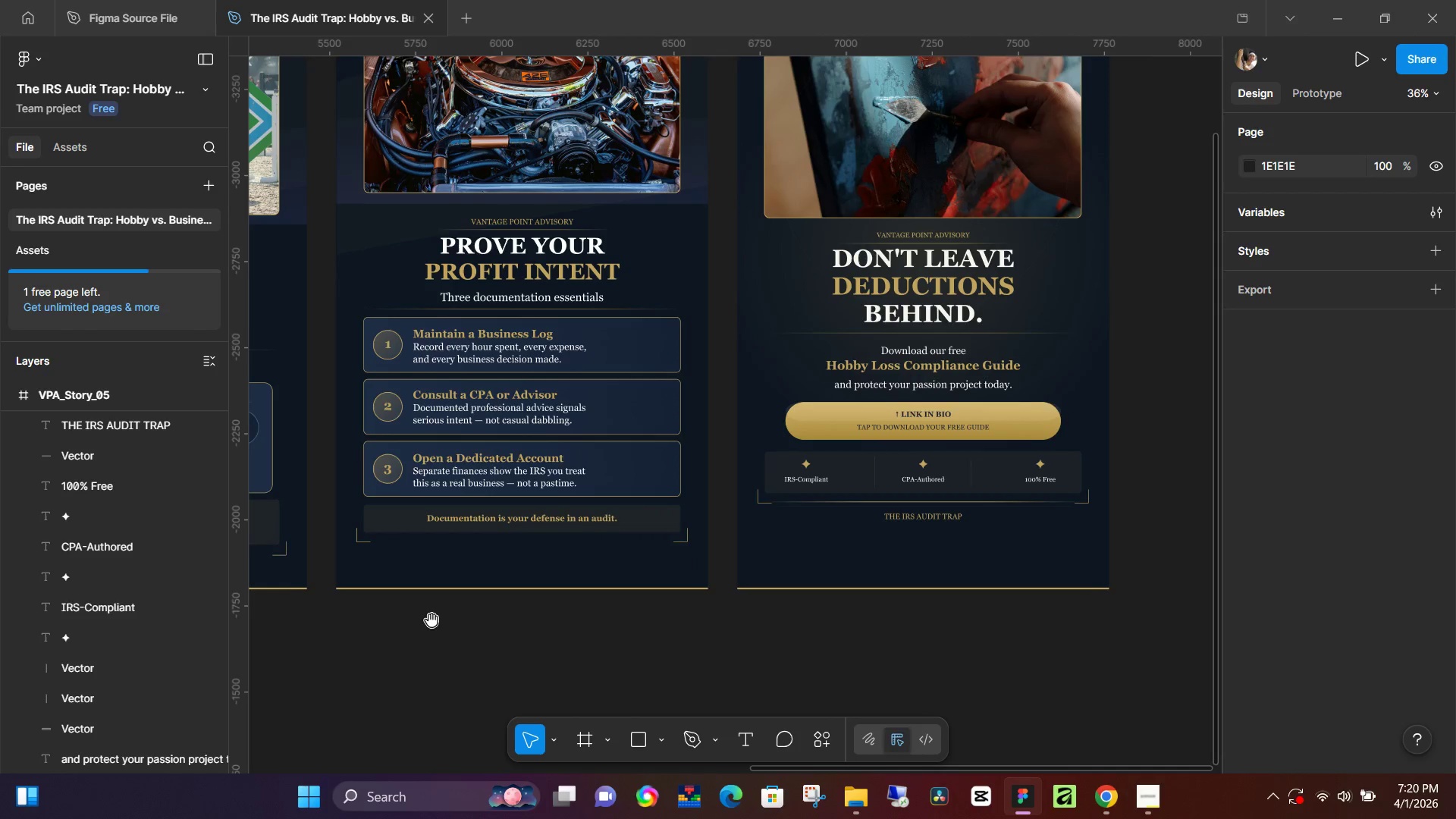 
hold_key(key=Space, duration=1.52)
 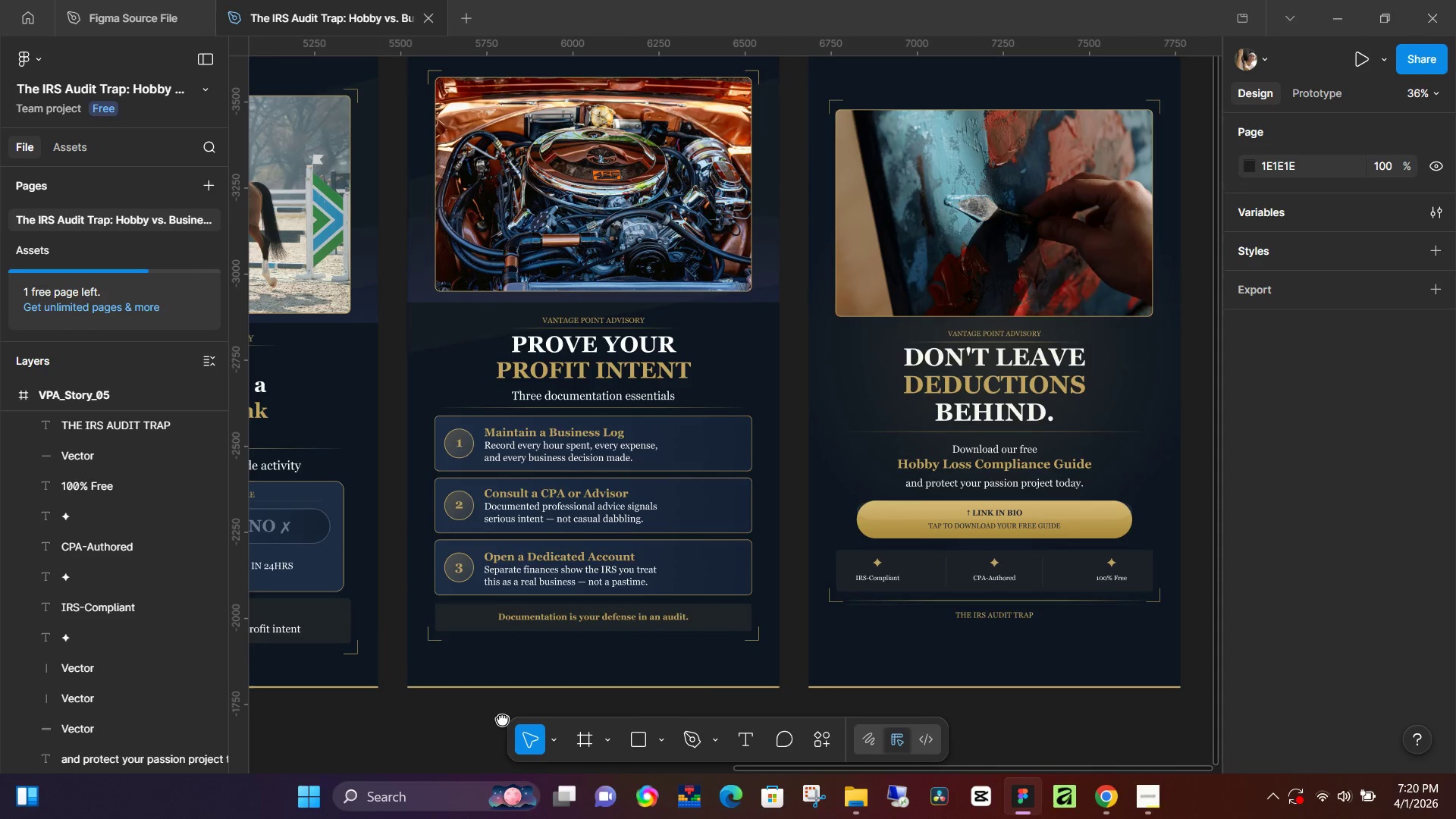 
left_click_drag(start_coordinate=[431, 620], to_coordinate=[937, 701])
 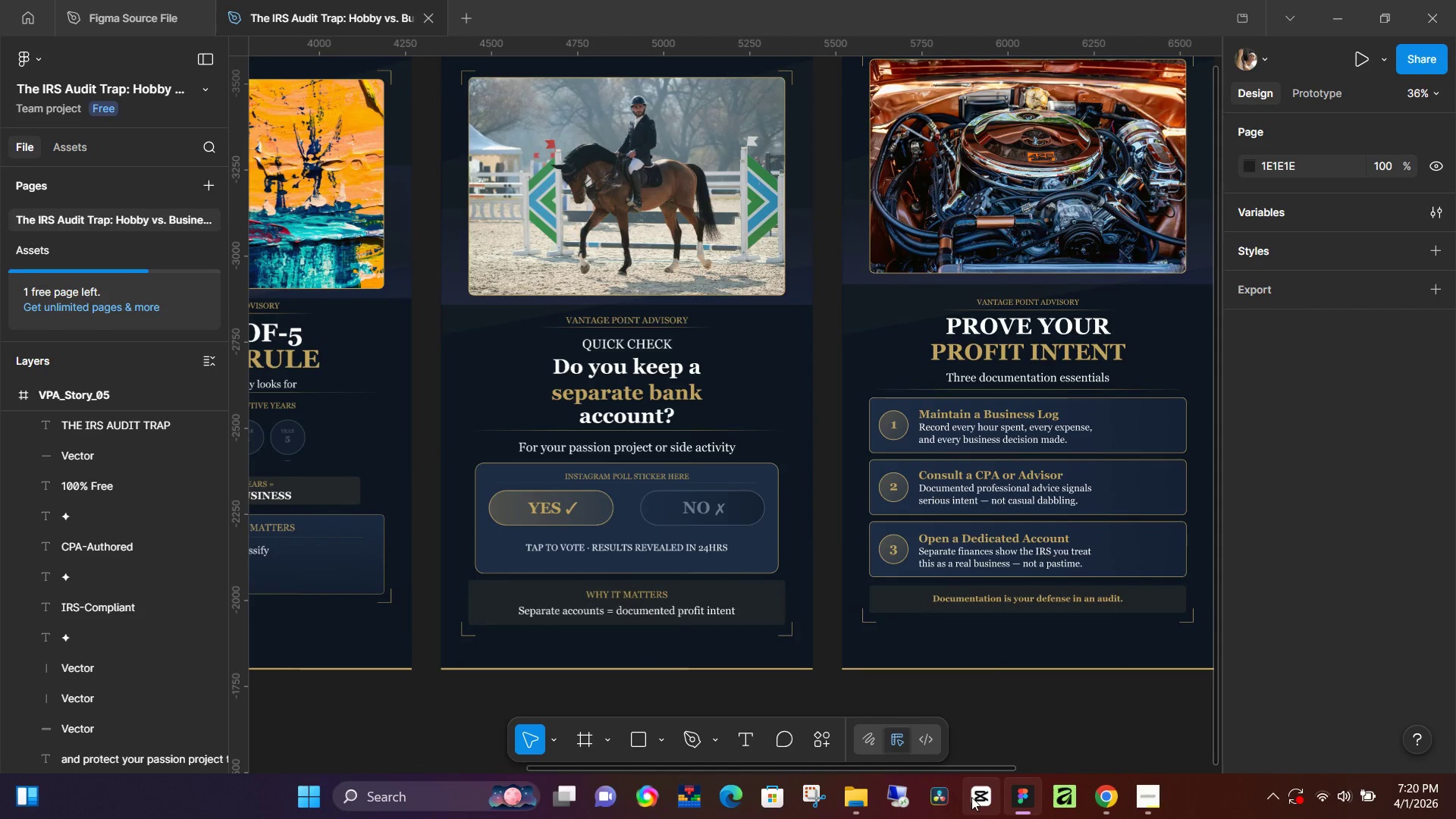 
hold_key(key=Space, duration=1.5)
 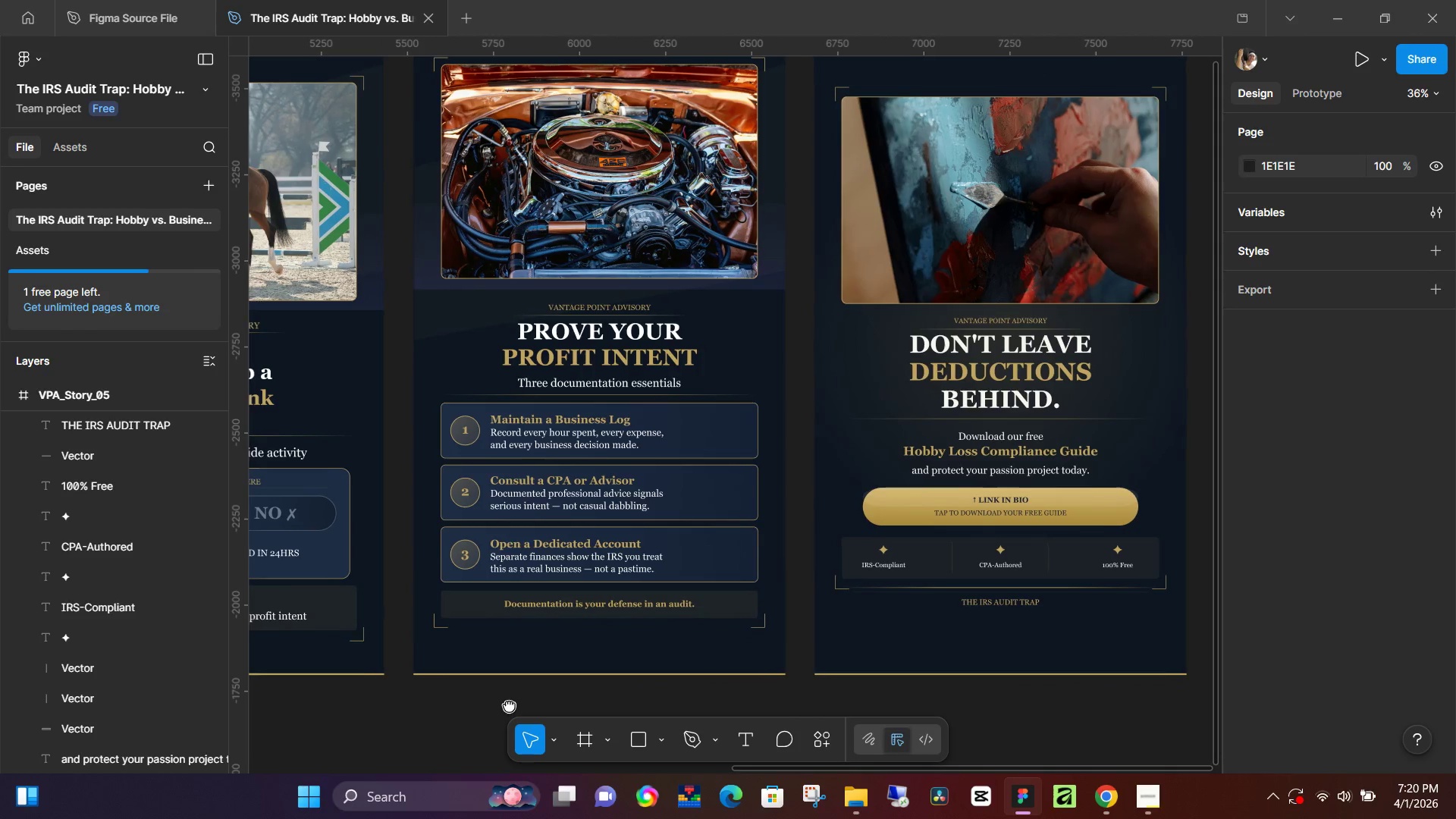 
hold_key(key=Space, duration=1.5)
 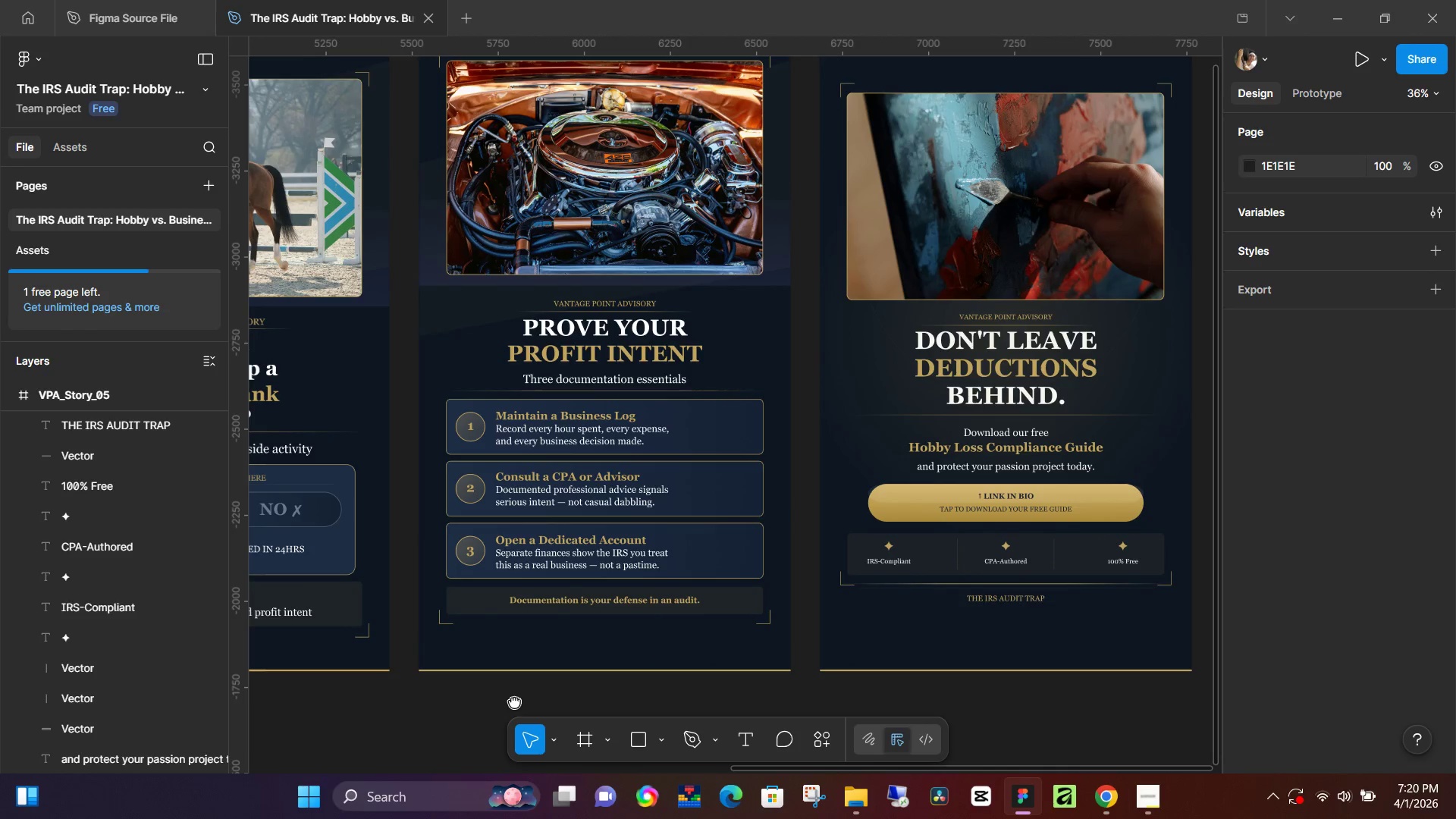 
hold_key(key=Space, duration=1.5)
 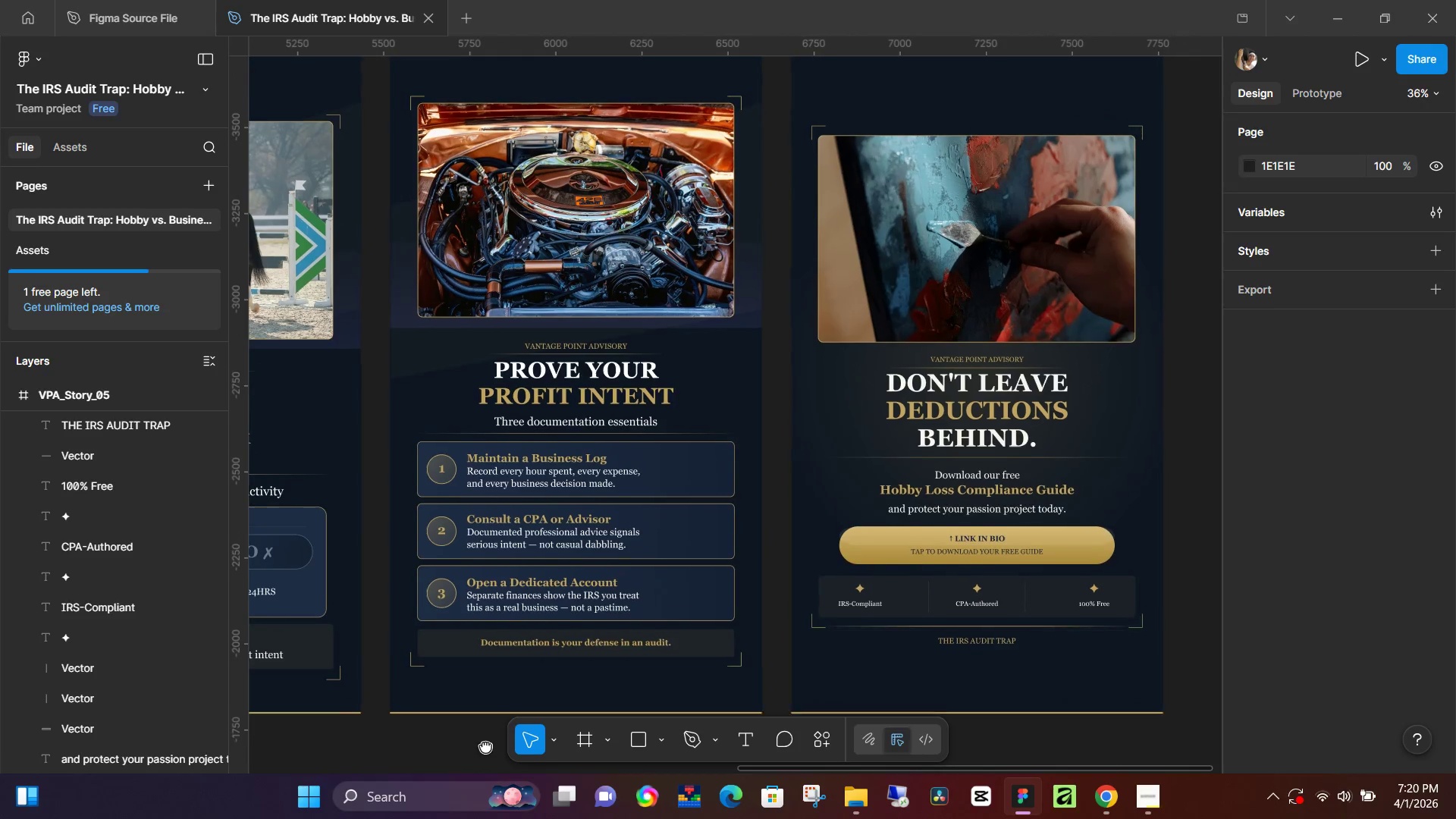 
hold_key(key=Space, duration=1.5)
 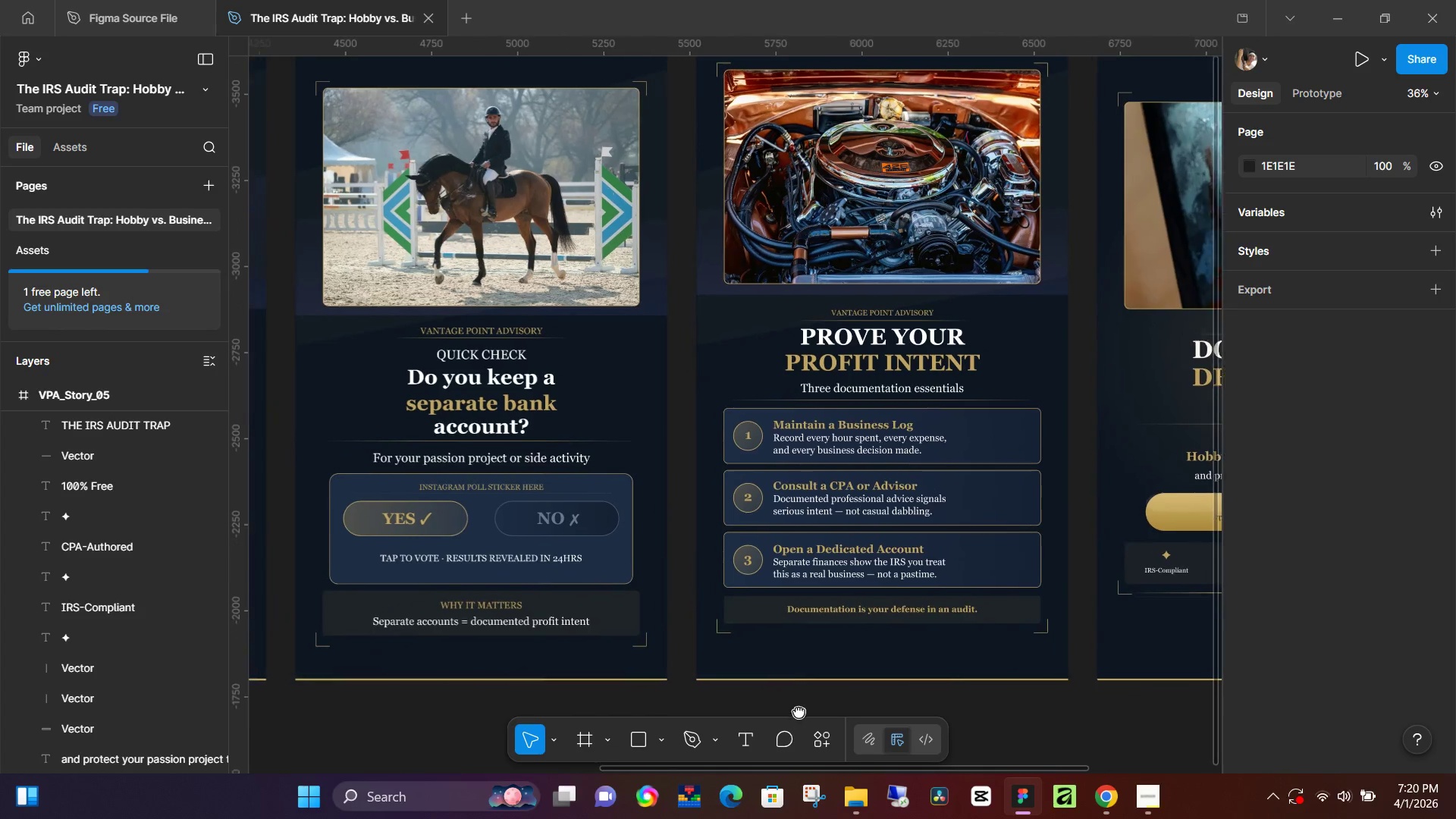 
hold_key(key=Space, duration=1.52)
 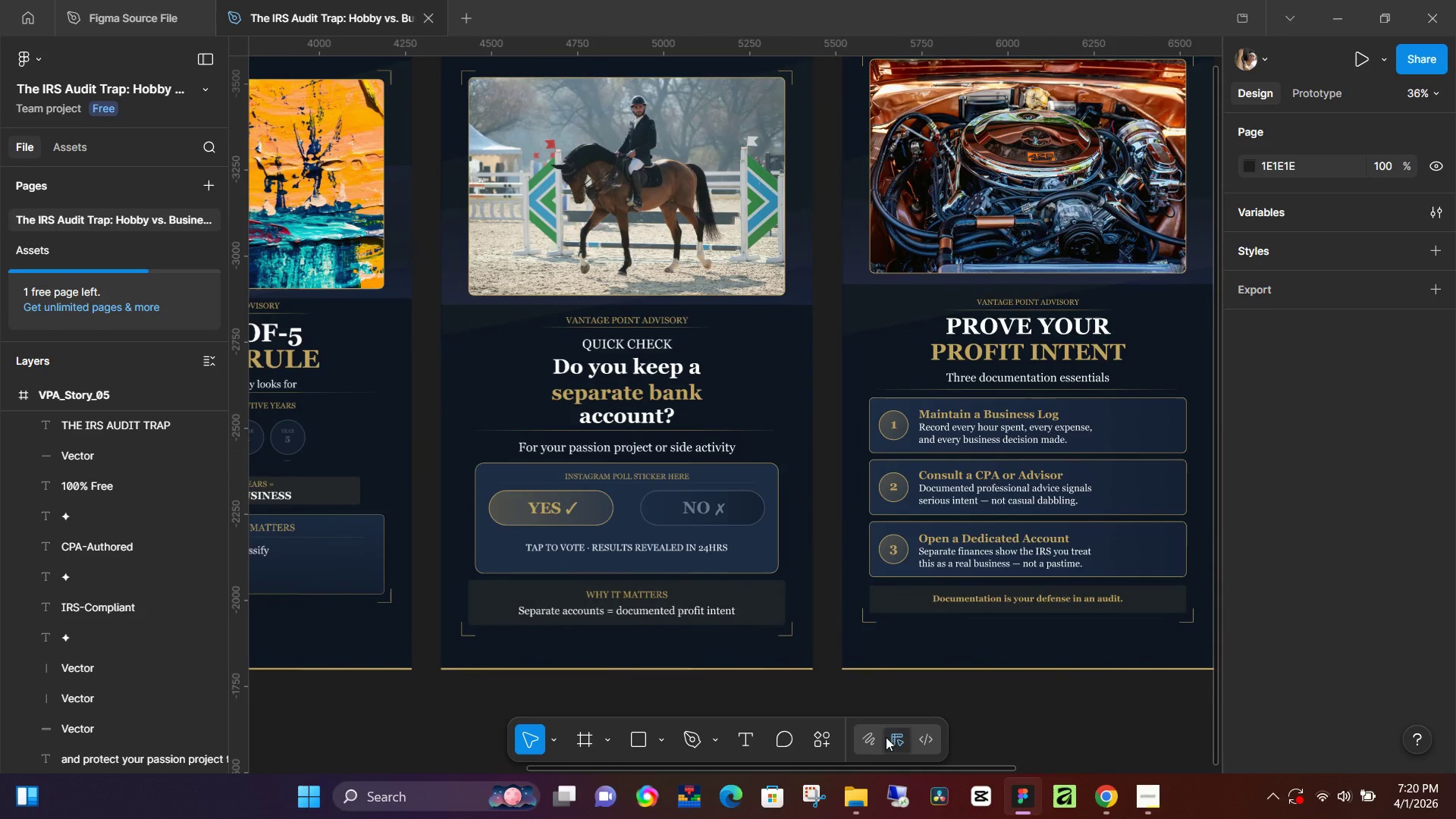 
key(Space)
 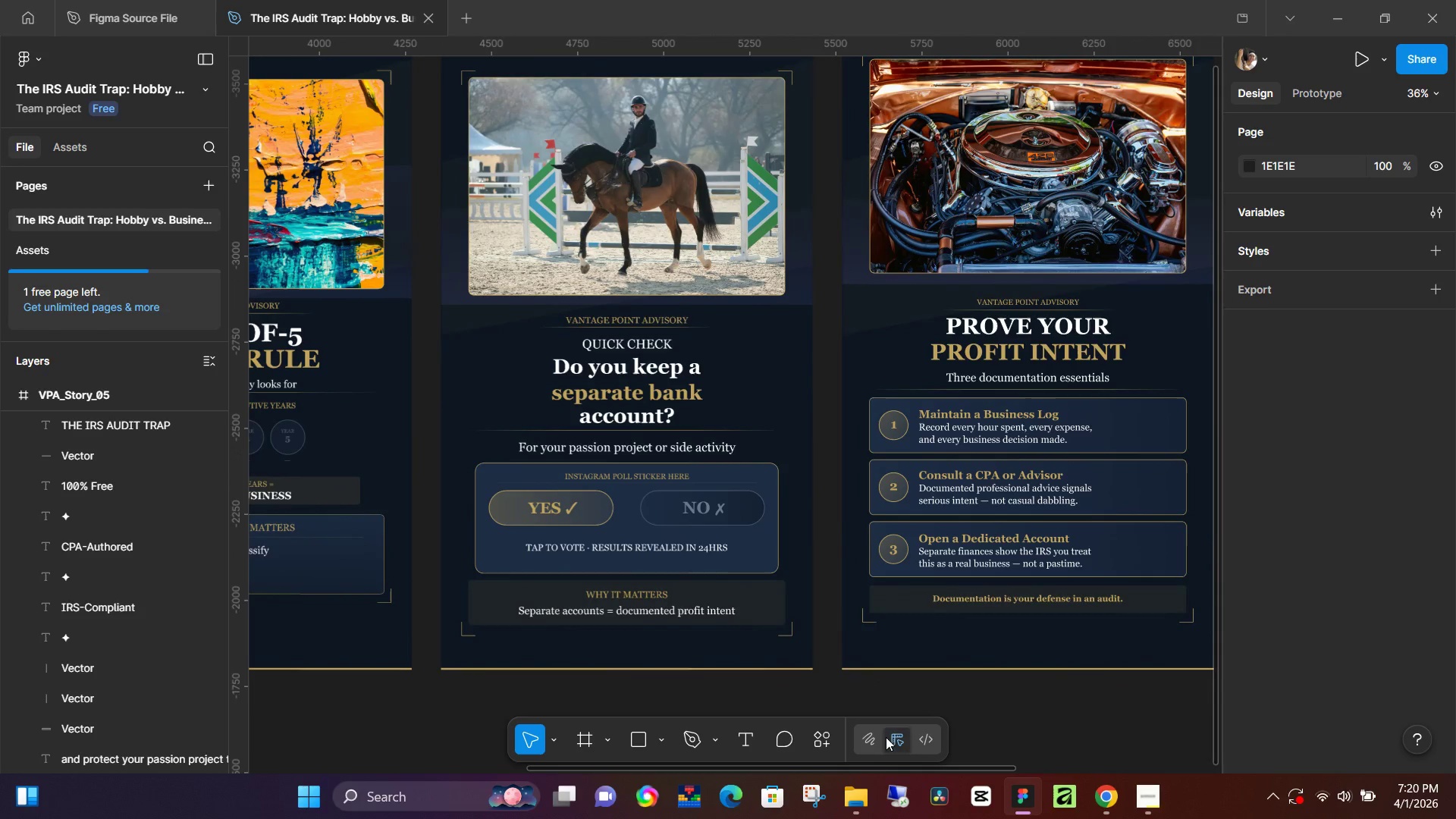 
key(Space)
 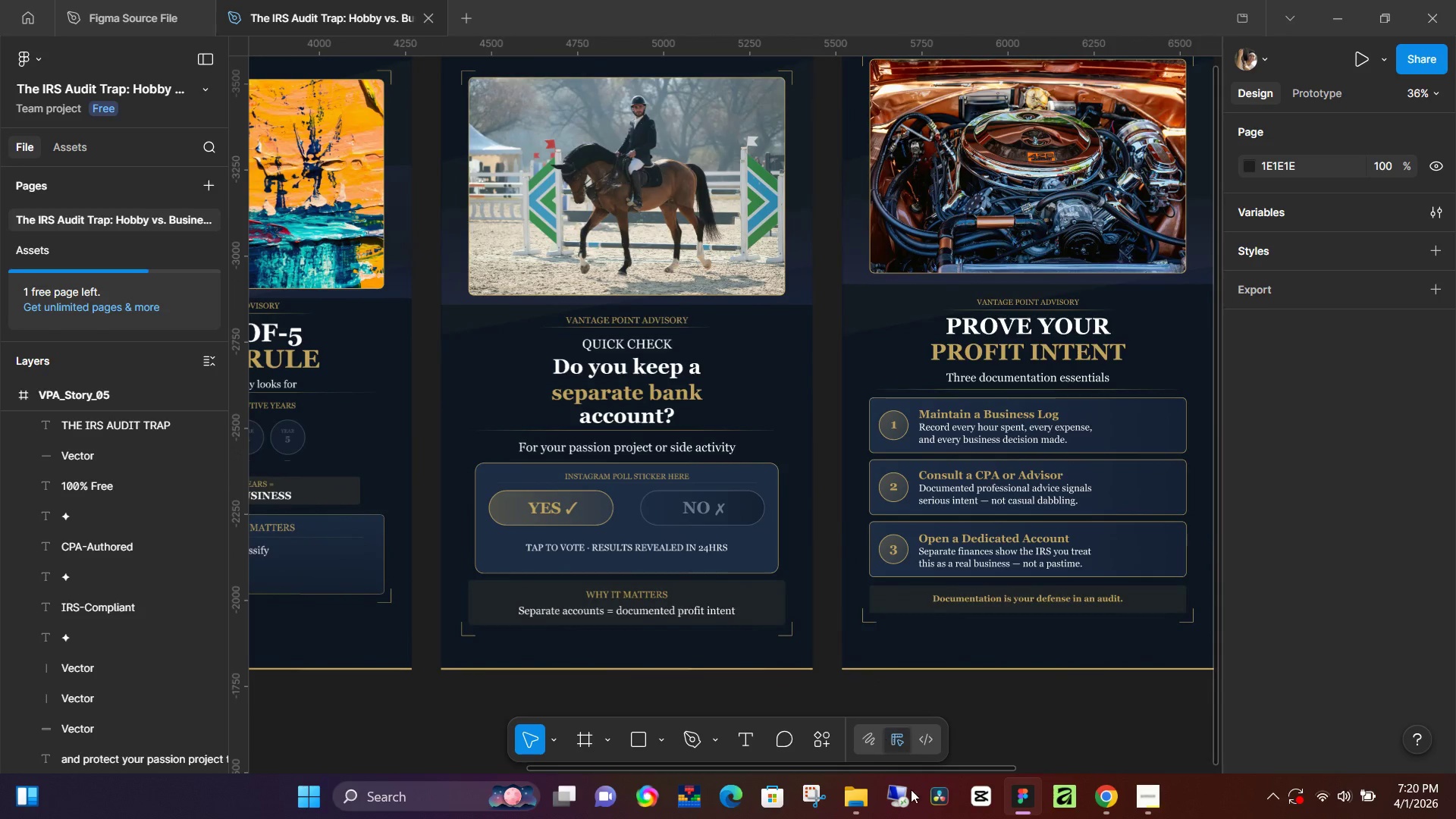 
key(Space)
 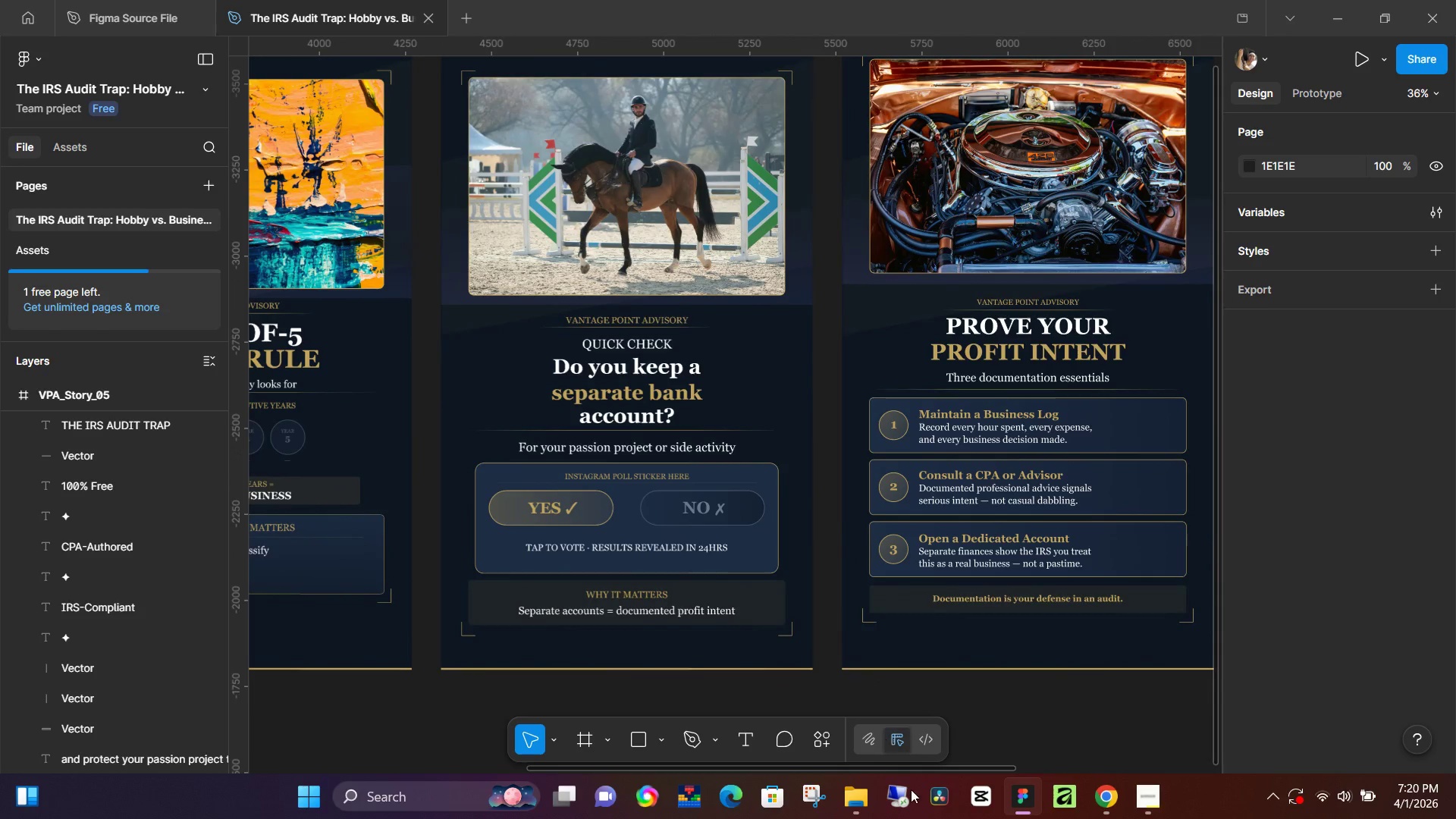 
key(Space)
 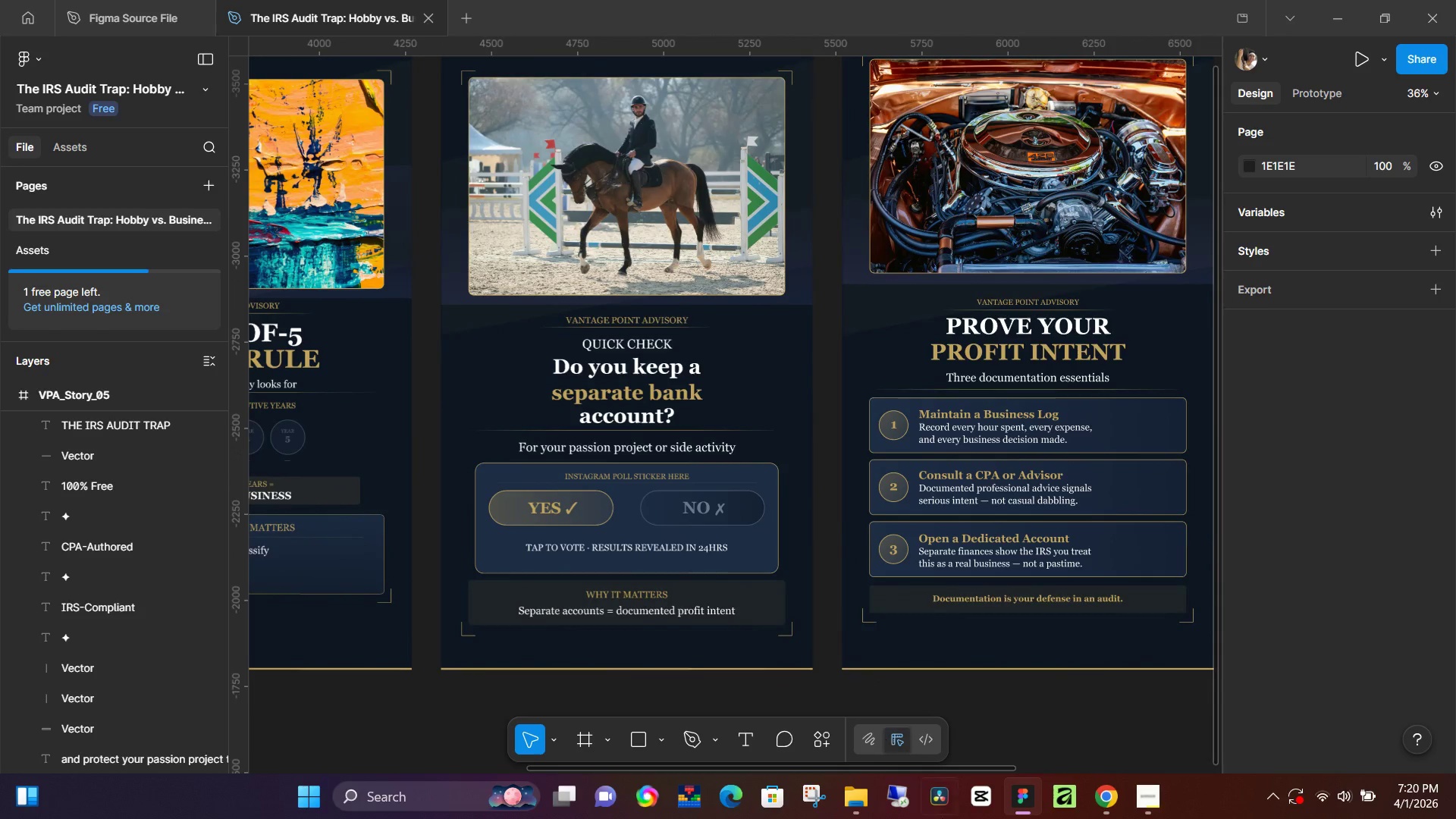 
key(Space)
 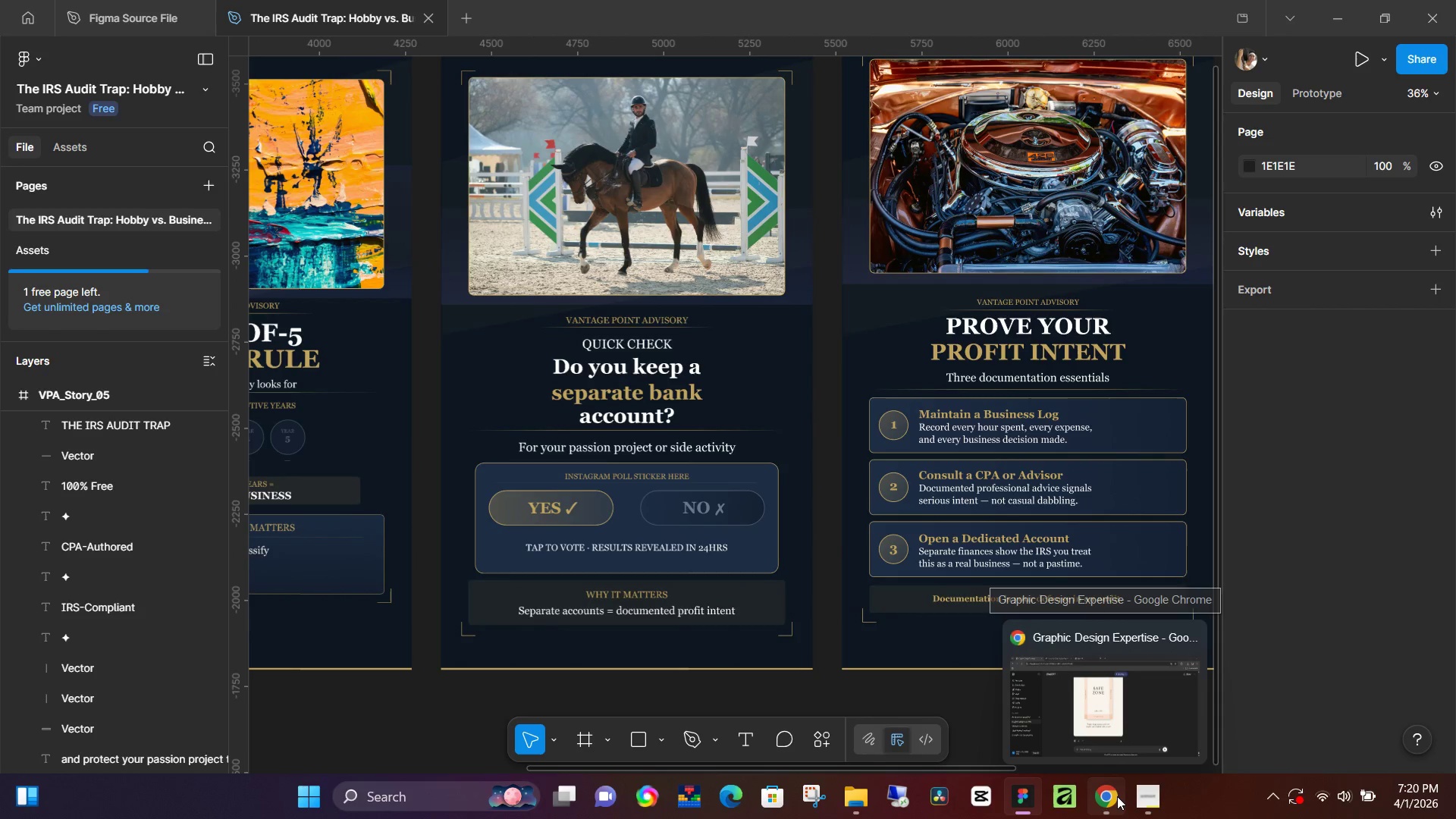 
left_click([1117, 796])
 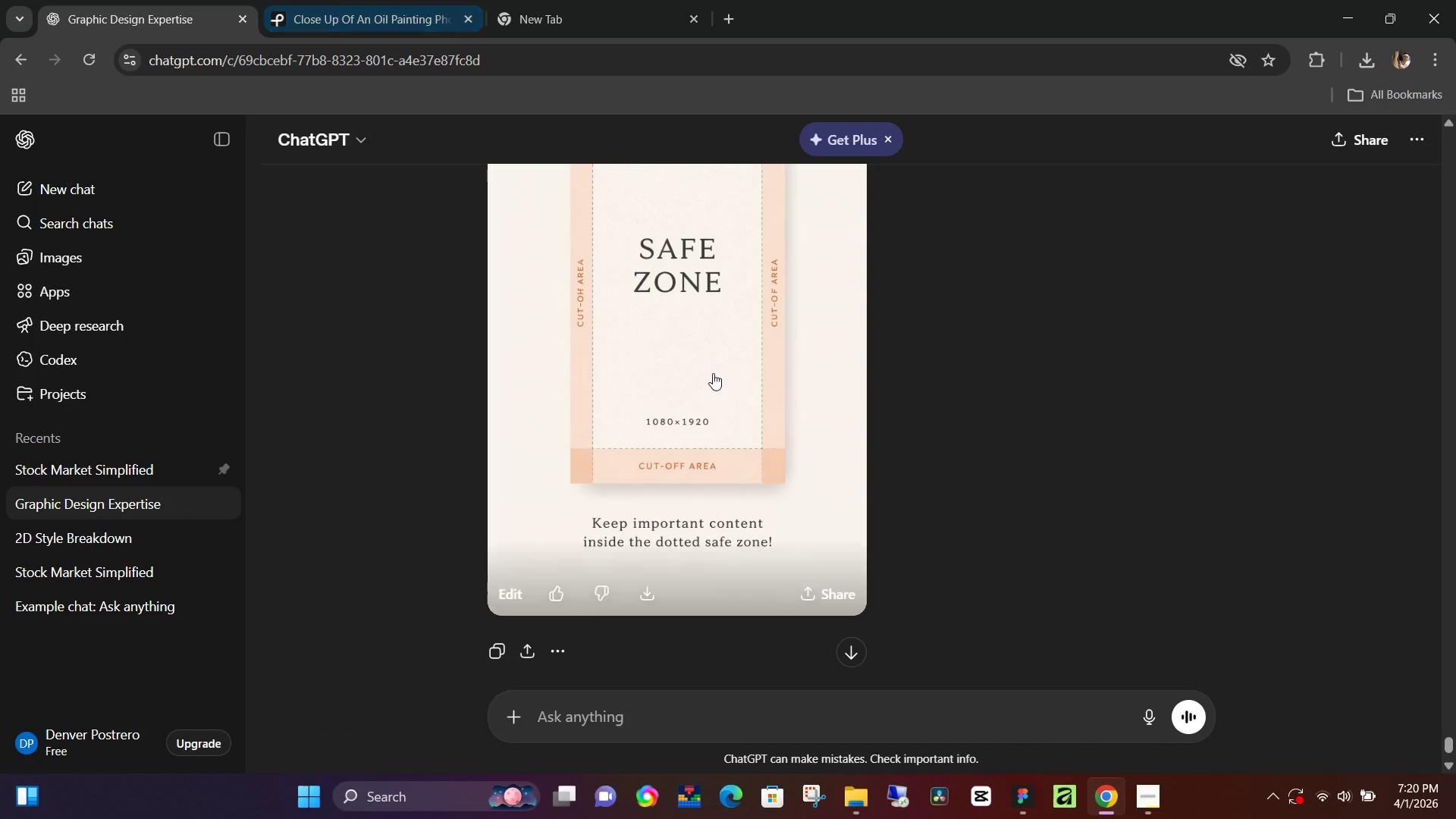 
scroll: coordinate [724, 390], scroll_direction: none, amount: 0.0
 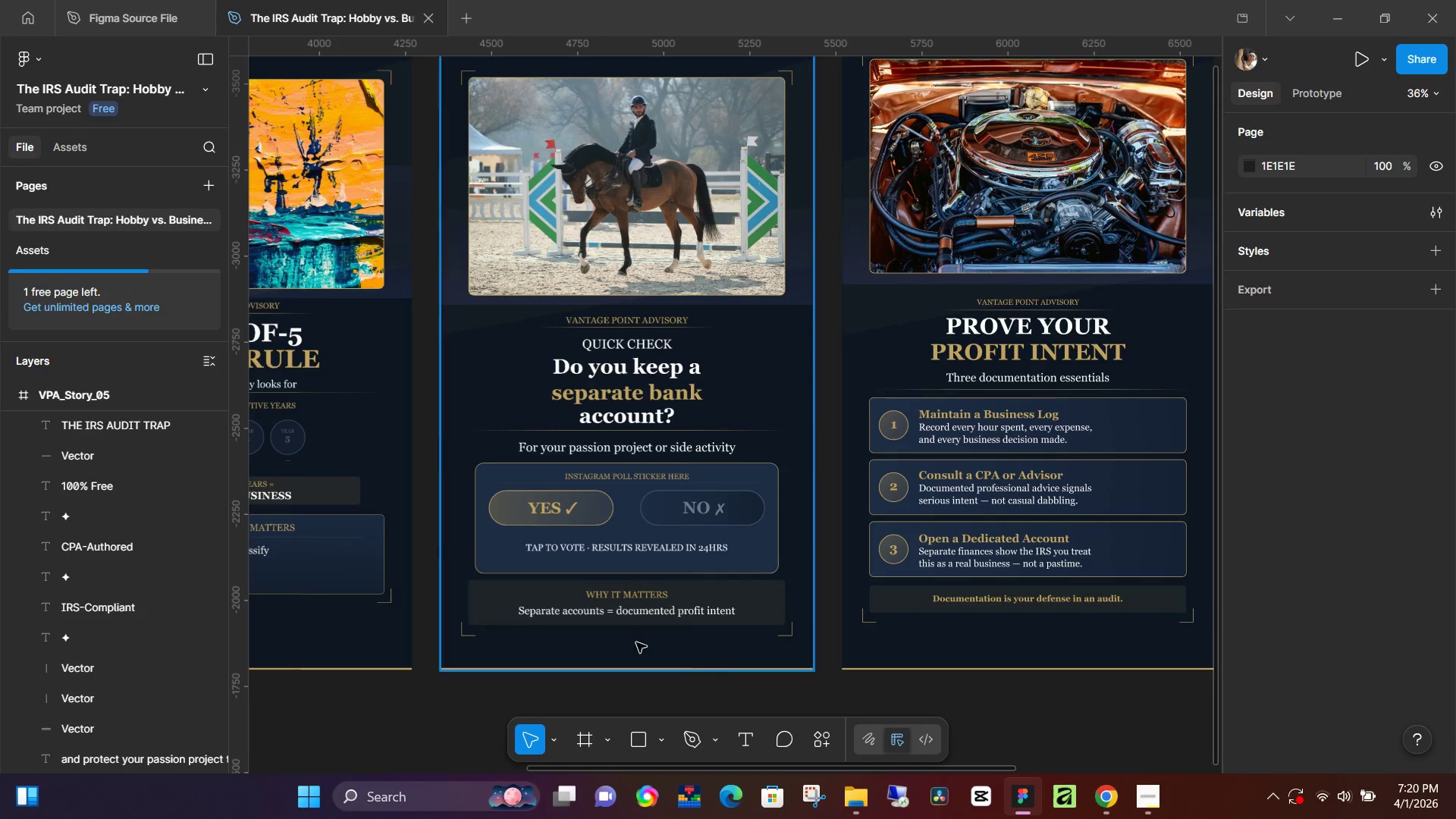 
hold_key(key=Space, duration=1.52)
 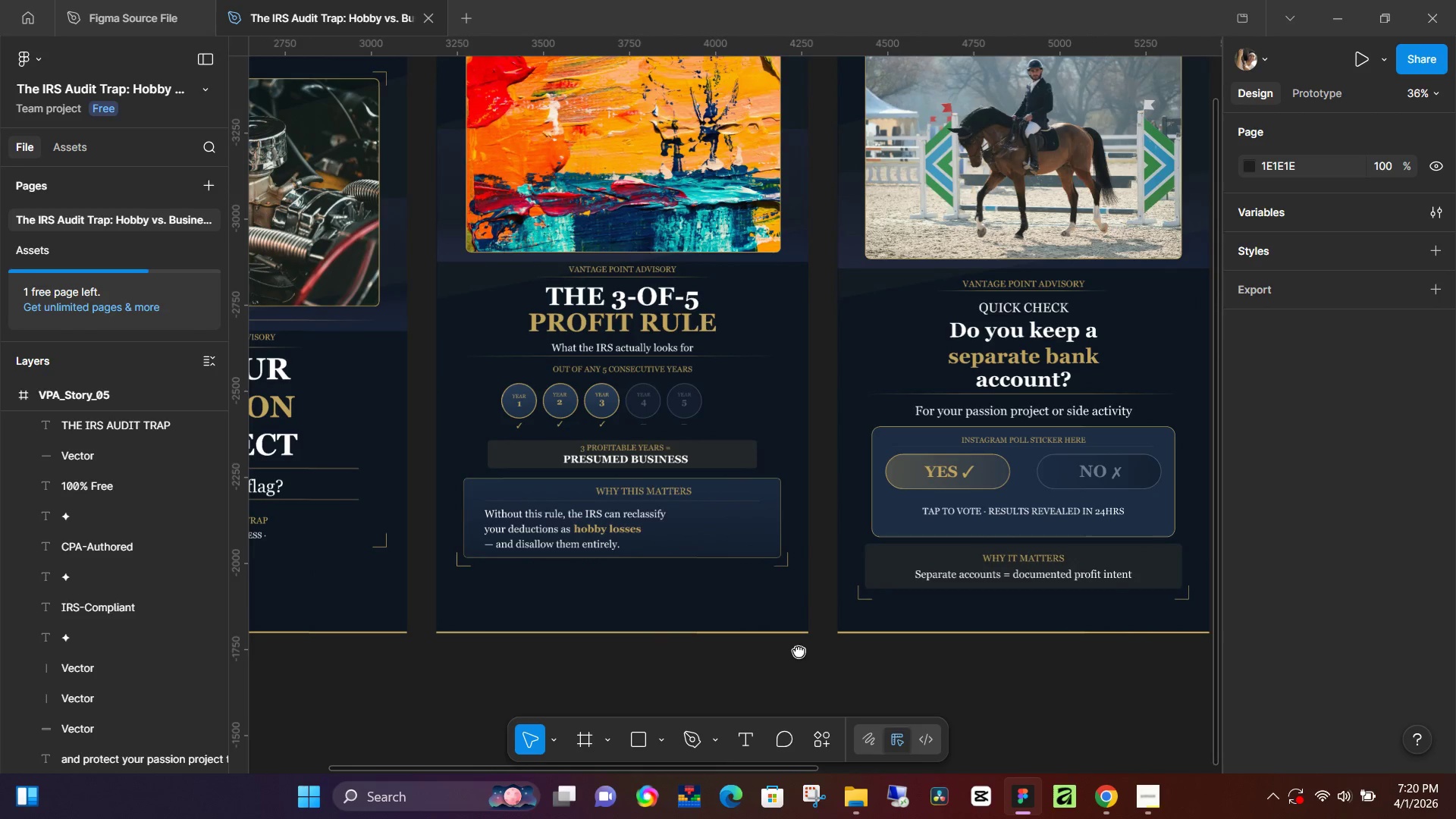 
left_click_drag(start_coordinate=[402, 687], to_coordinate=[1079, 612])
 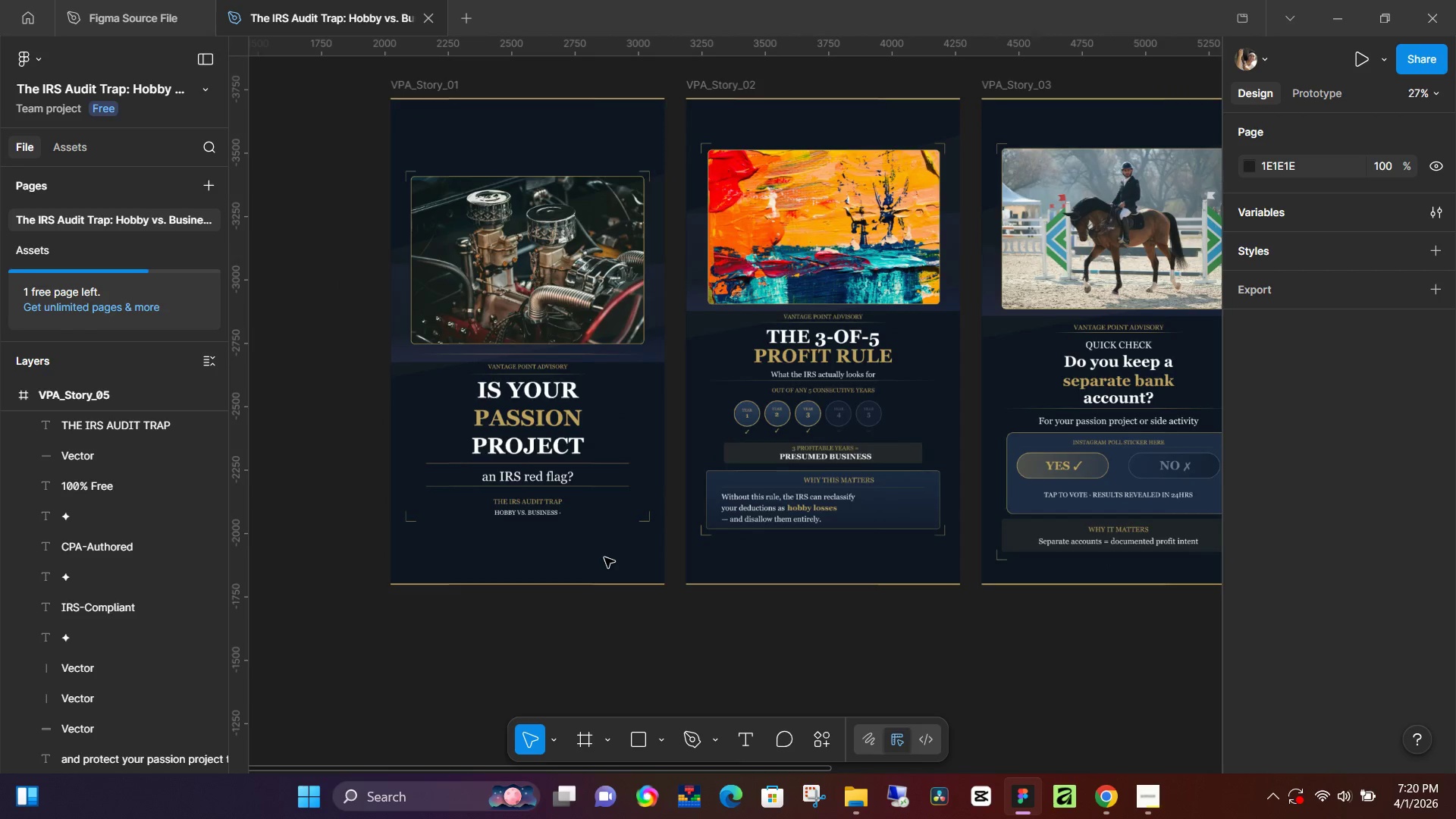 
hold_key(key=Space, duration=1.5)
 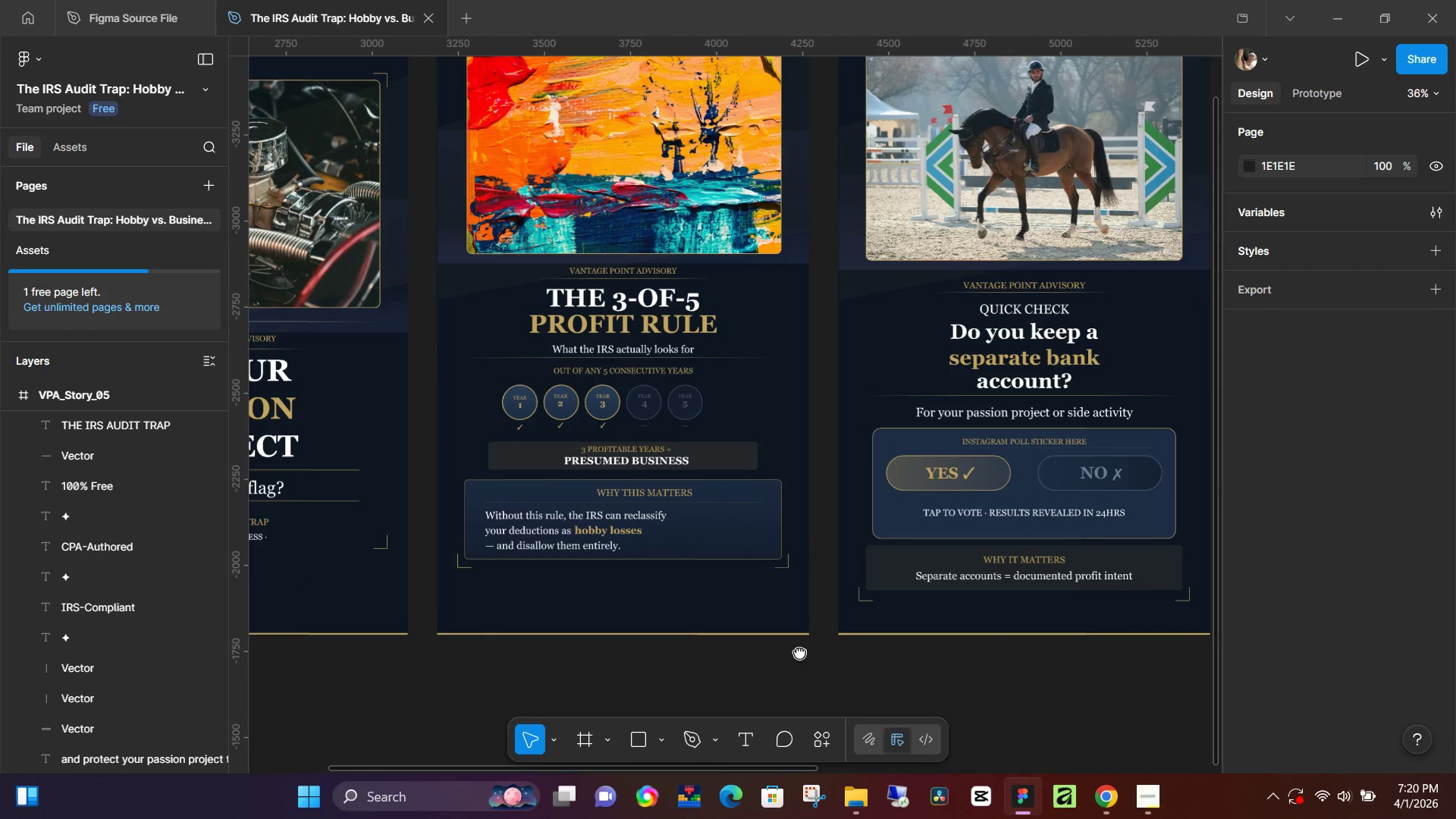 
hold_key(key=Space, duration=1.5)
 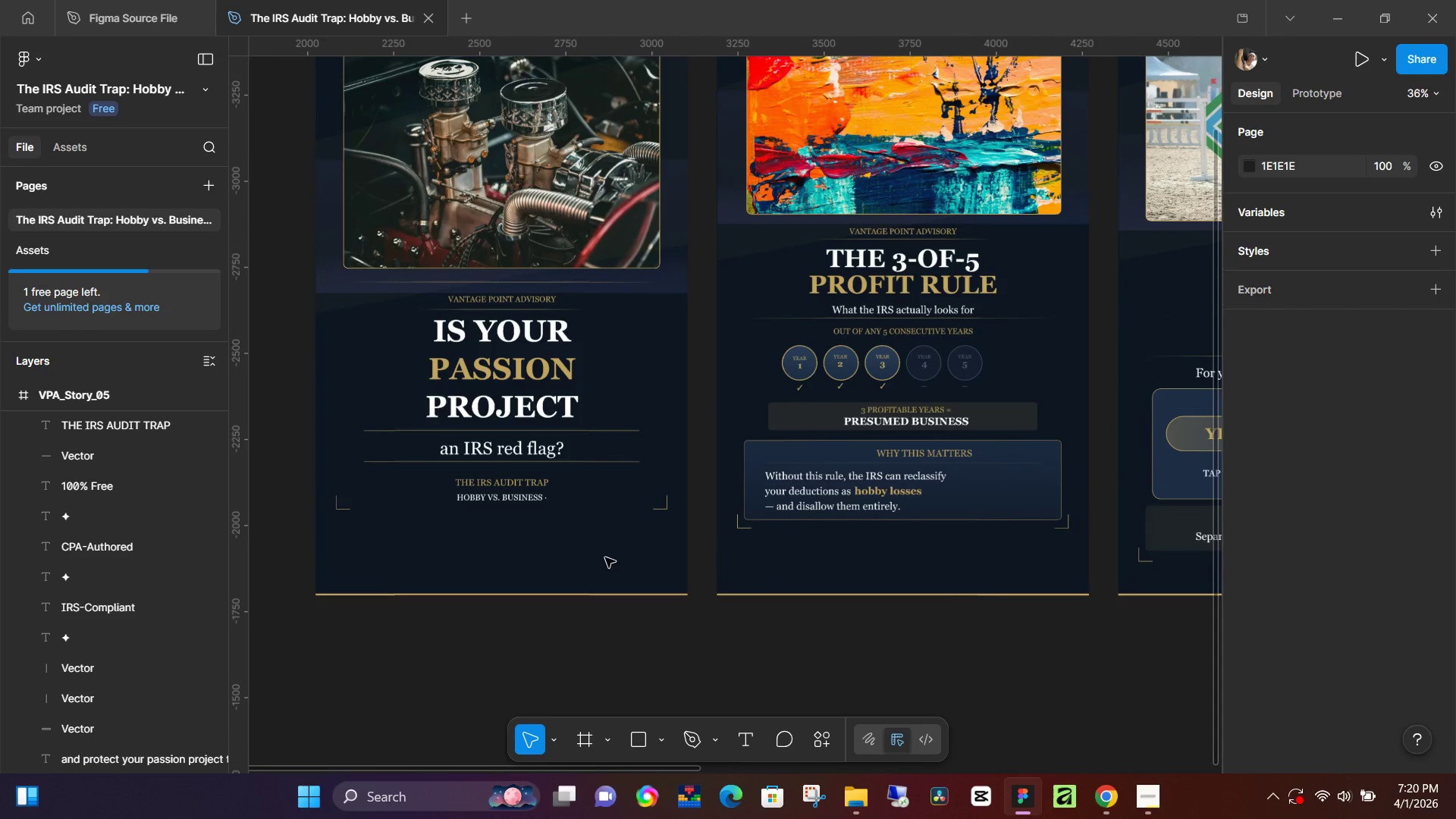 
hold_key(key=Space, duration=0.45)
 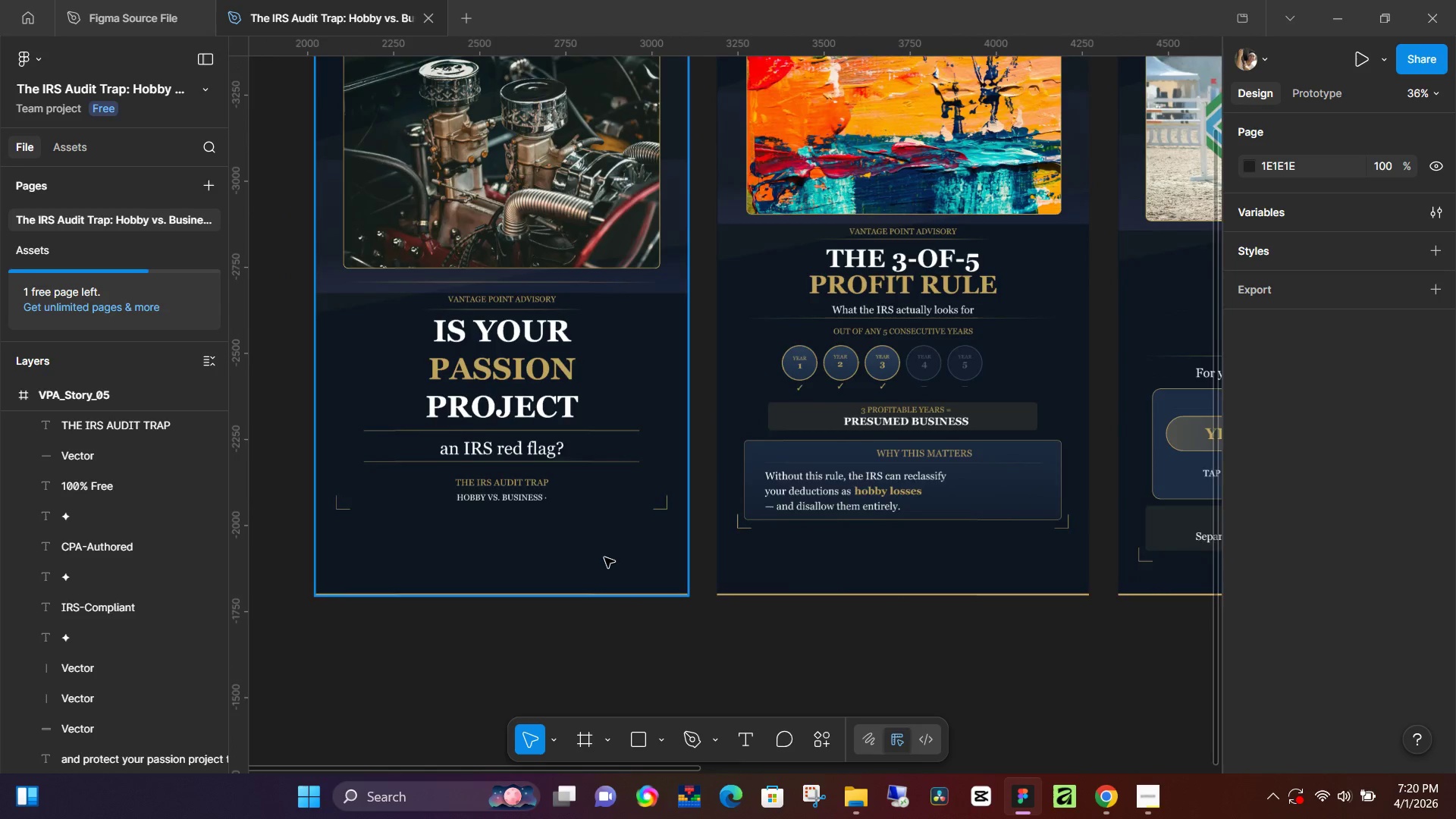 
hold_key(key=ControlLeft, duration=0.47)
scroll: coordinate [604, 557], scroll_direction: down, amount: 3.0
 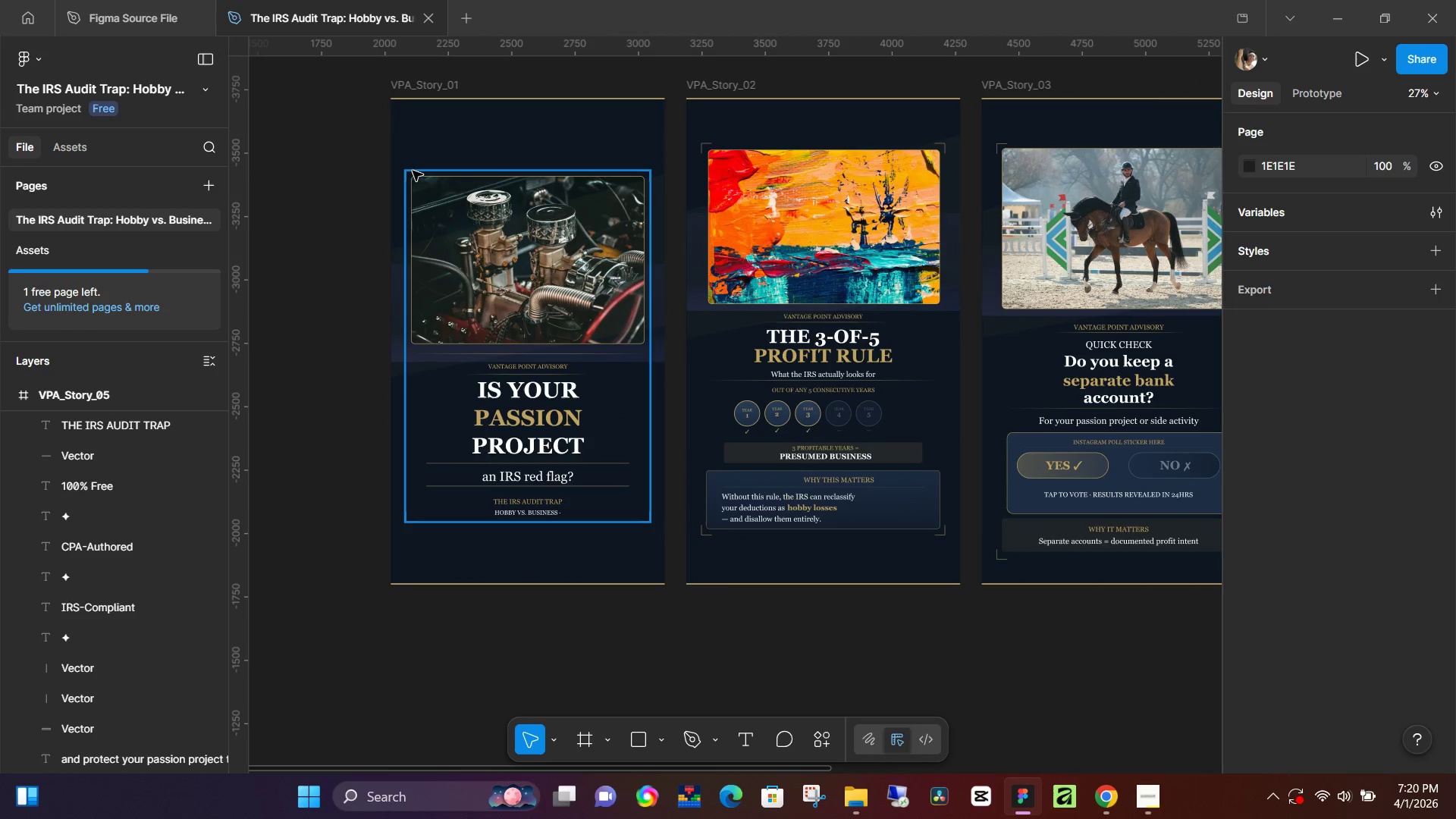 
left_click([413, 171])
 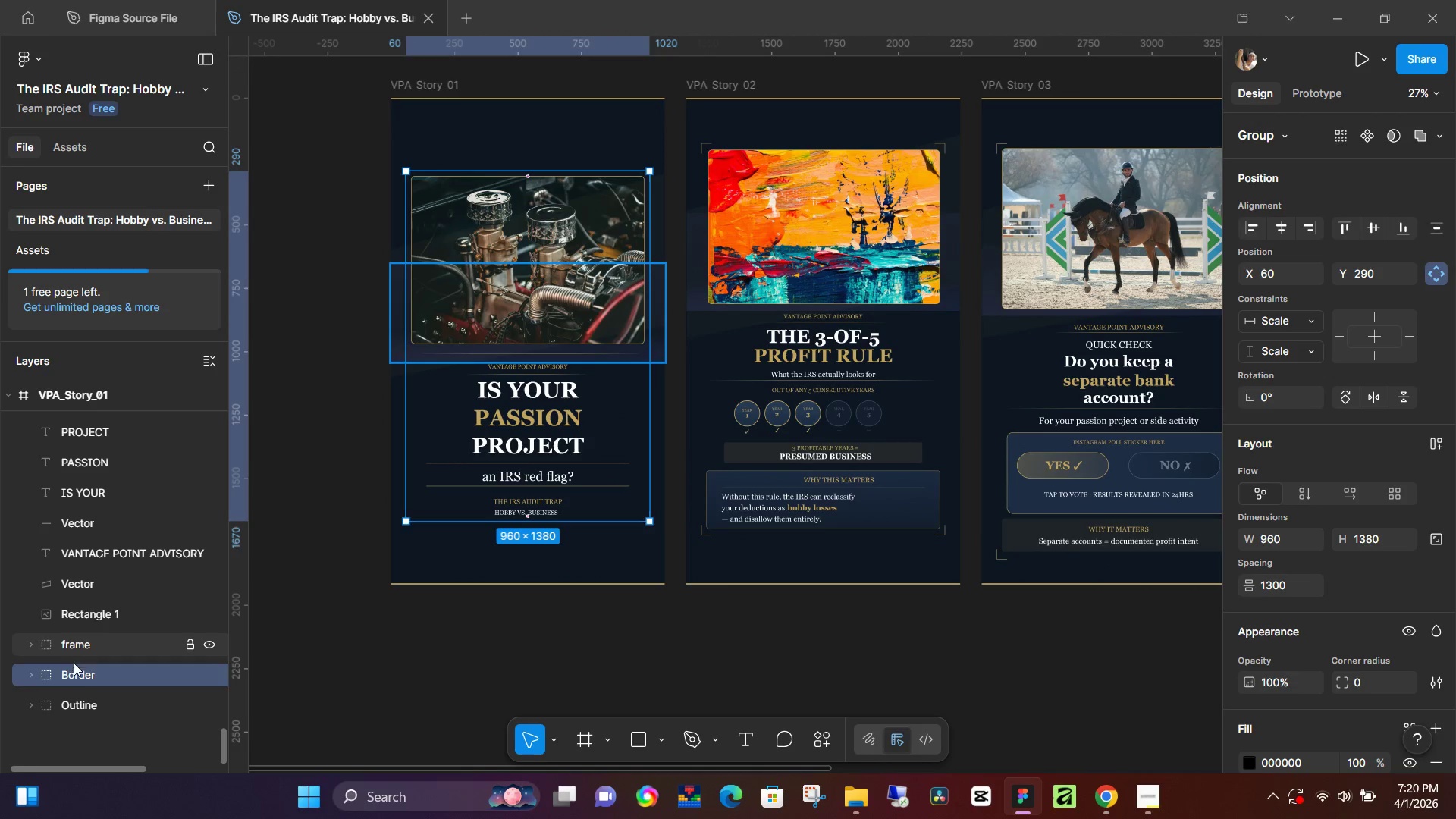 
left_click([80, 705])
 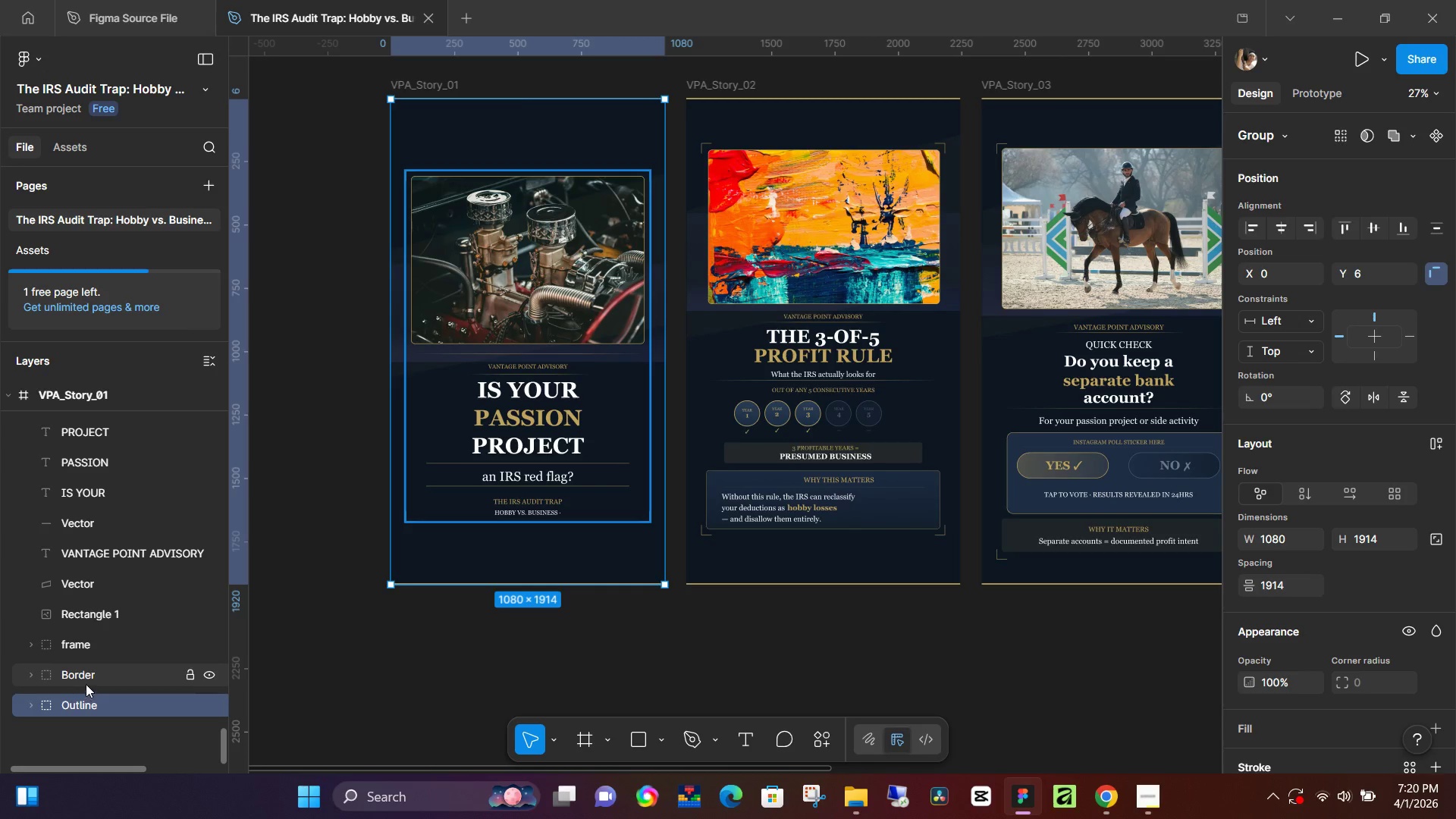 
left_click([88, 681])
 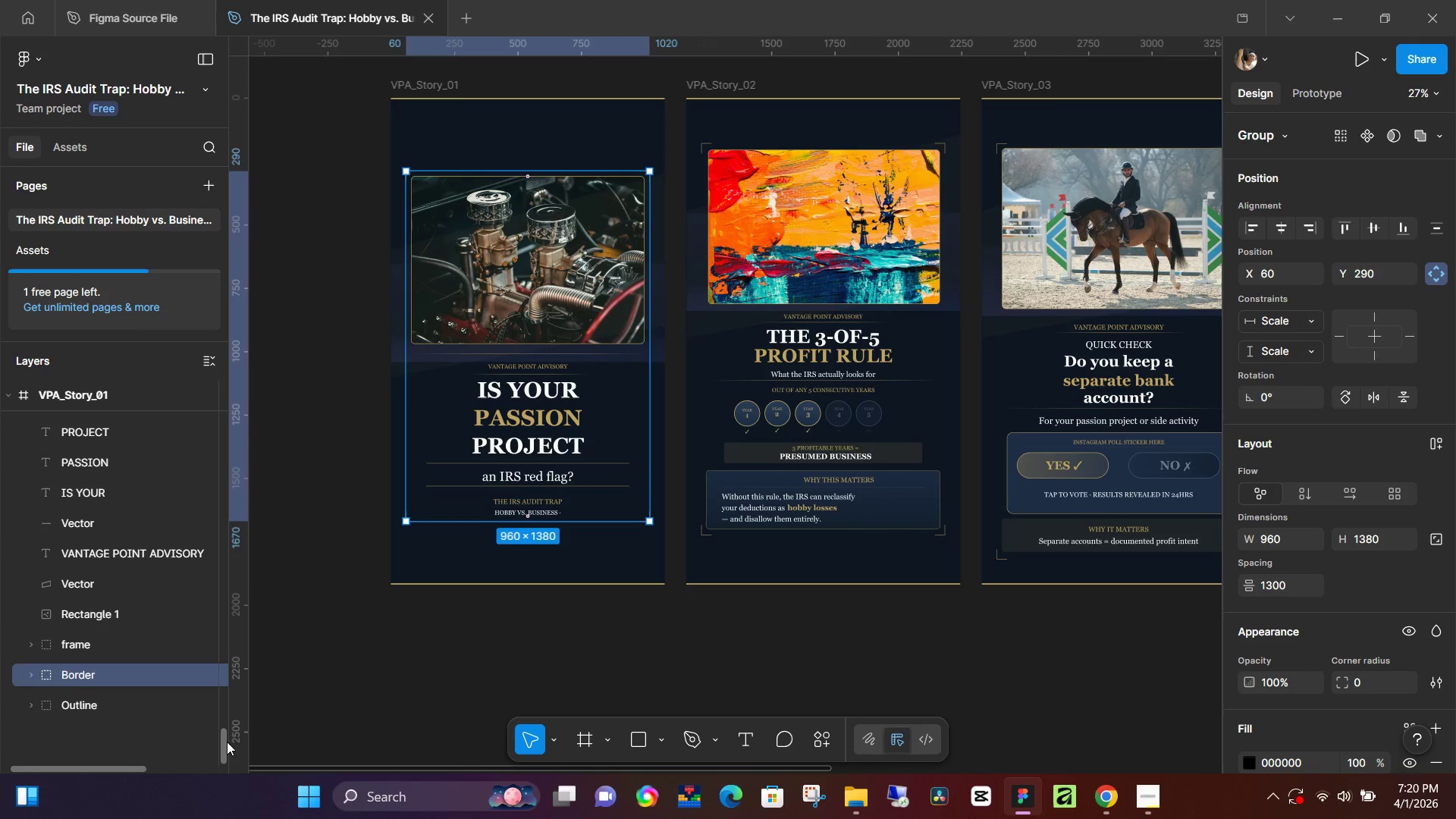 
left_click_drag(start_coordinate=[227, 742], to_coordinate=[224, 701])
 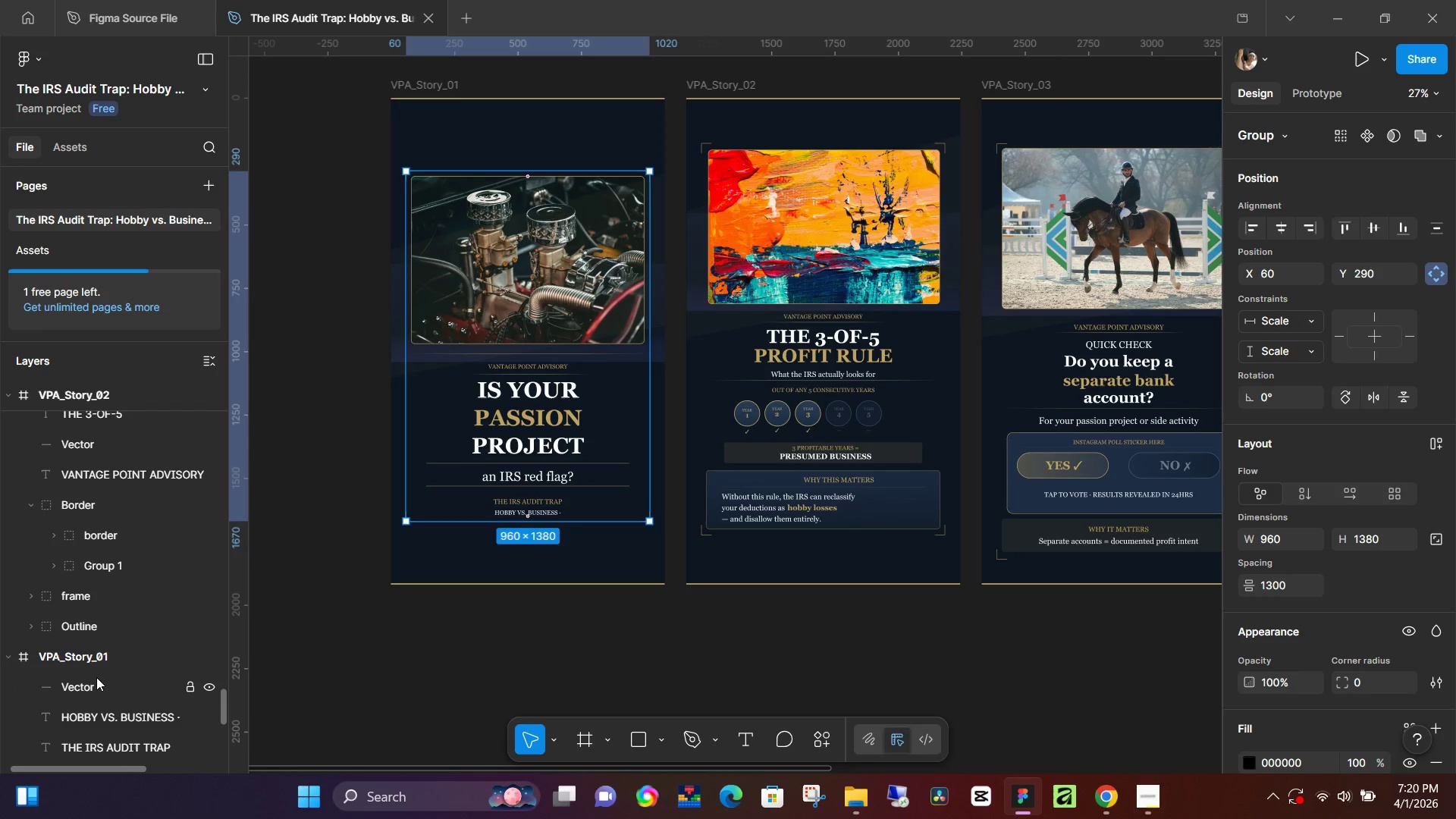 
hold_key(key=ShiftLeft, duration=1.52)
left_click([96, 679])
 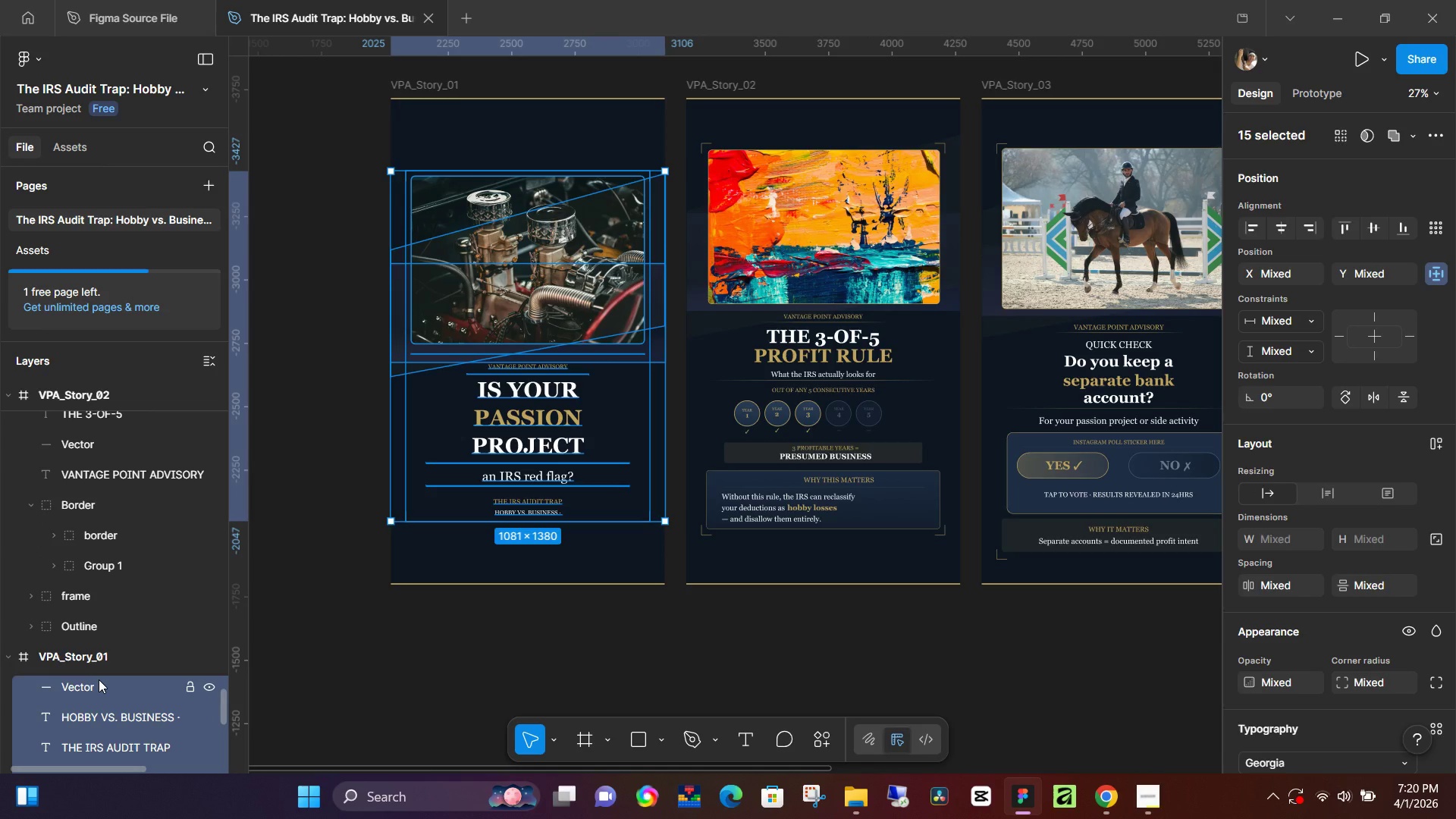 
key(Shift+ShiftLeft)
 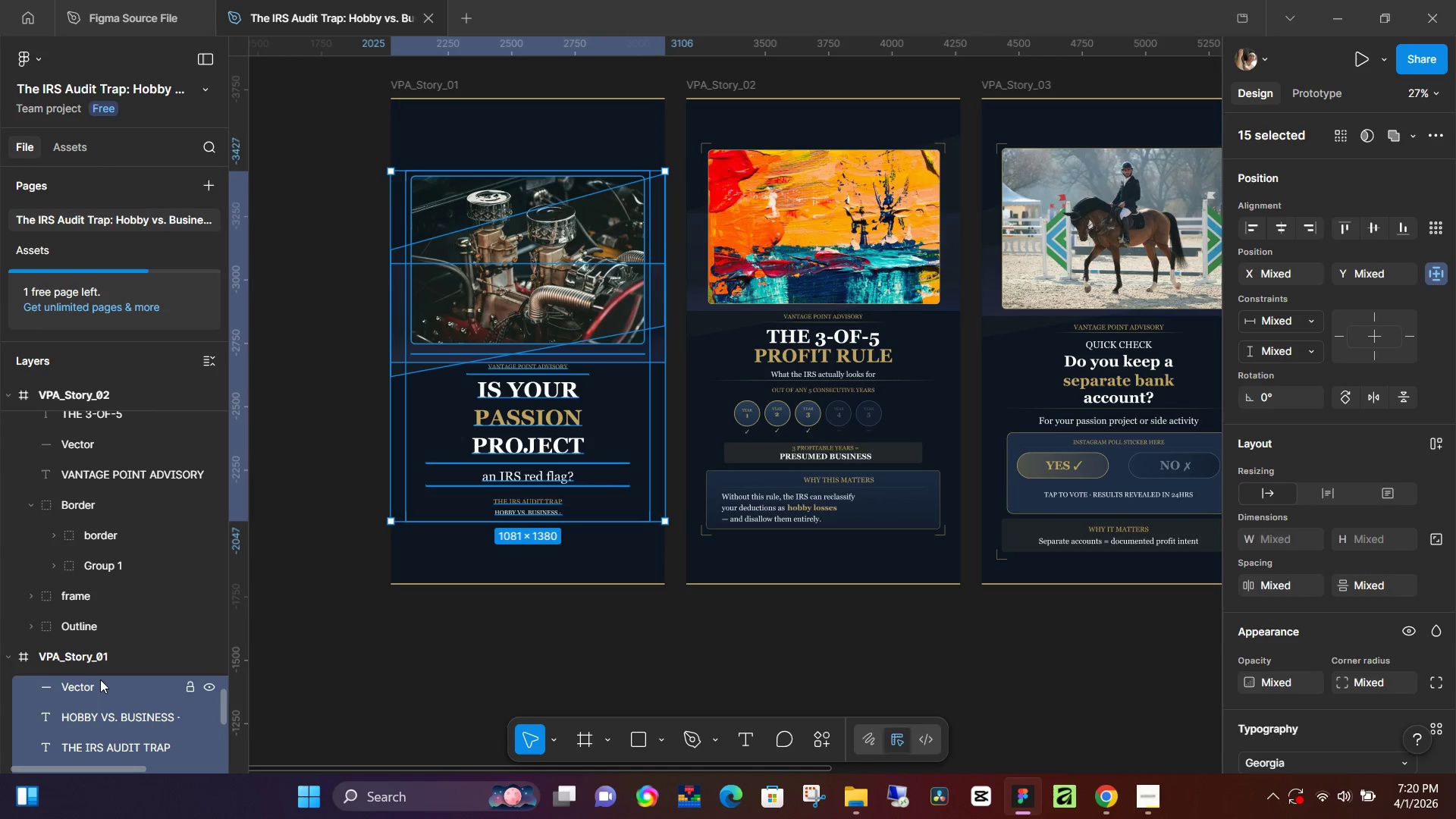 
key(Shift+ShiftLeft)
 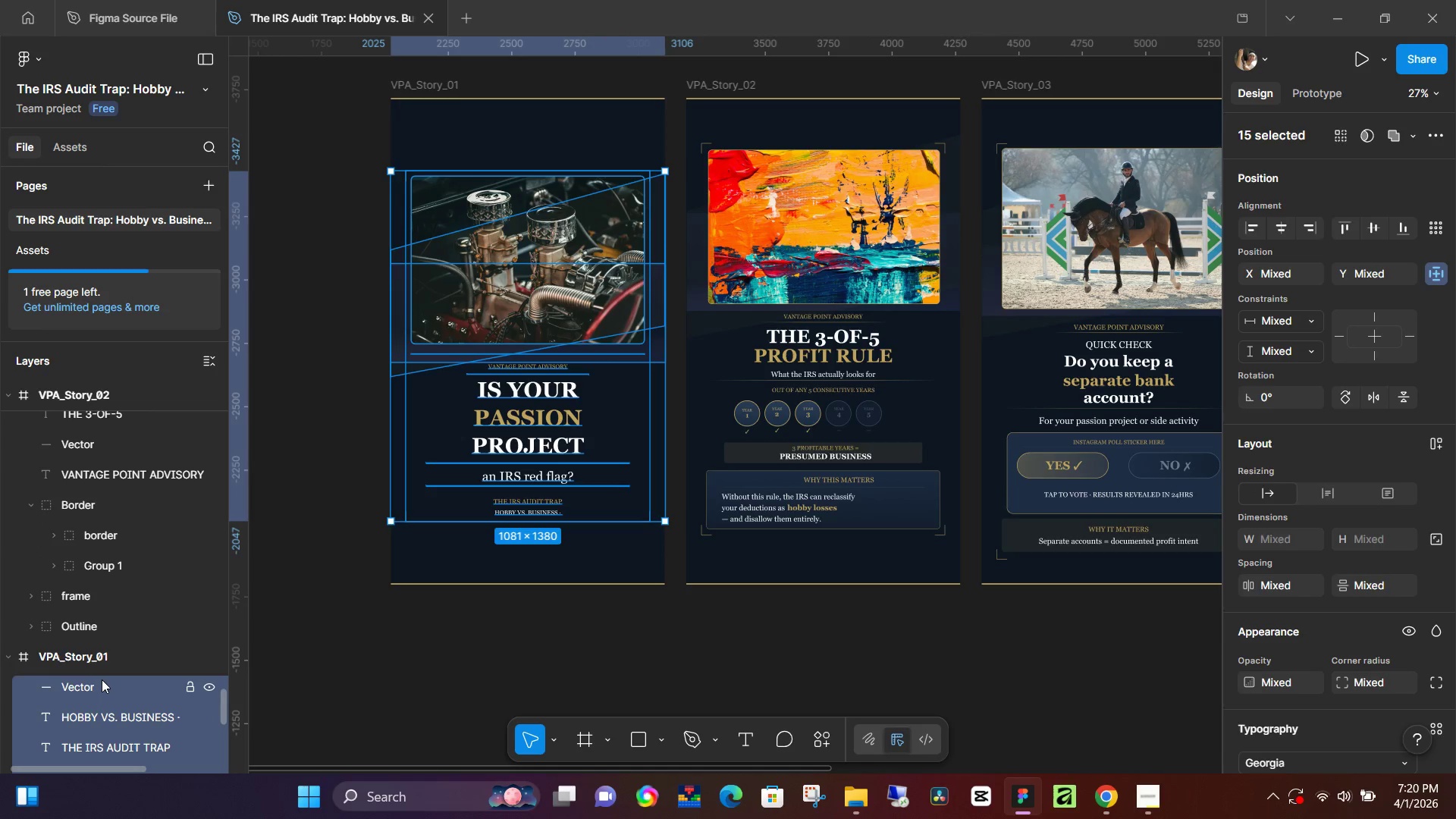 
key(Shift+ShiftLeft)
 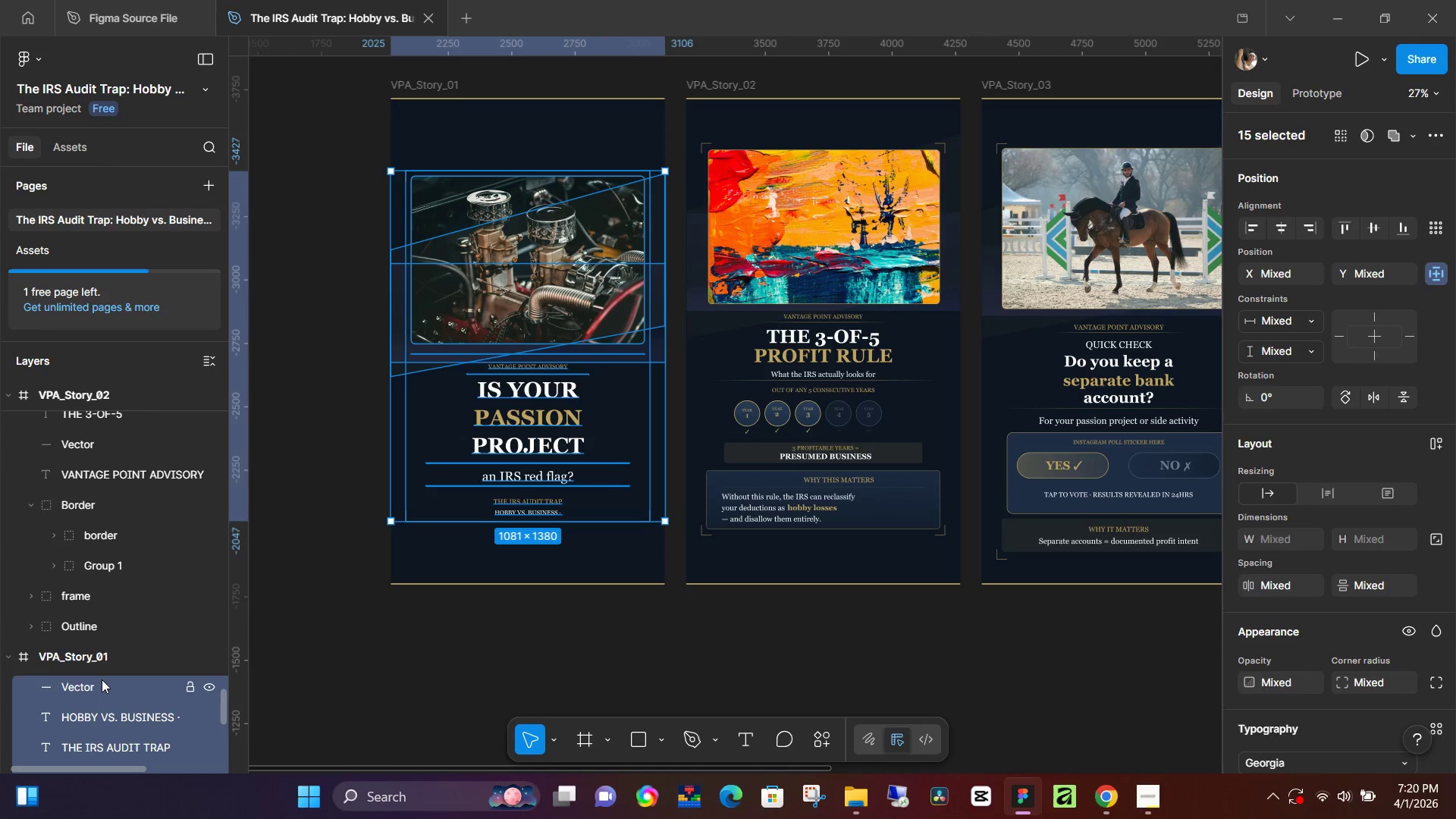 
key(Shift+ShiftLeft)
 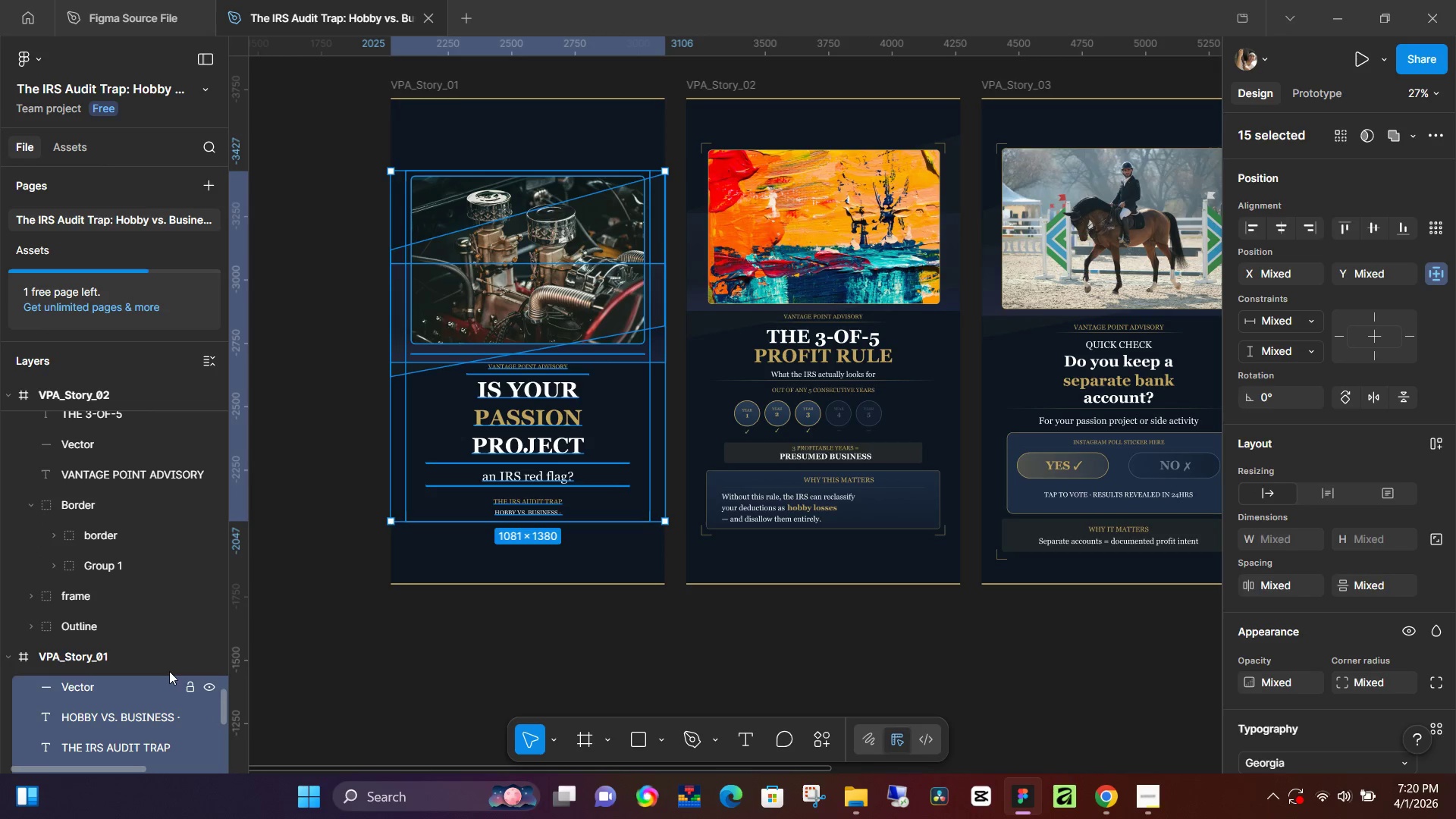 
key(Control+G)
 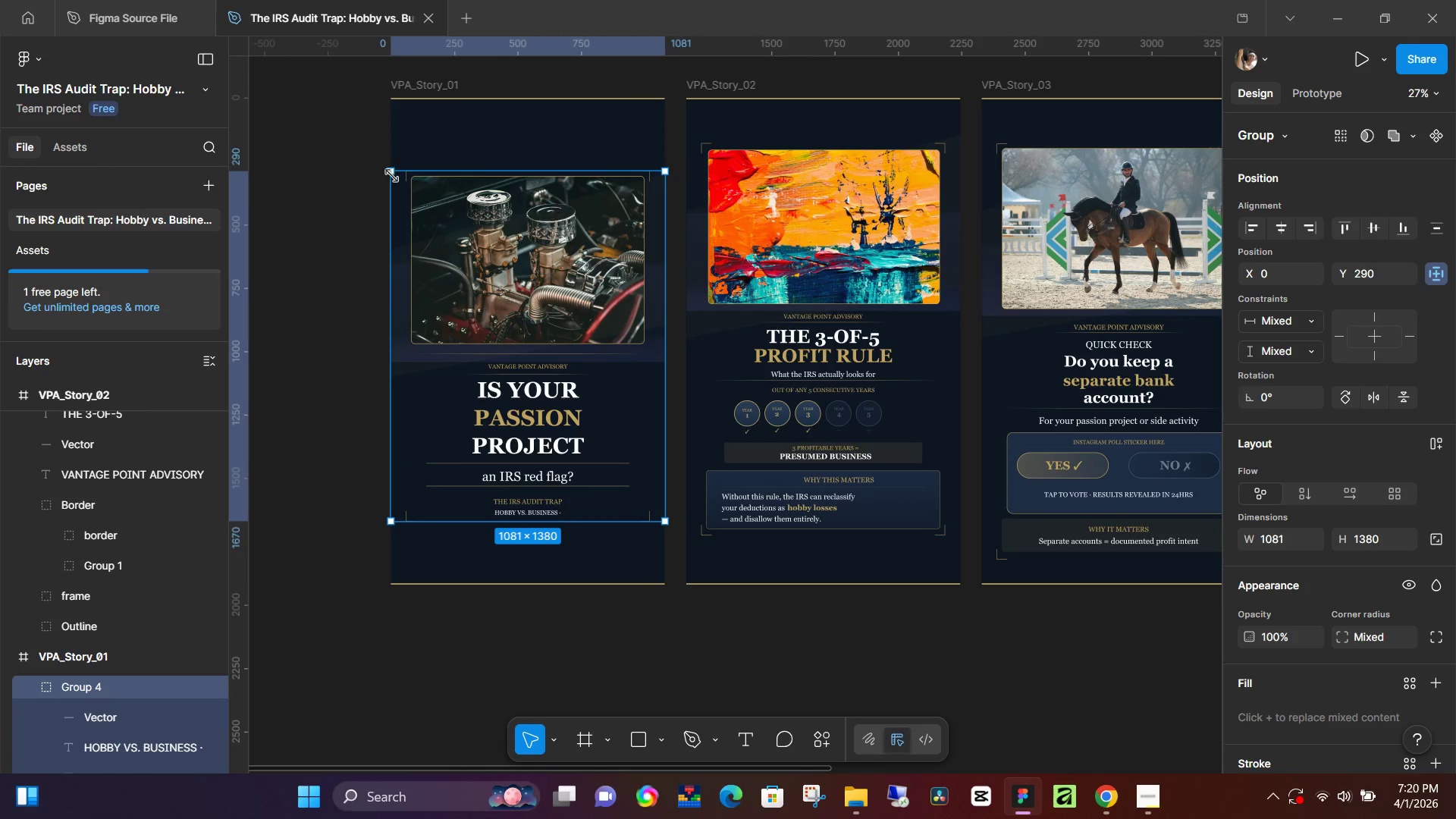 
left_click_drag(start_coordinate=[393, 175], to_coordinate=[419, 197])
 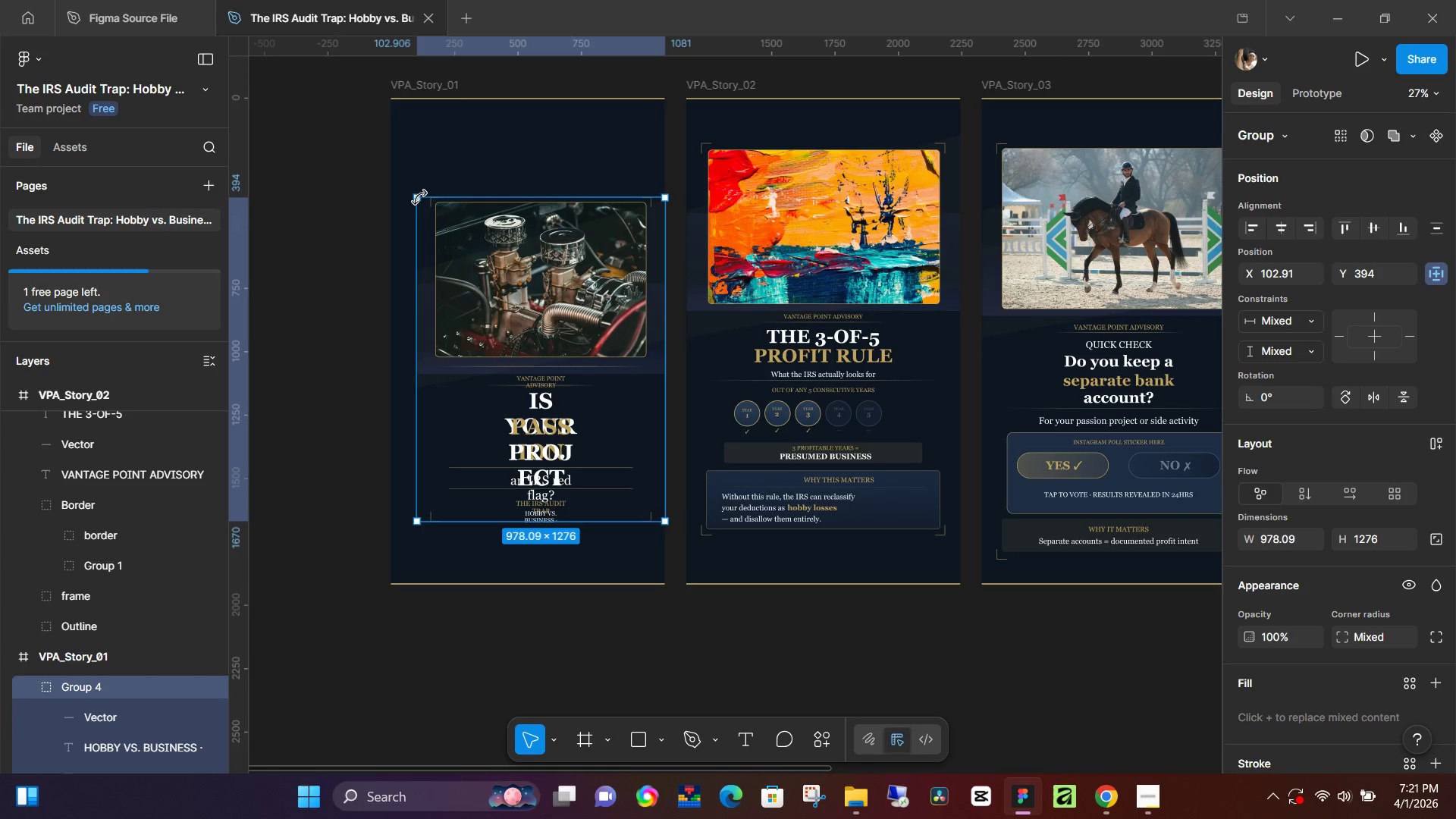 
key(Control+Z)
 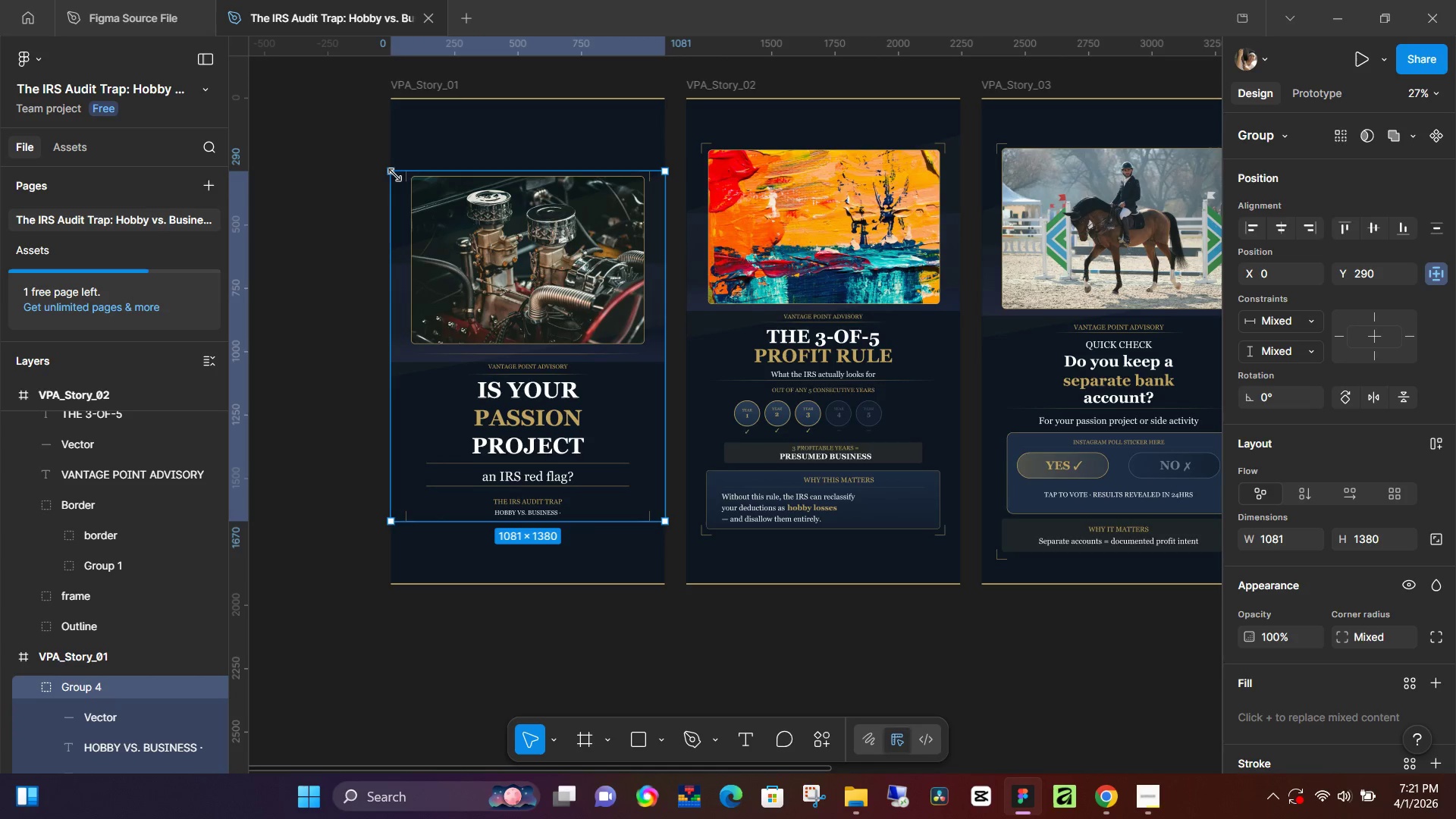 
hold_key(key=ShiftLeft, duration=1.52)
left_click_drag(start_coordinate=[392, 172], to_coordinate=[425, 185])
 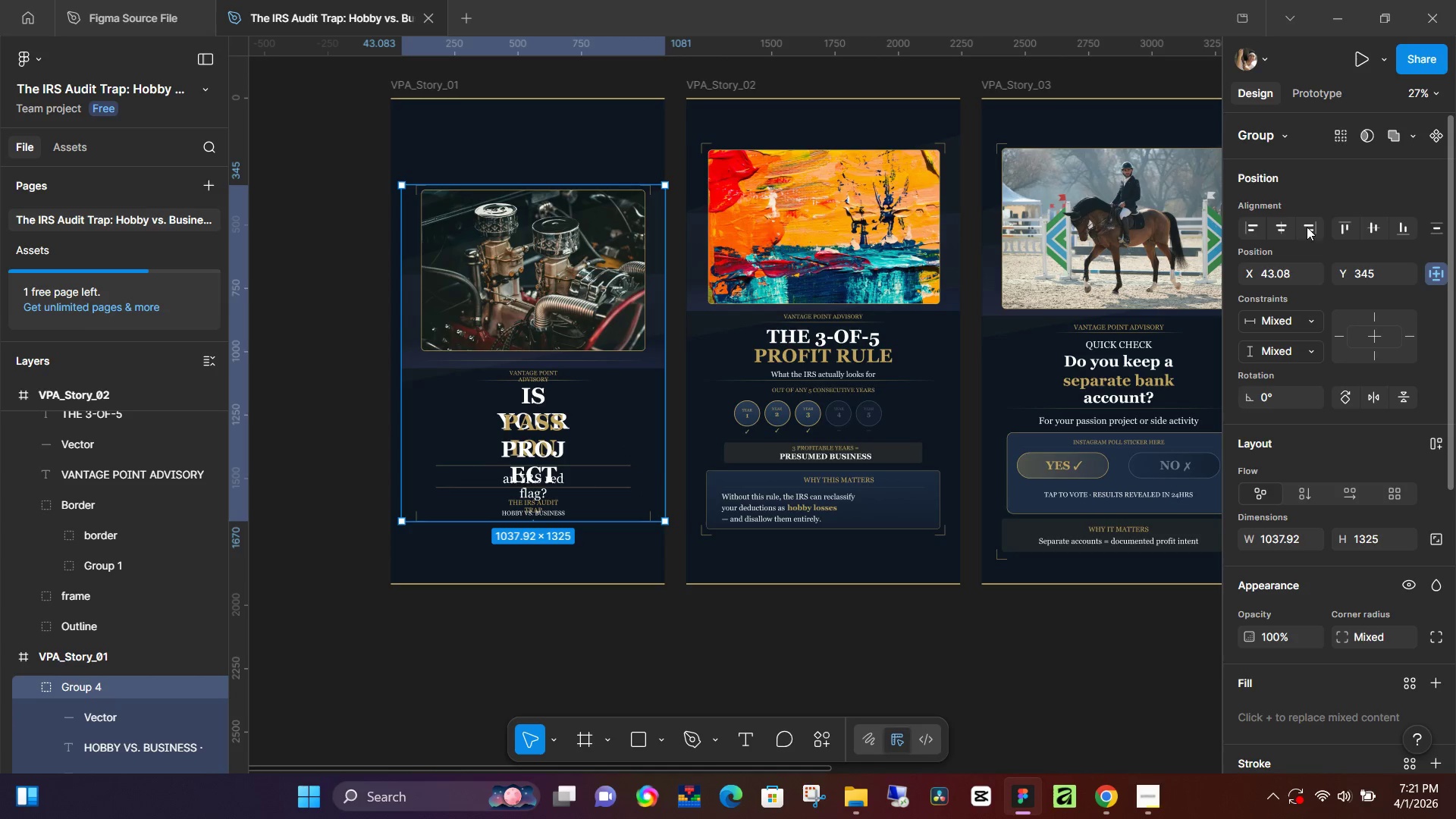 
hold_key(key=ShiftLeft, duration=1.5)
 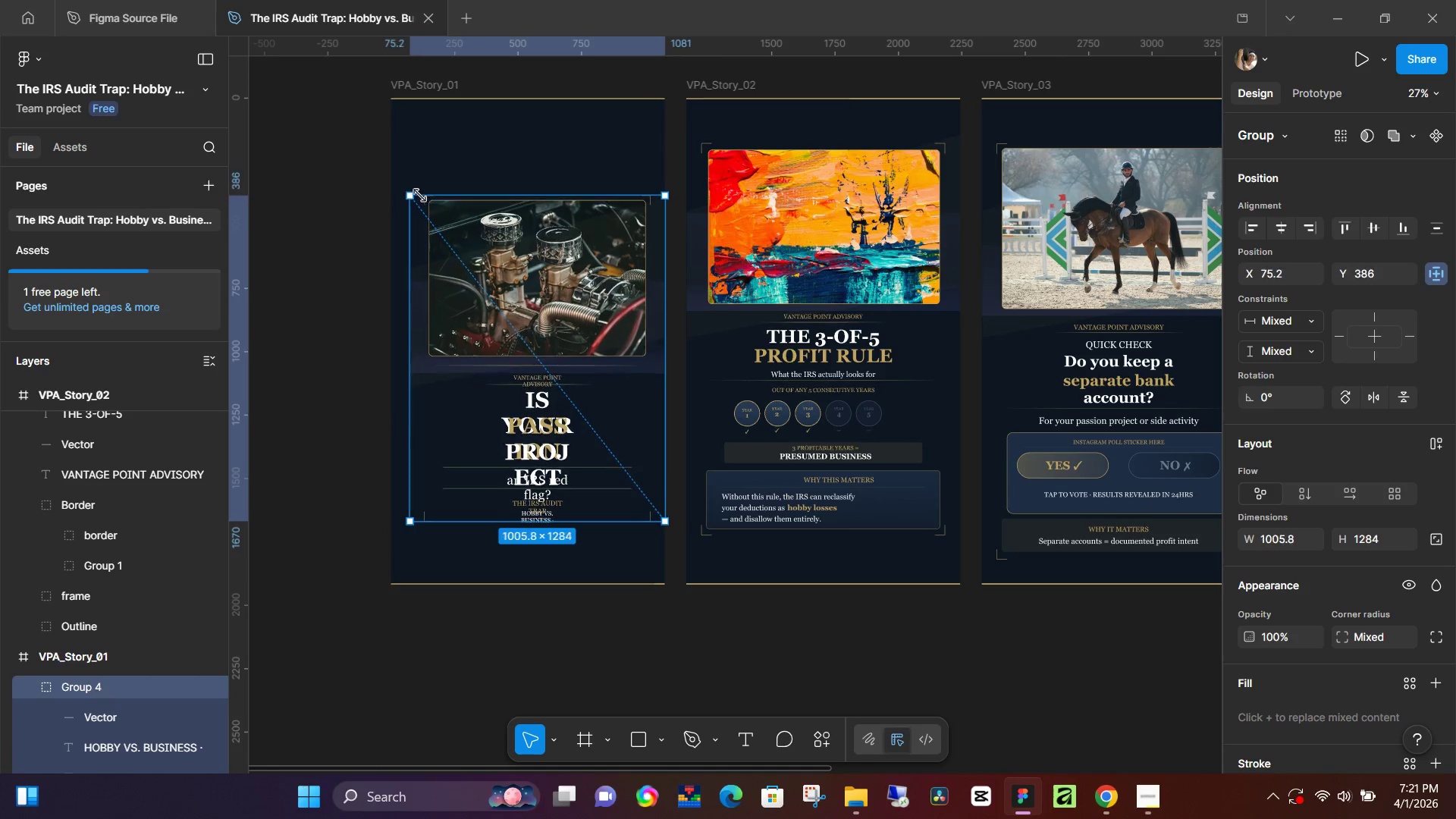 
hold_key(key=ShiftLeft, duration=1.5)